 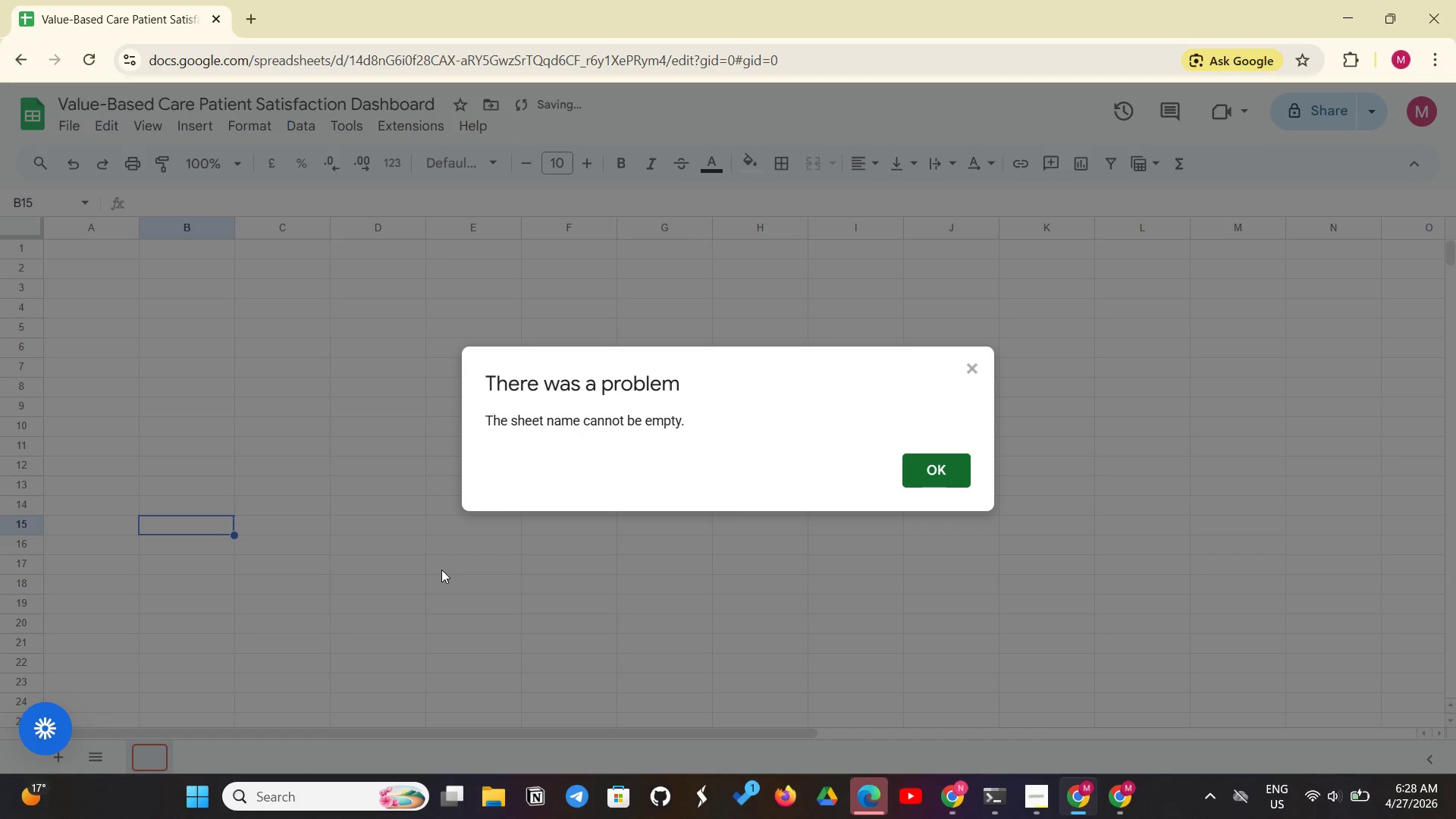 
left_click([934, 455])
 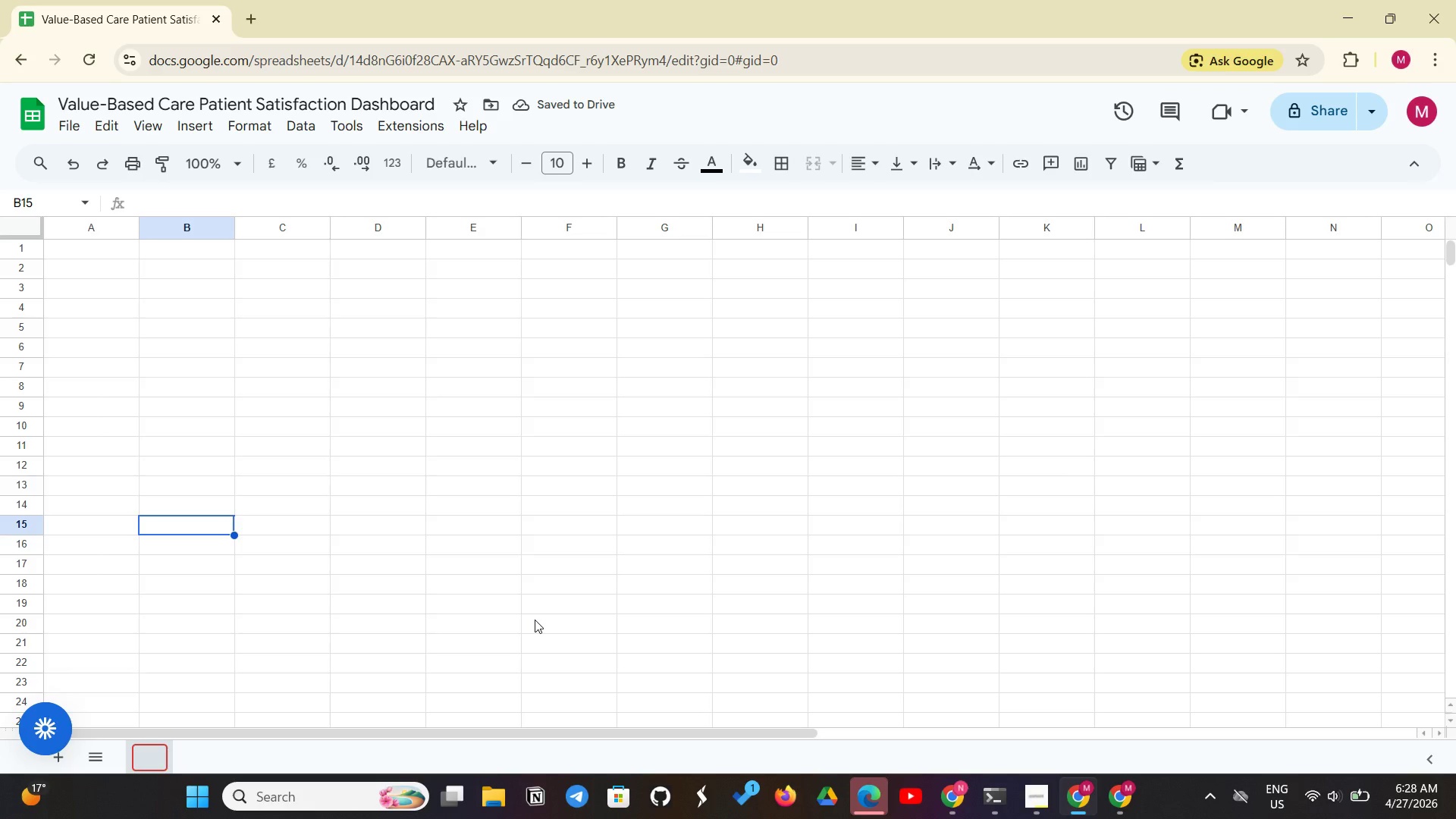 
type(Raw Data)
 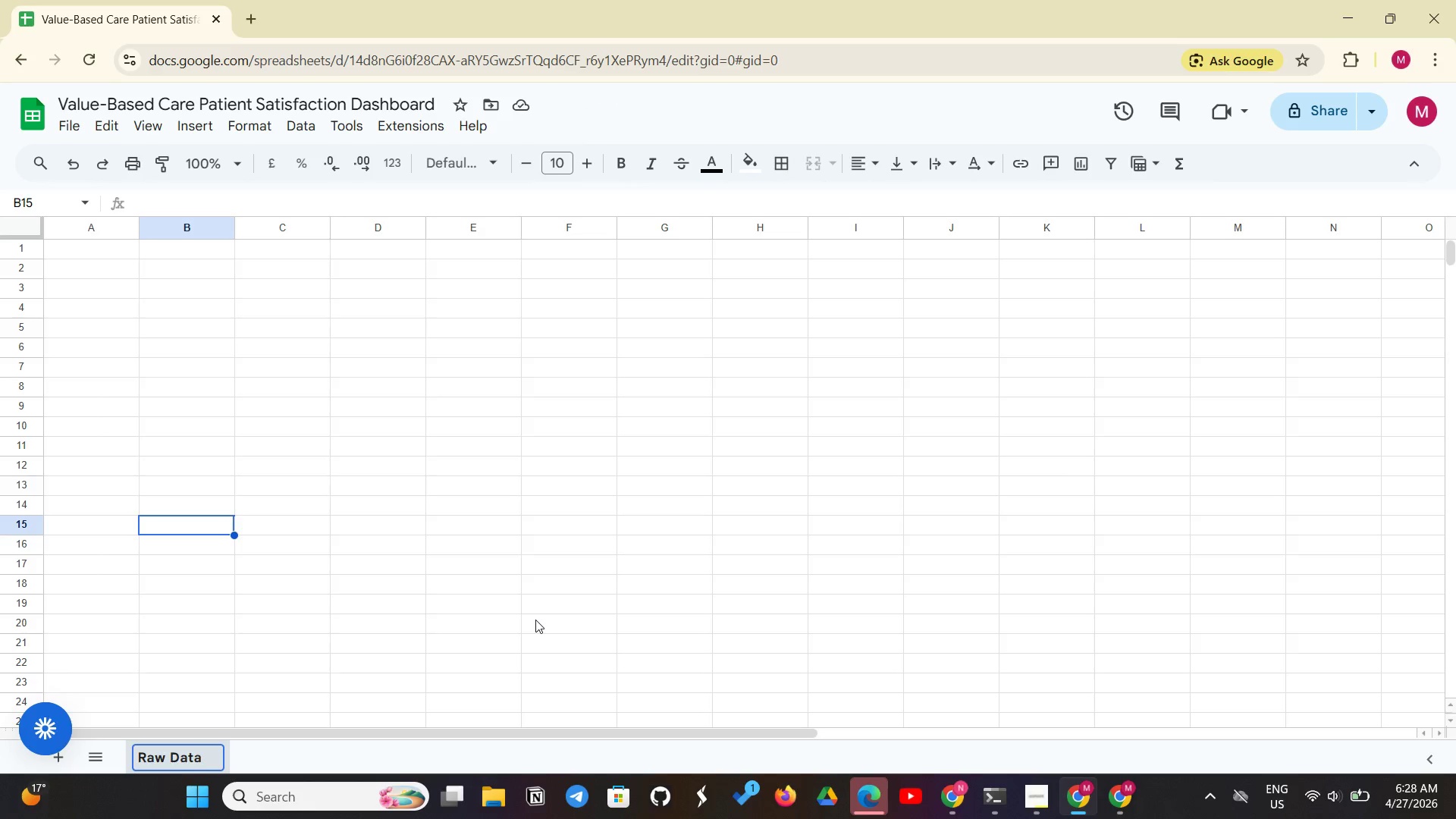 
left_click([413, 698])
 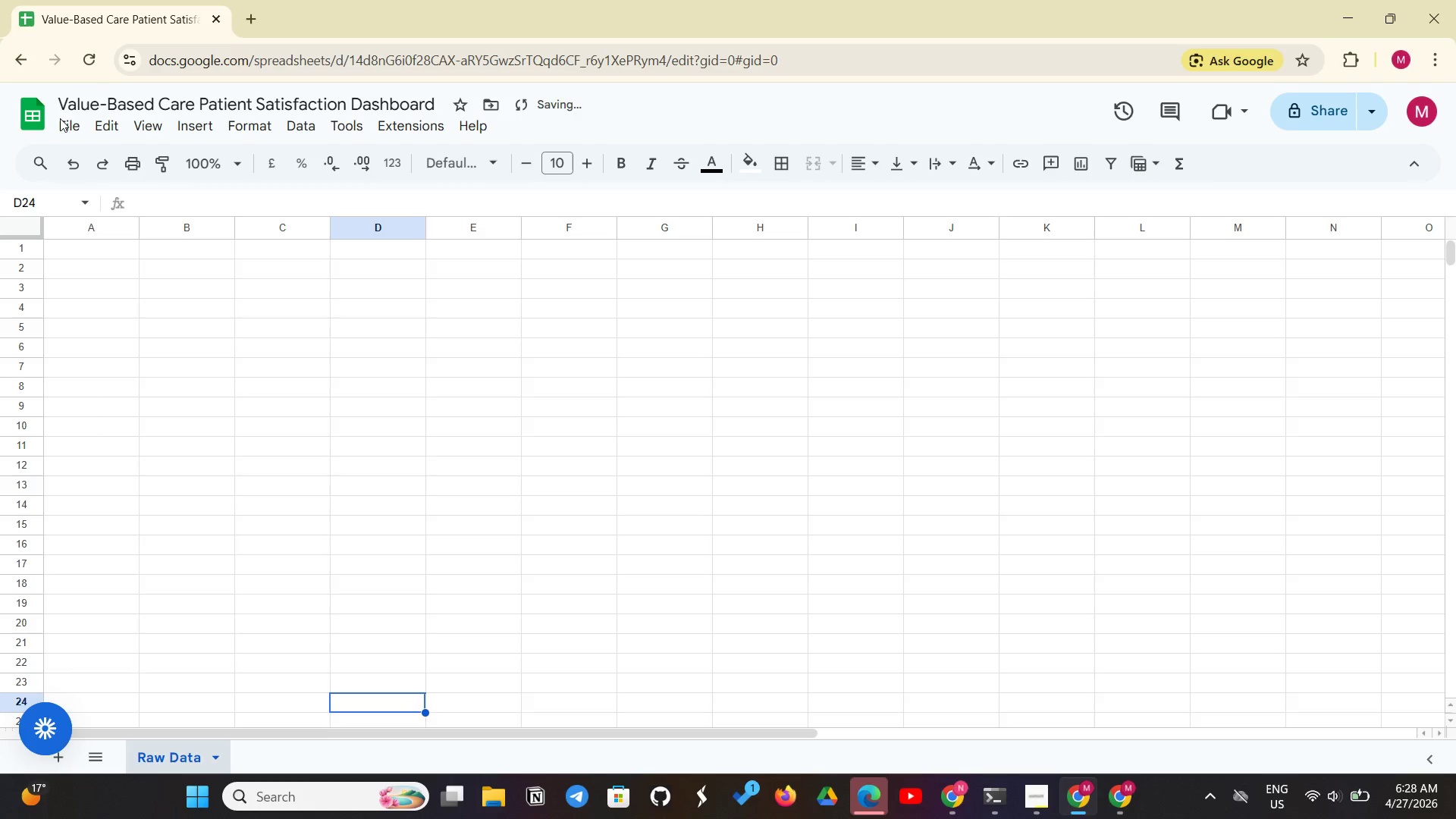 
left_click([64, 117])
 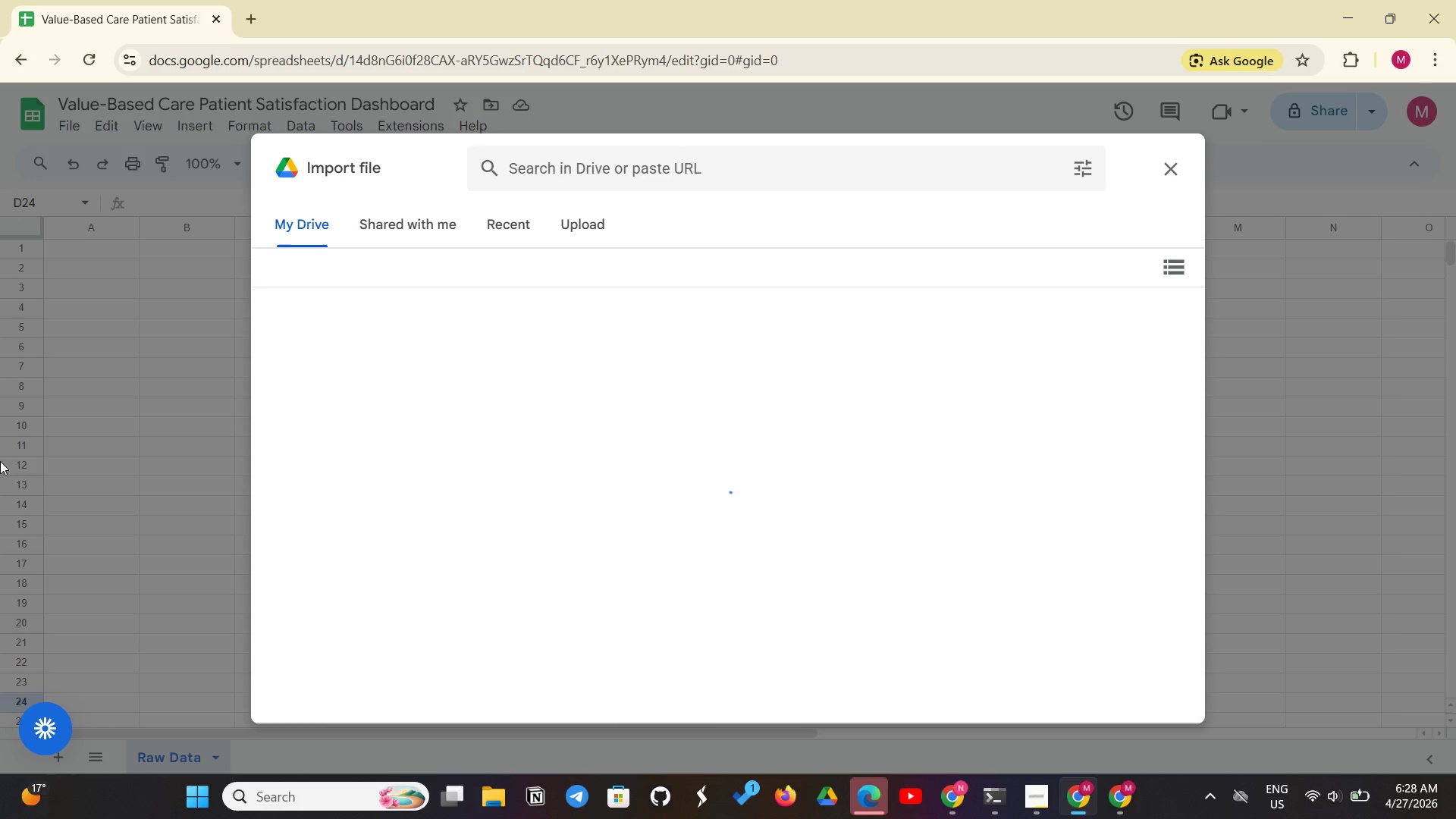 
wait(6.16)
 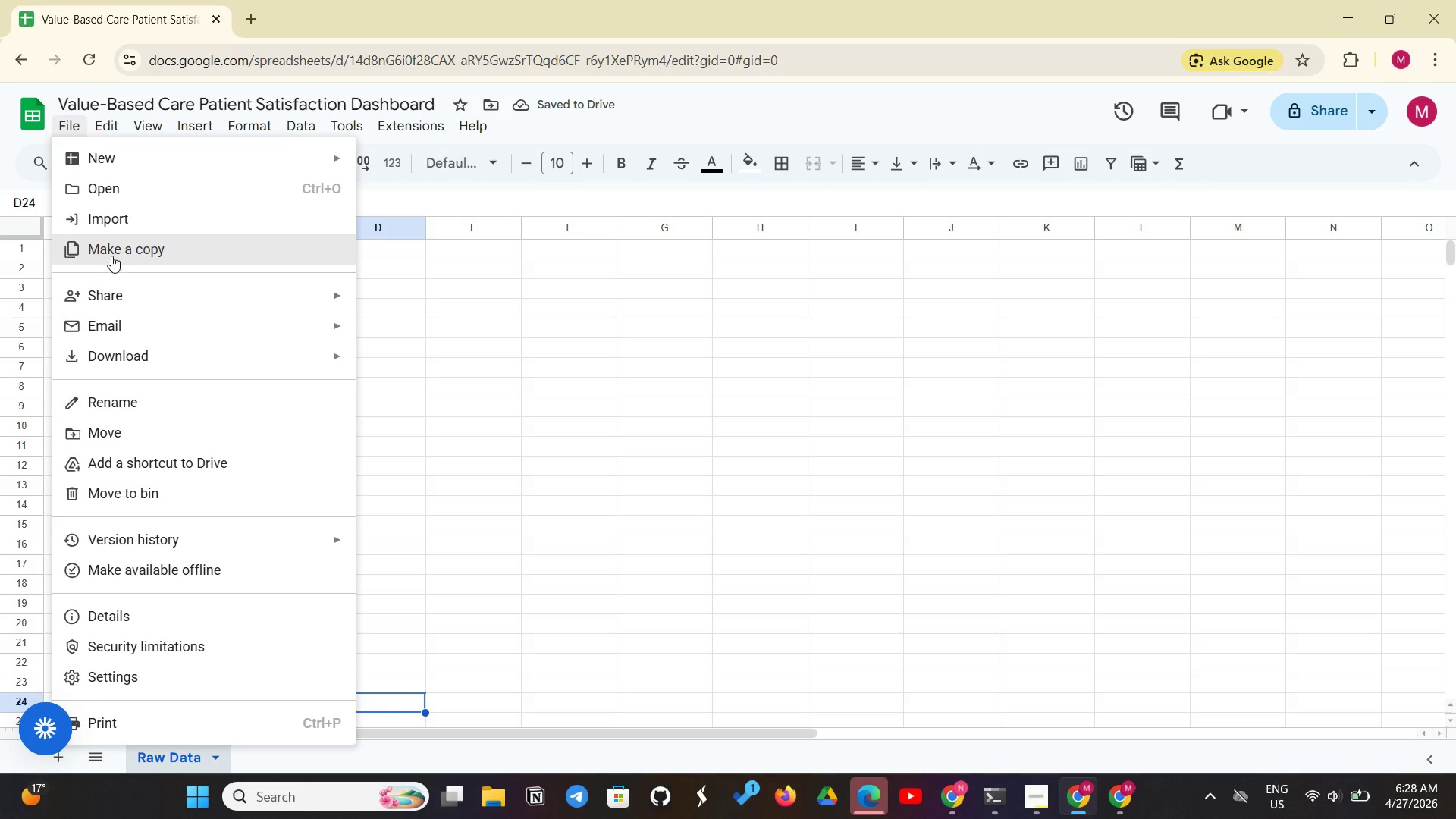 
left_click_drag(start_coordinate=[560, 231], to_coordinate=[554, 231])
 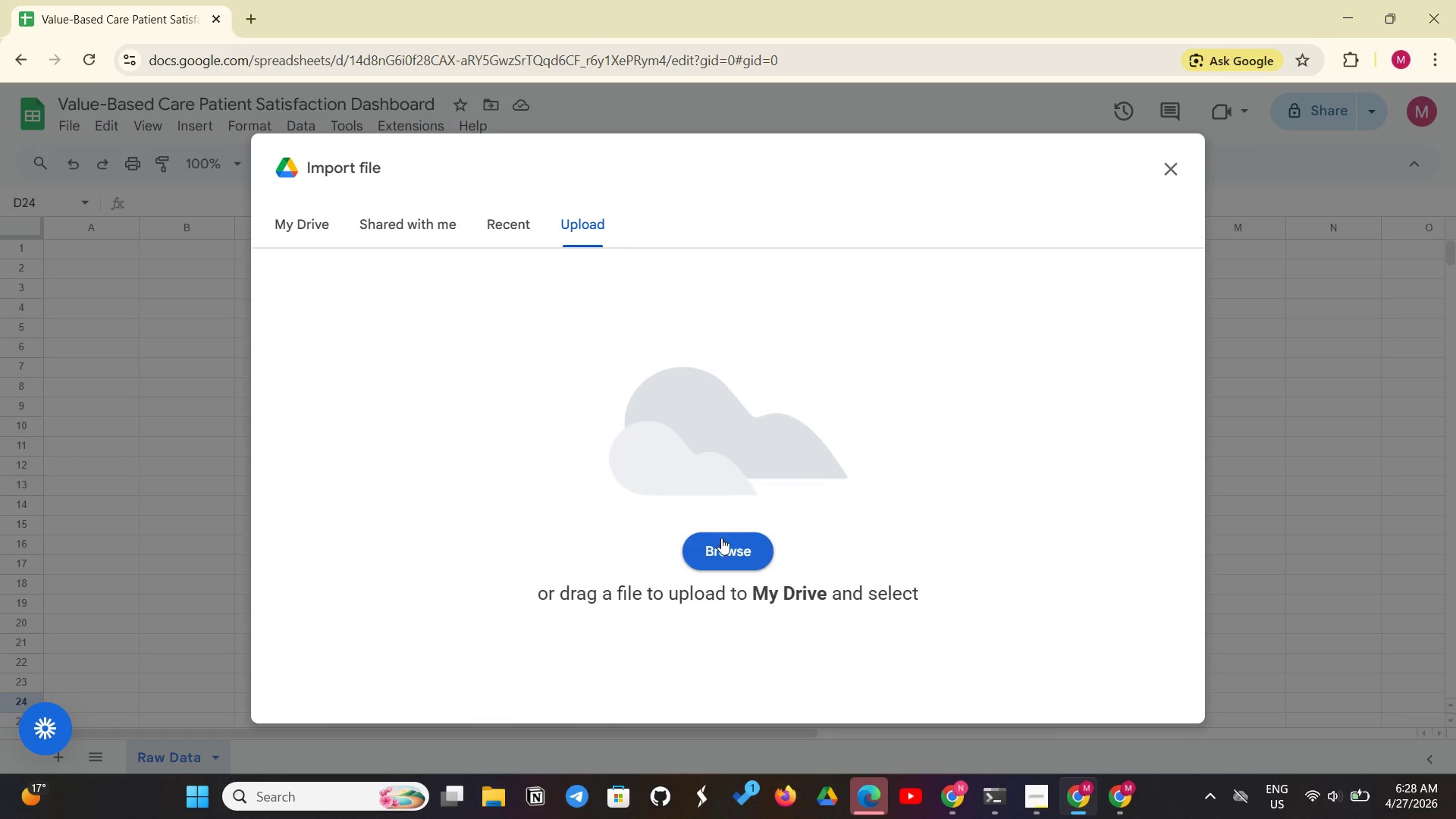 
left_click([725, 552])
 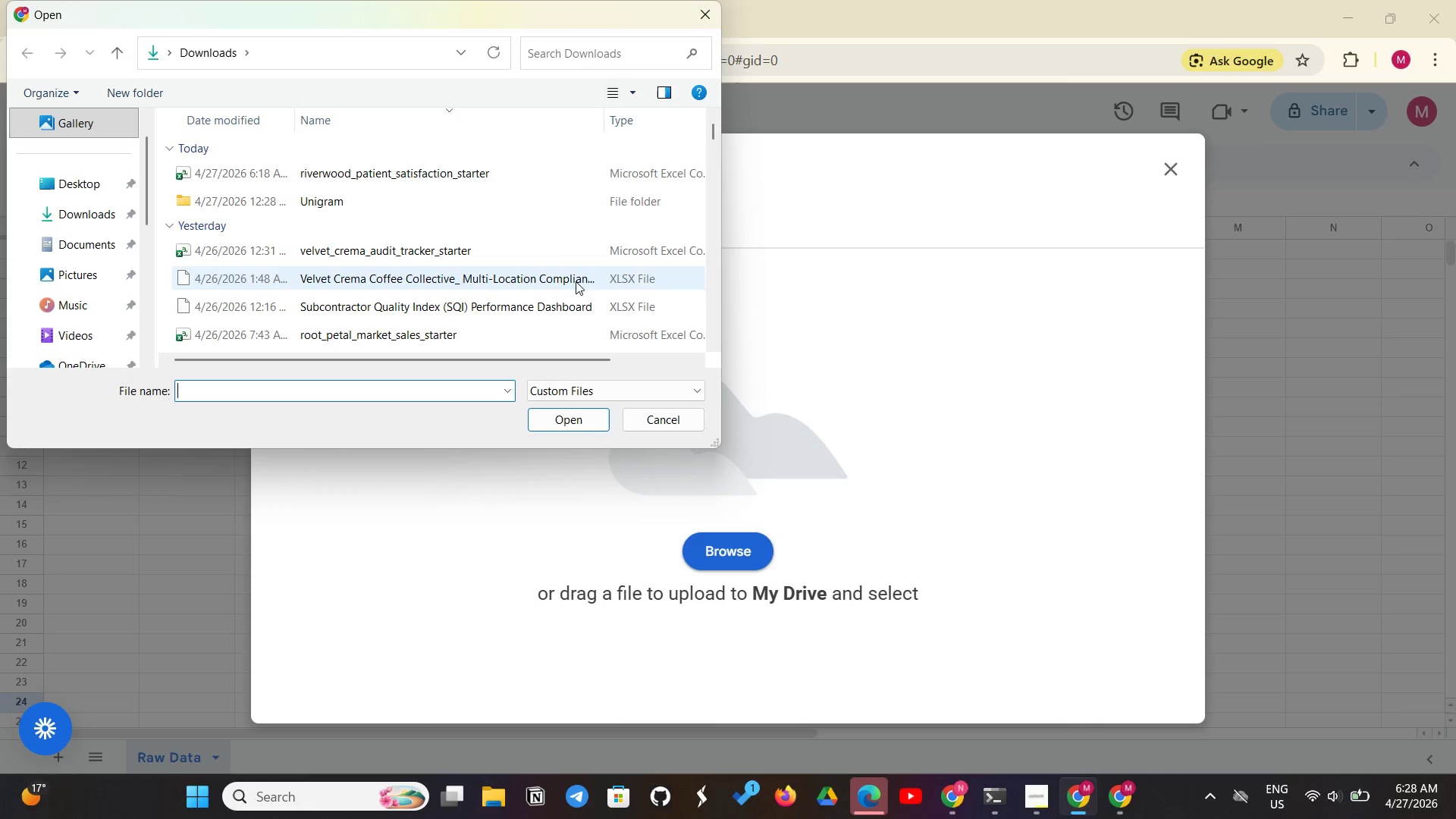 
left_click([479, 177])
 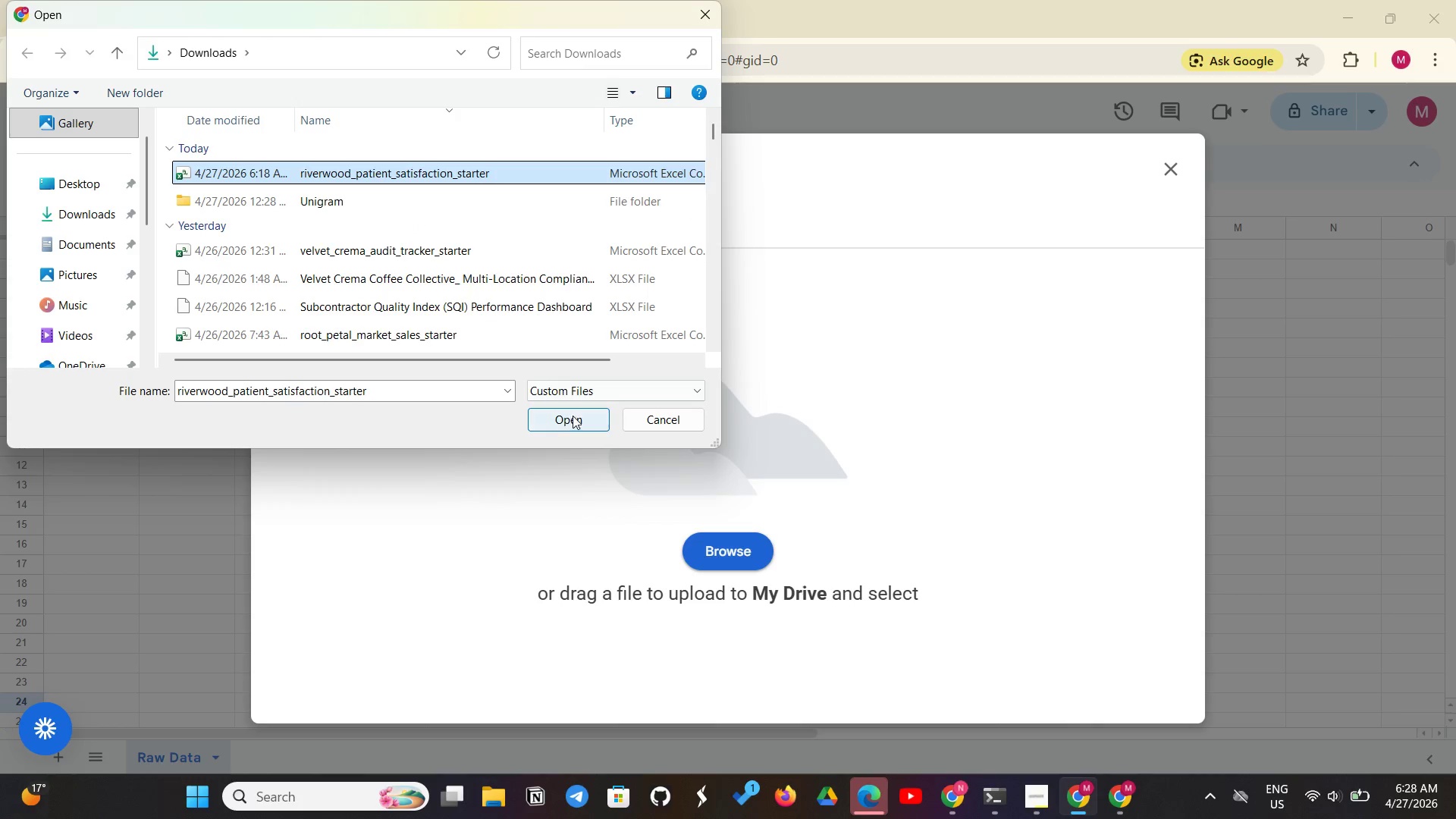 
left_click([573, 416])
 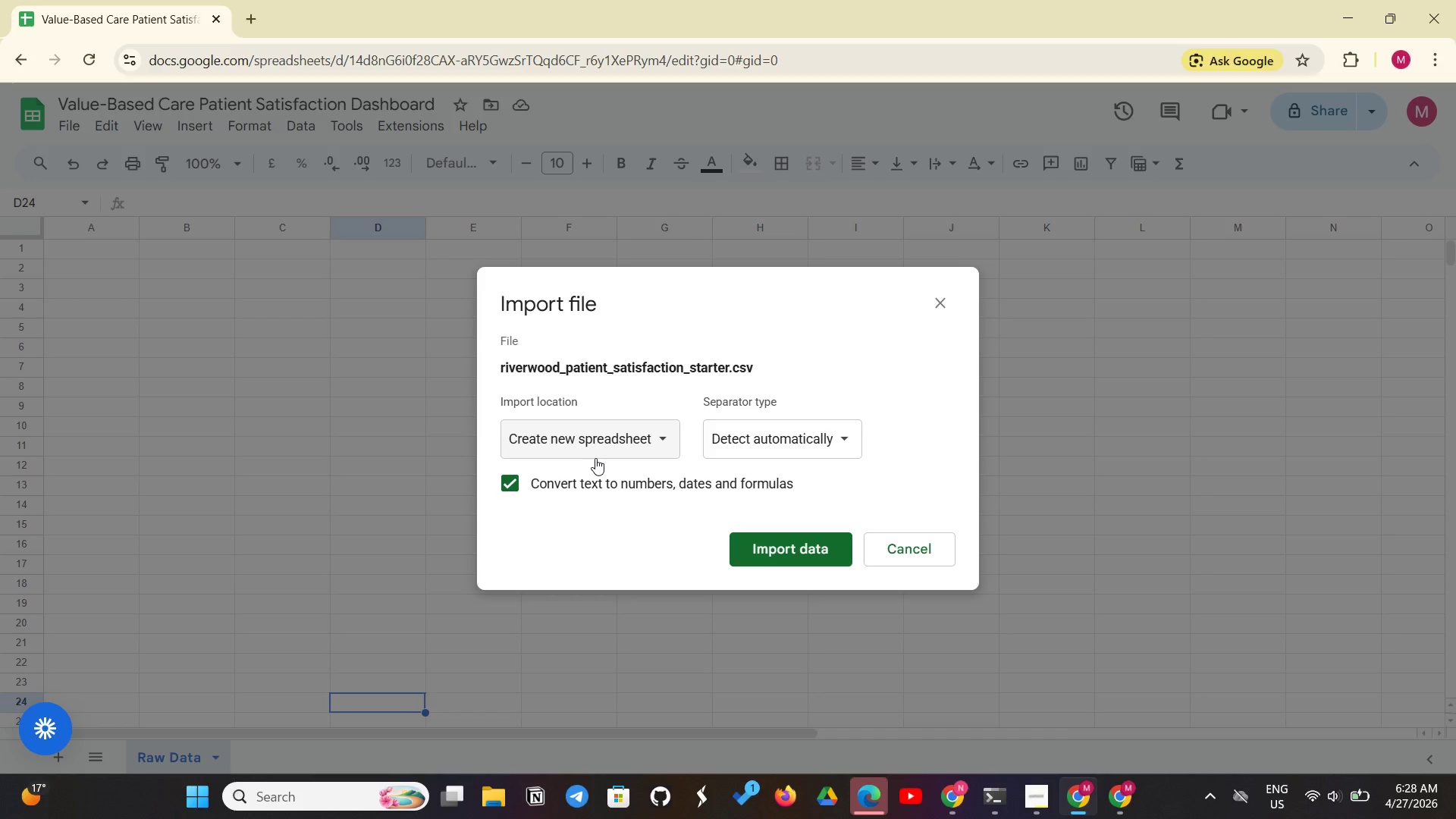 
wait(7.95)
 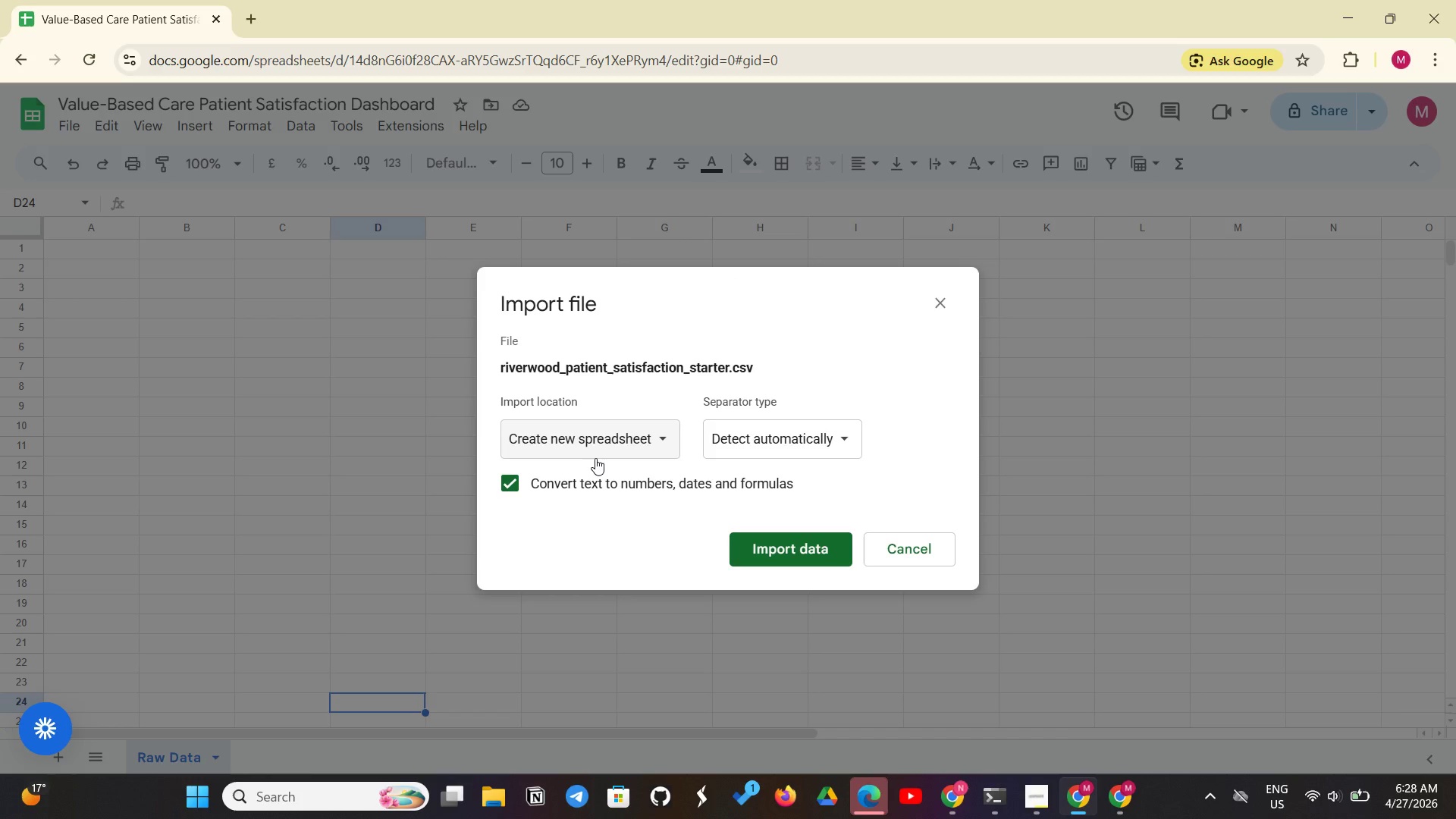 
left_click([623, 441])
 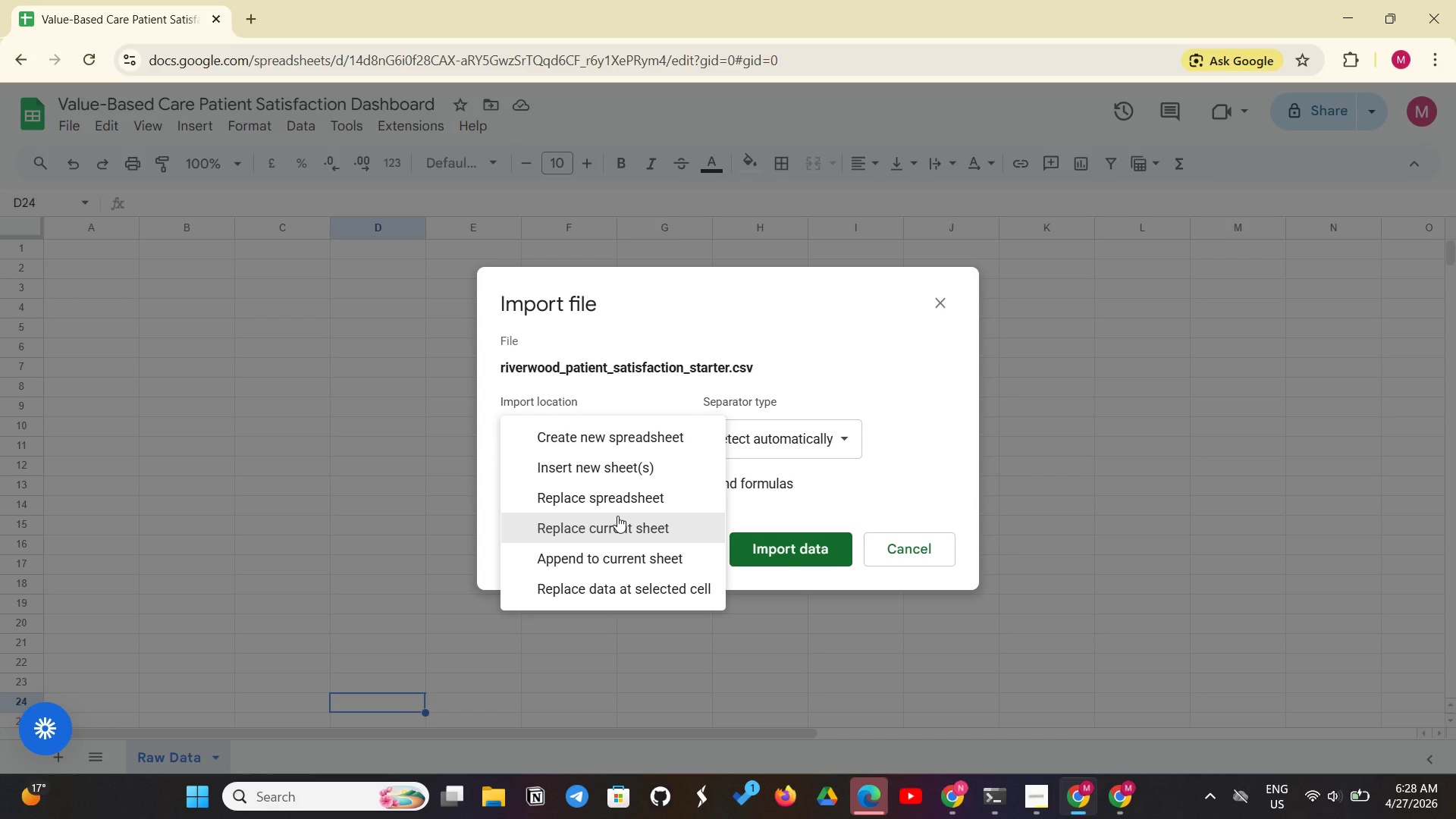 
left_click([617, 516])
 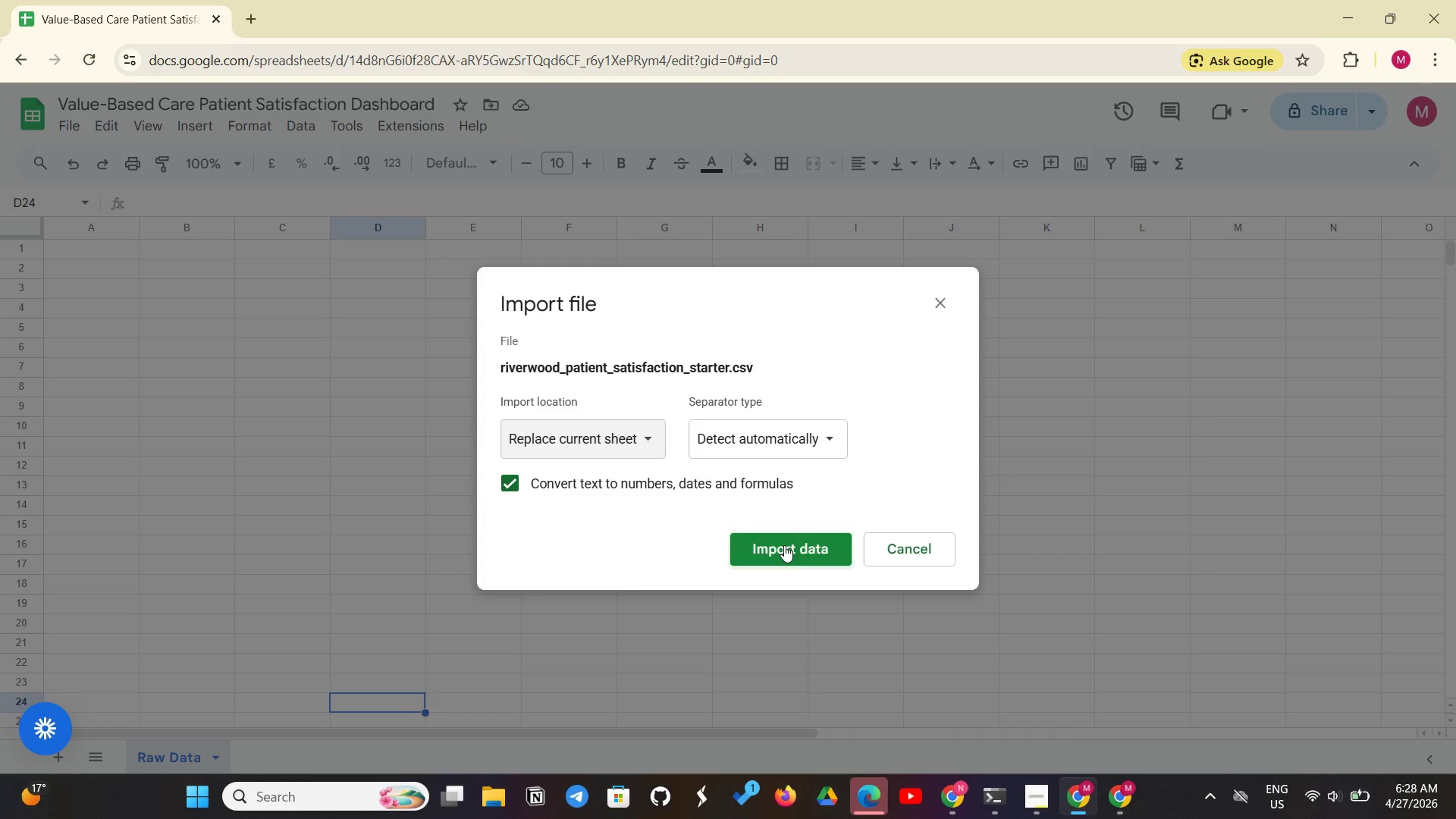 
left_click([783, 545])
 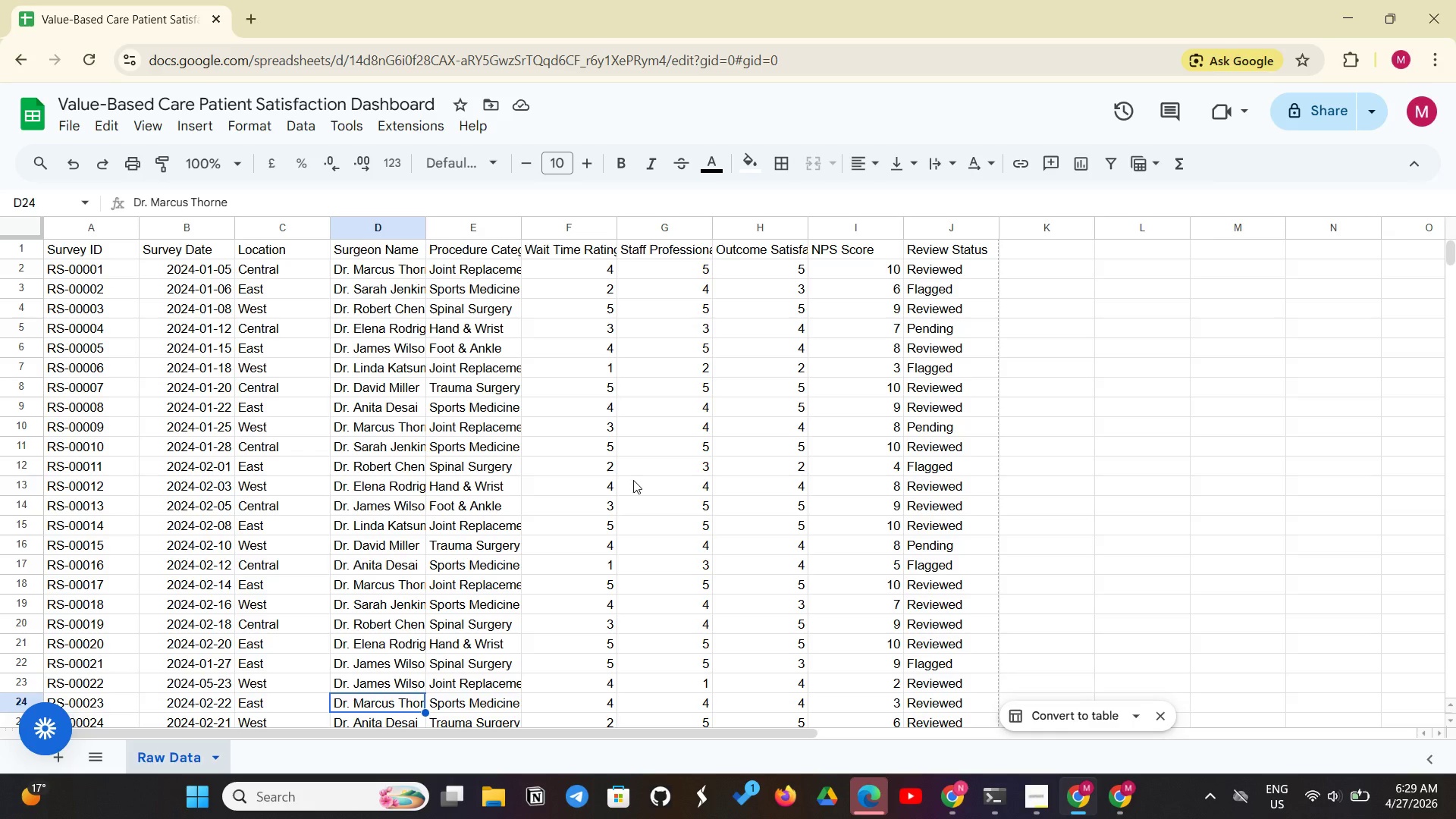 
wait(40.69)
 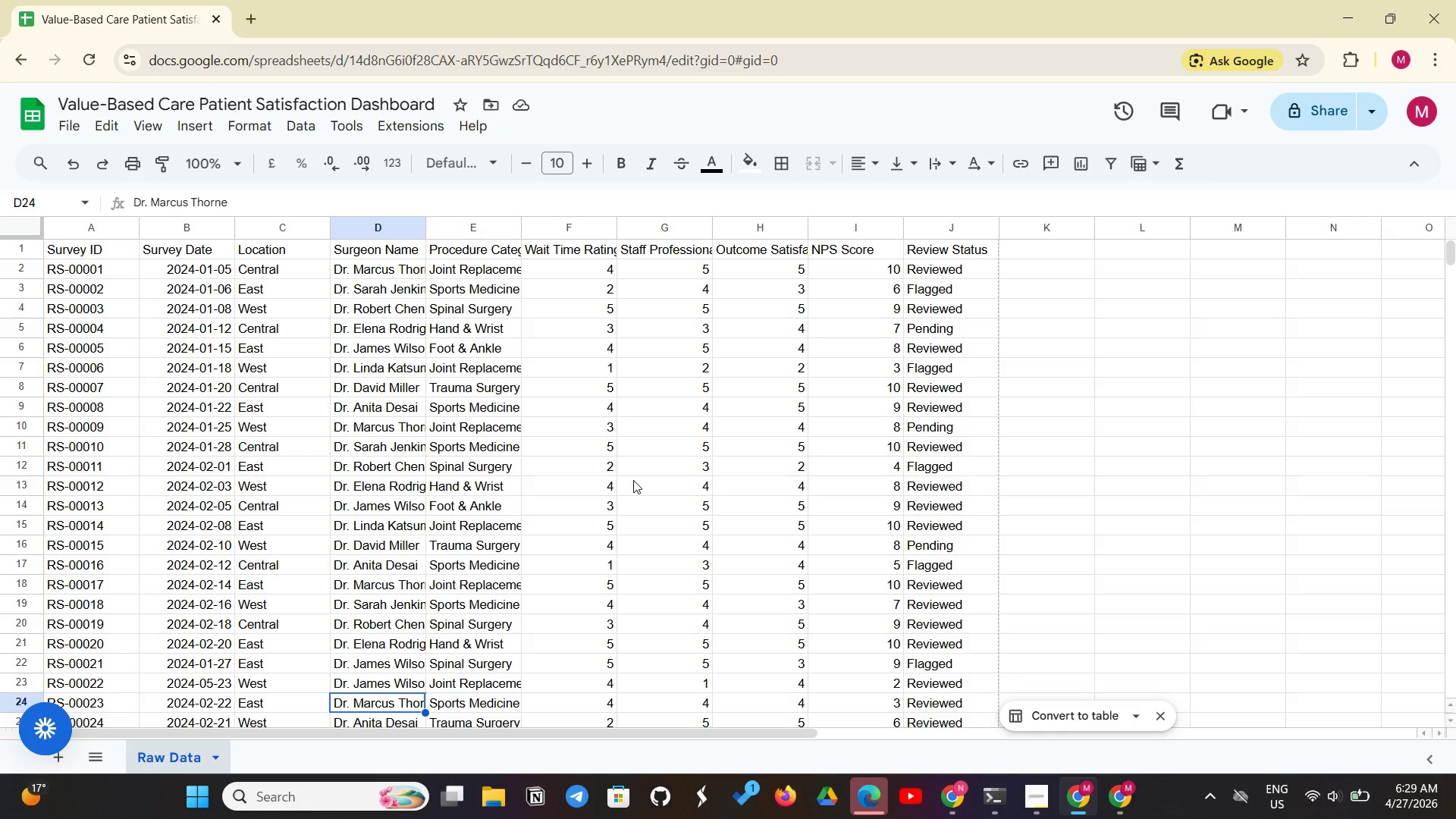 
left_click_drag(start_coordinate=[519, 226], to_coordinate=[545, 221])
 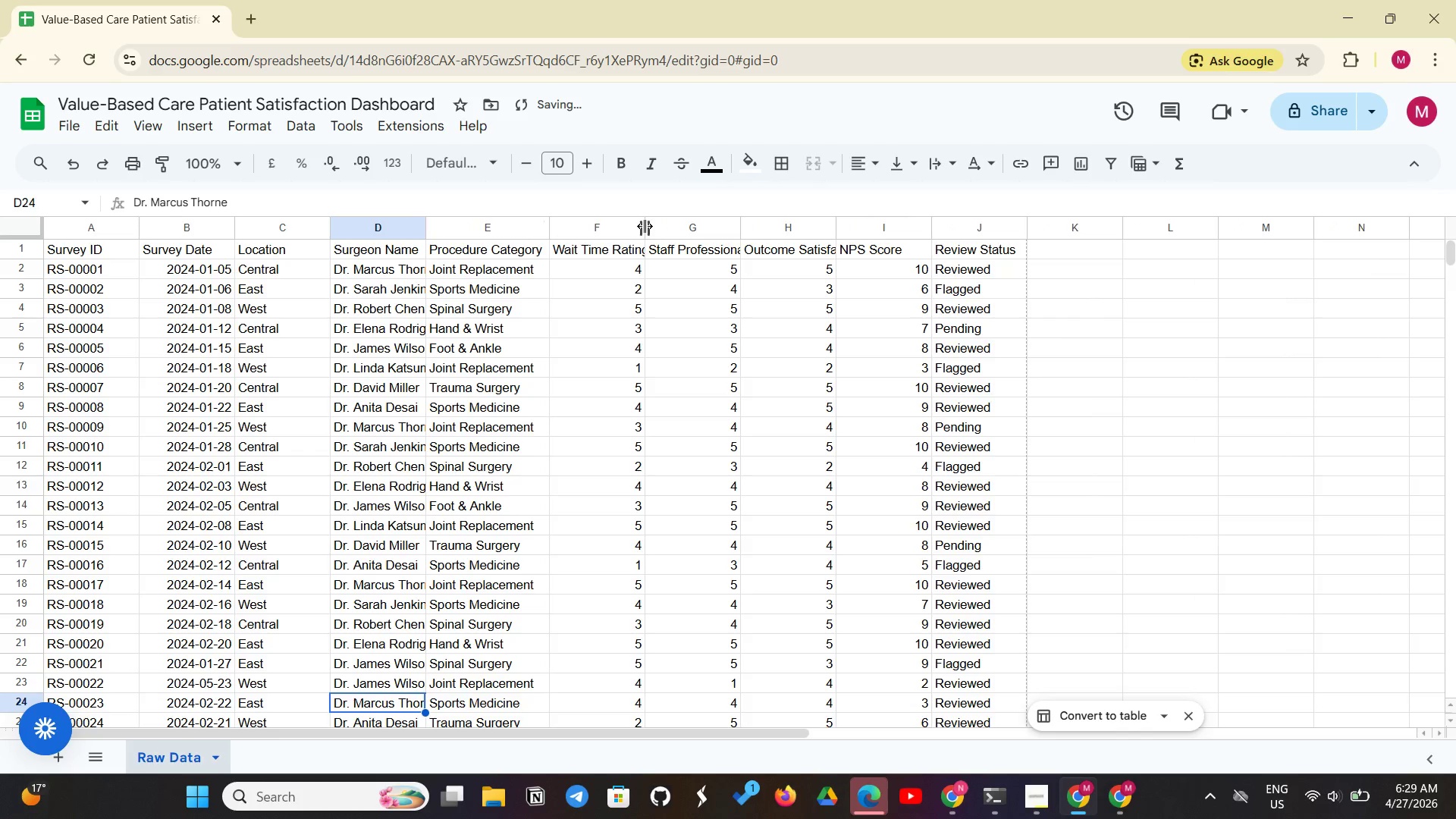 
left_click_drag(start_coordinate=[645, 226], to_coordinate=[680, 222])
 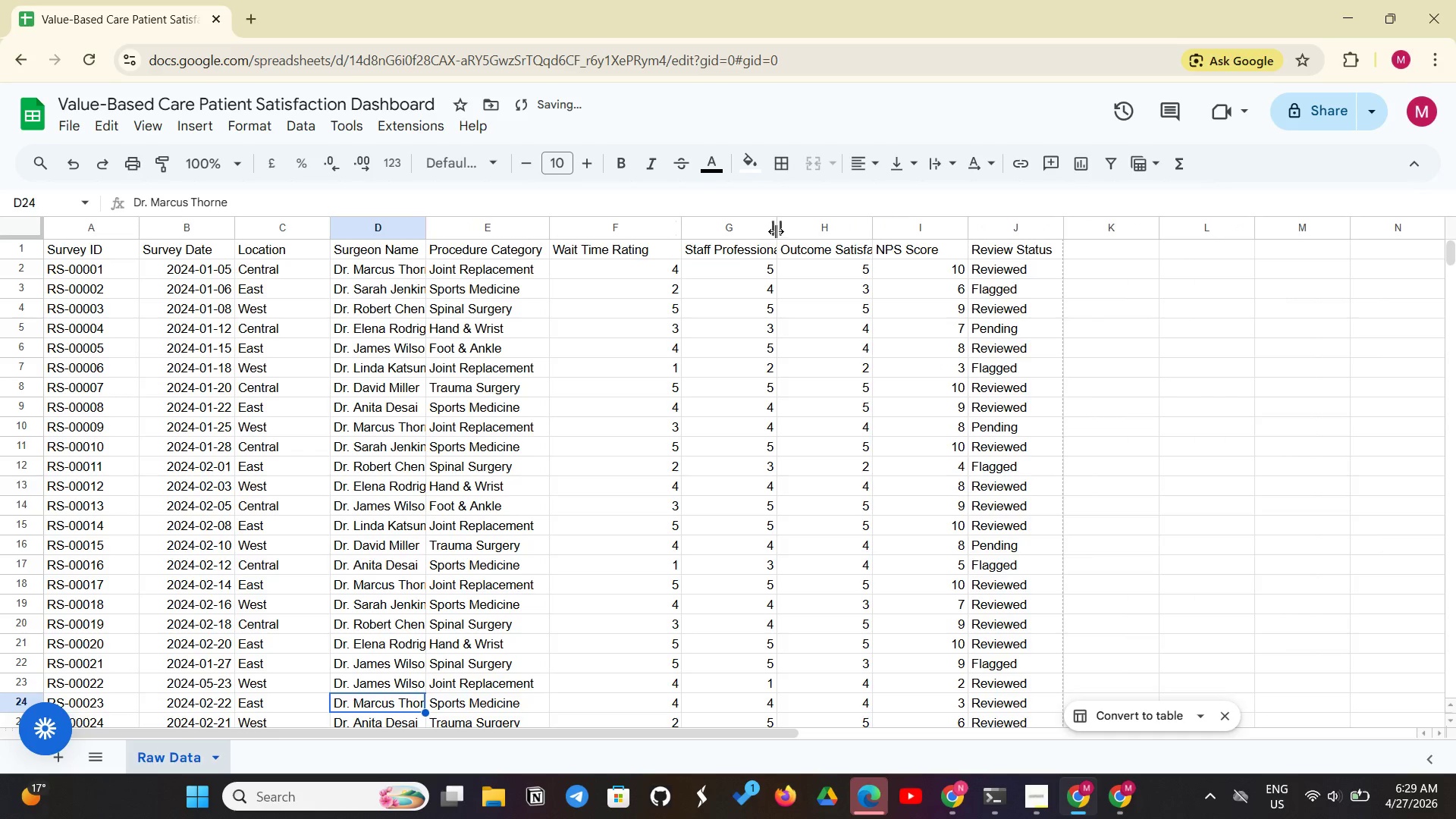 
left_click_drag(start_coordinate=[776, 231], to_coordinate=[791, 229])
 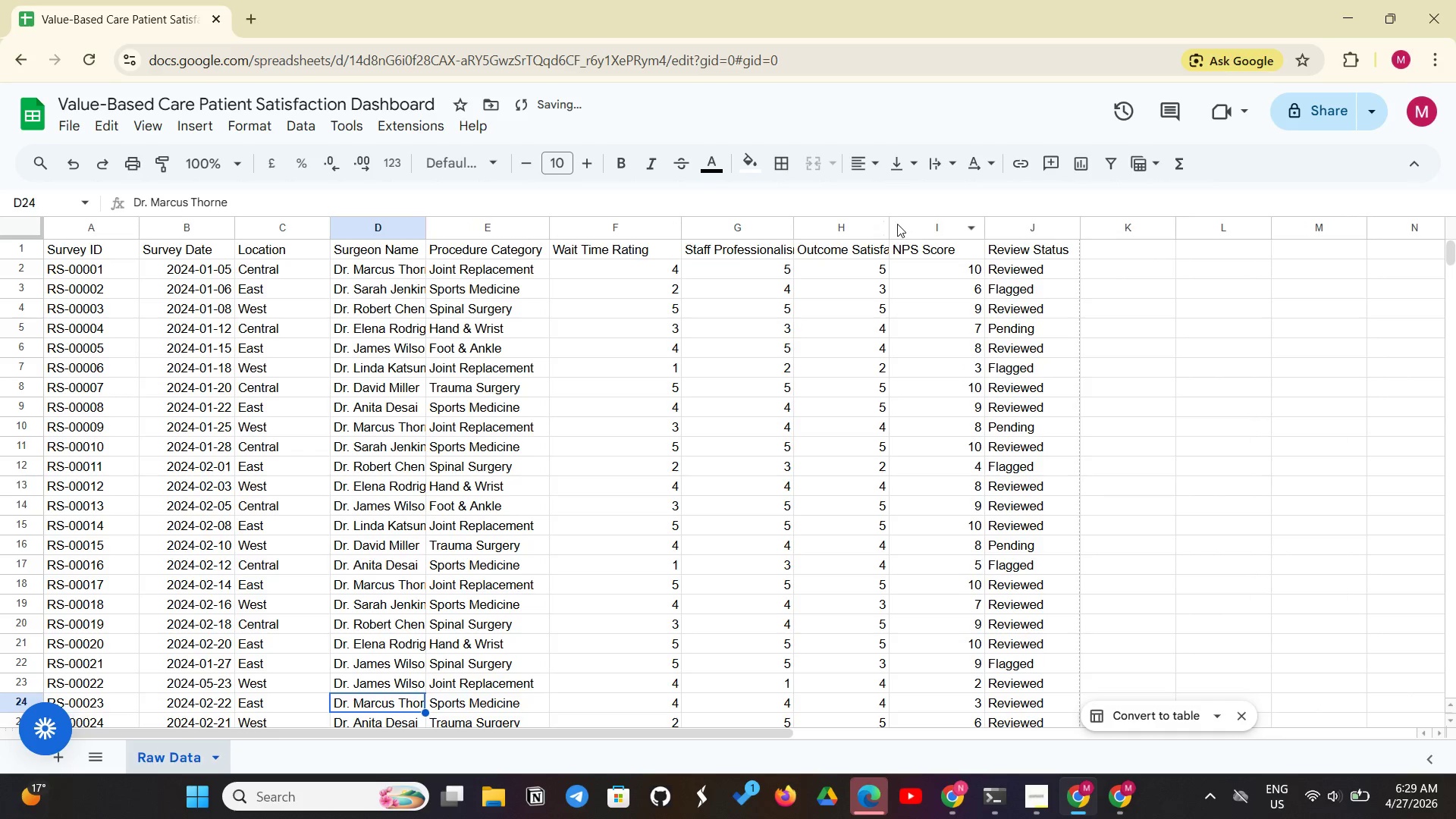 
left_click_drag(start_coordinate=[893, 225], to_coordinate=[914, 221])
 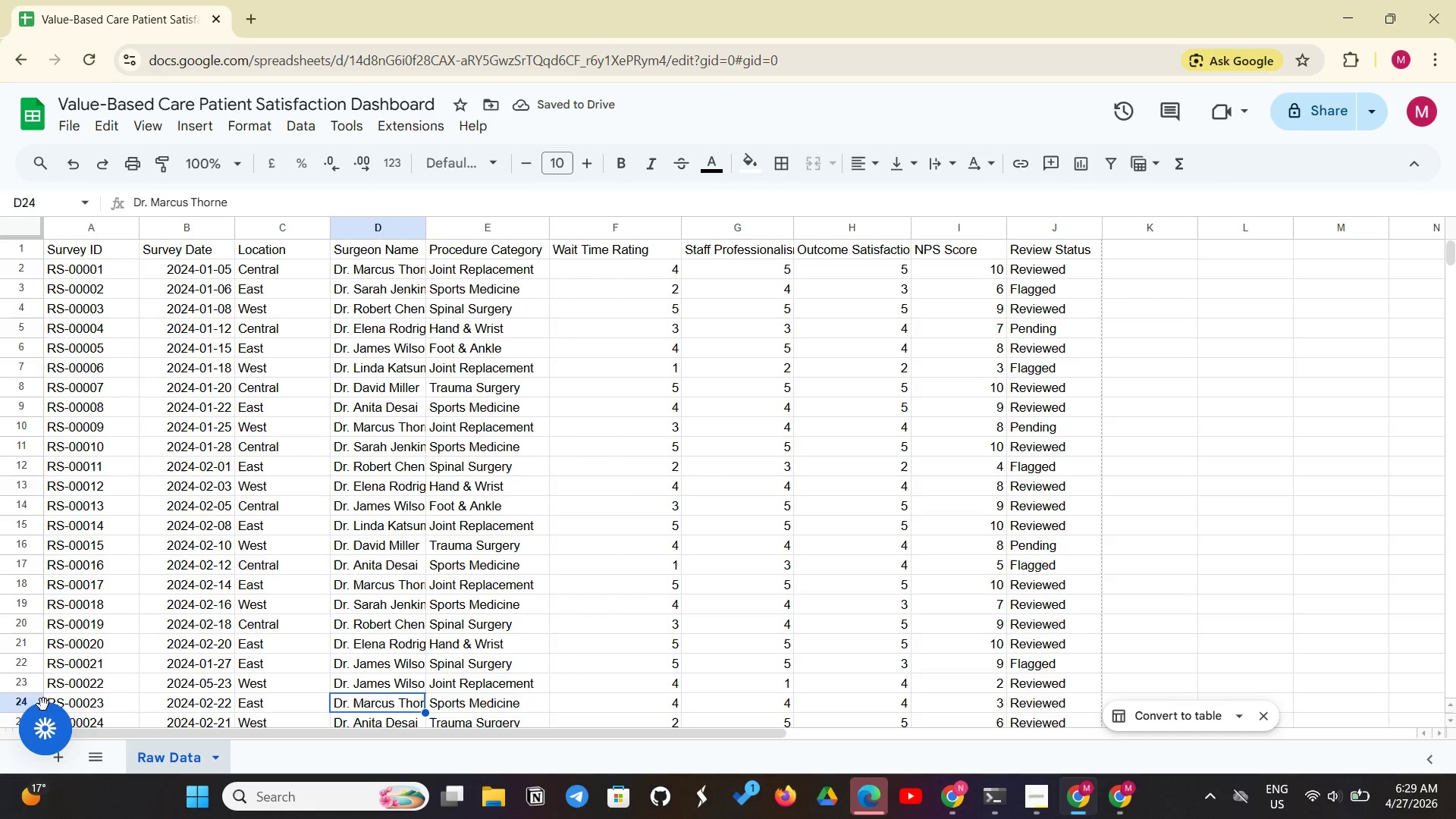 
left_click([64, 765])
 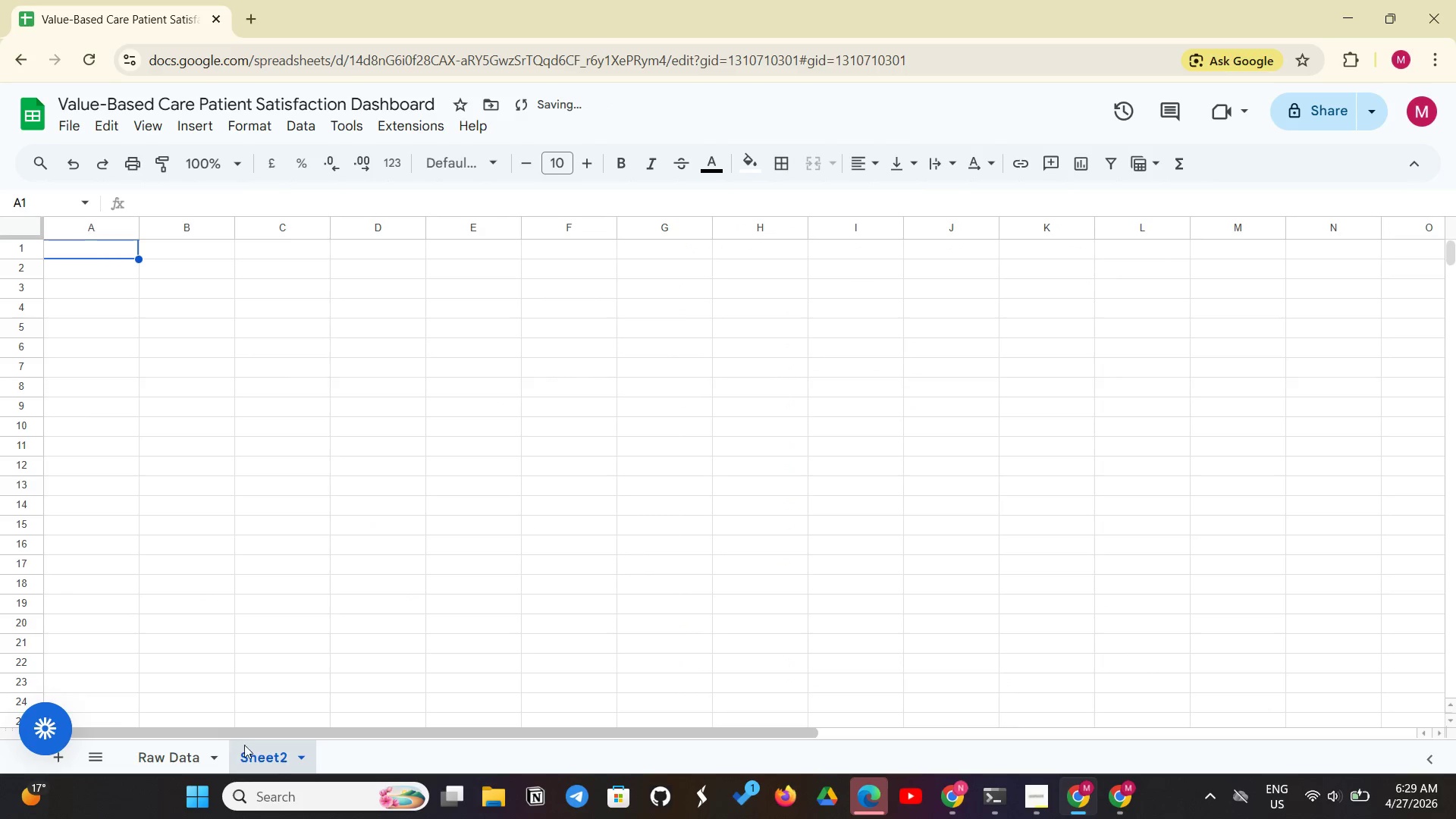 
right_click([269, 757])
 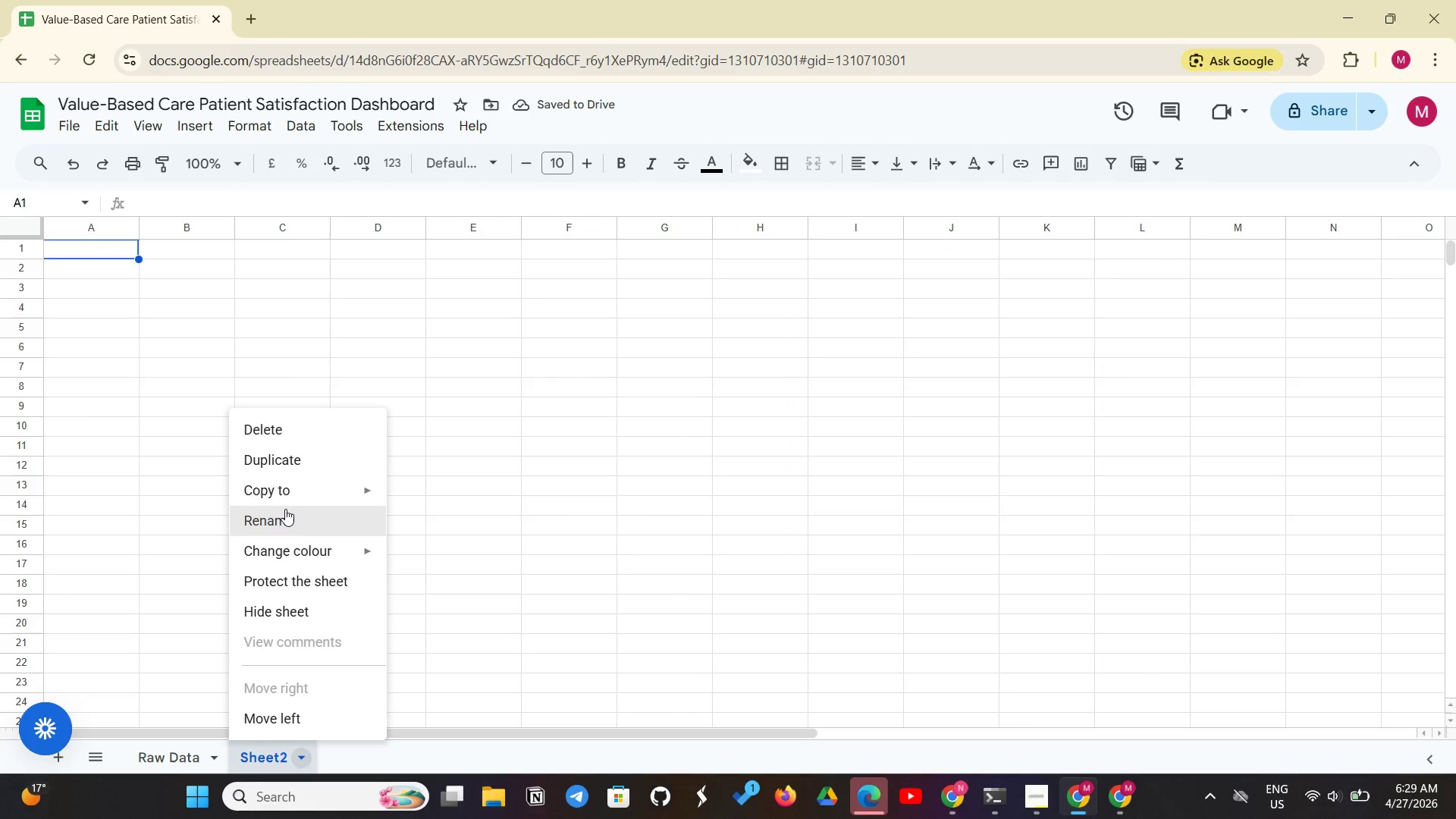 
left_click([285, 510])
 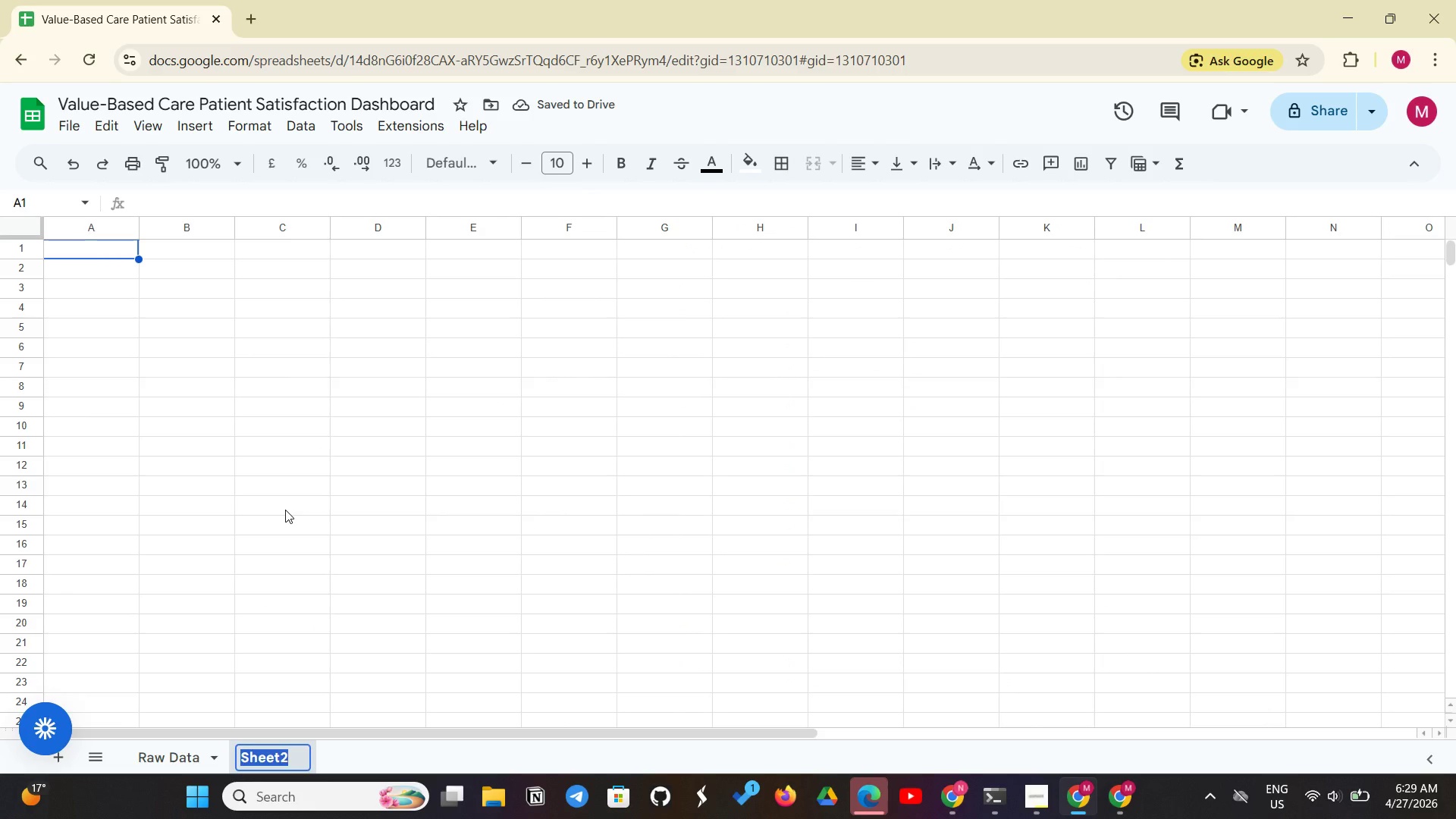 
type(Calculated Data)
 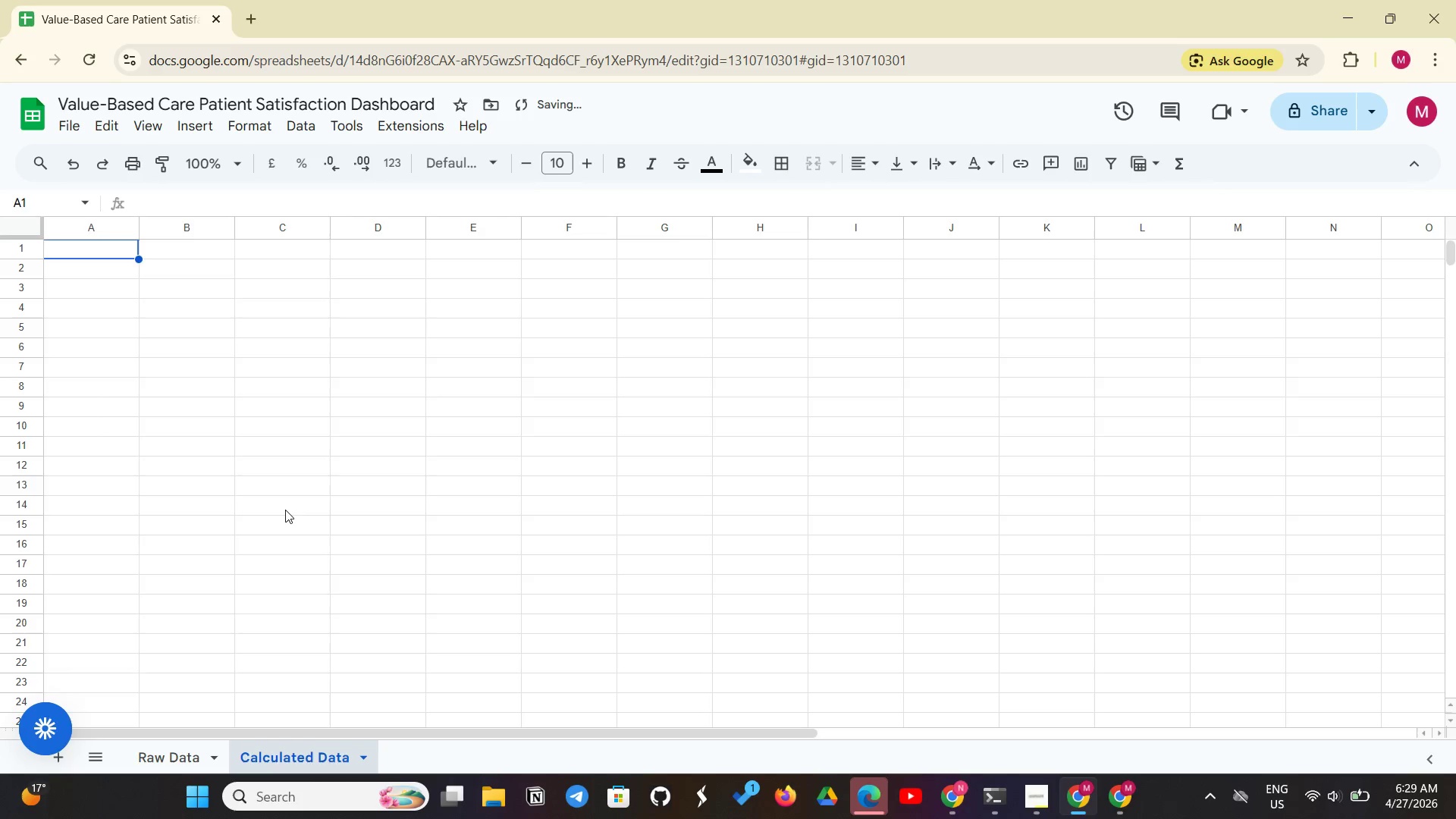 
 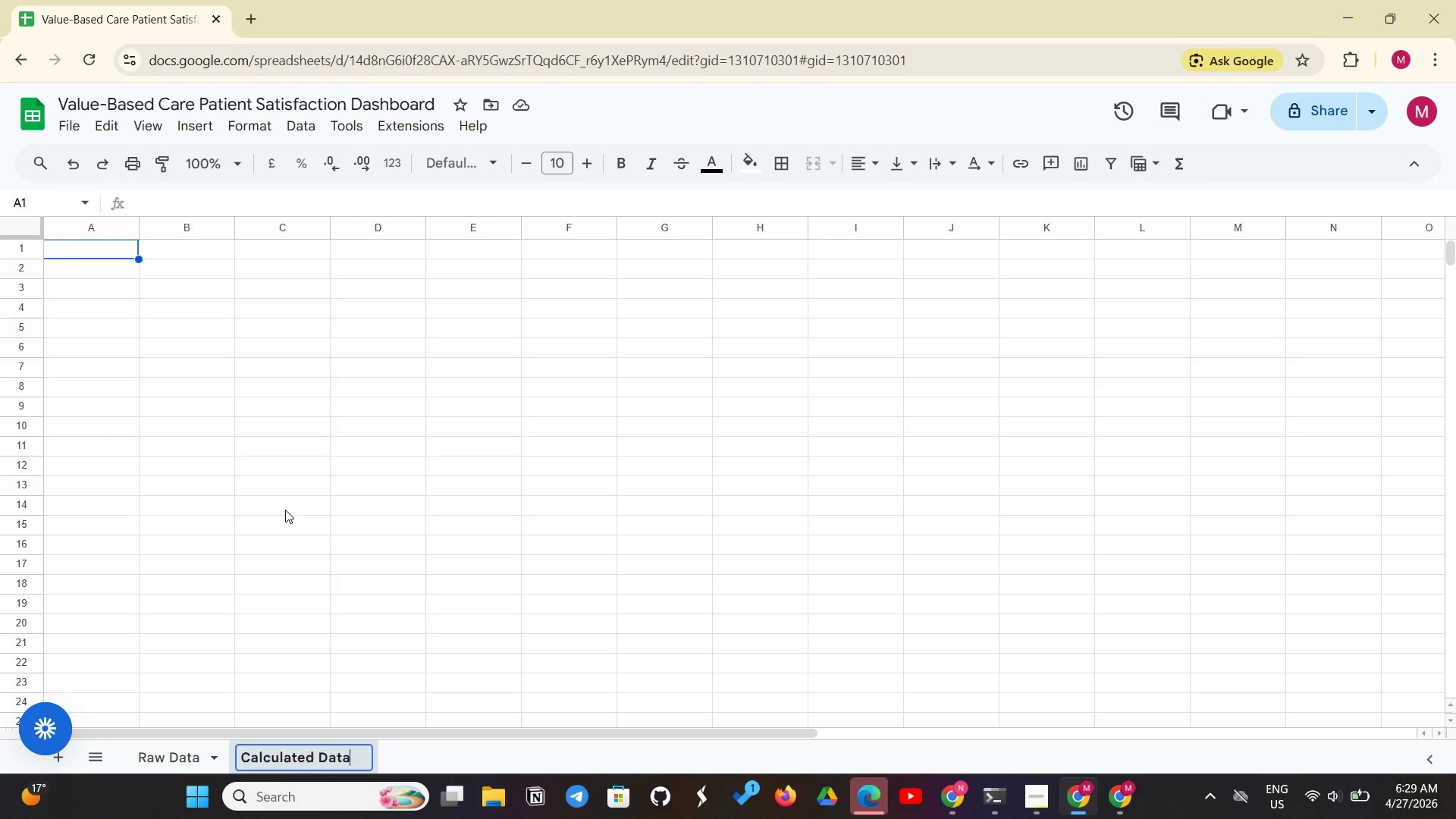 
key(Enter)
 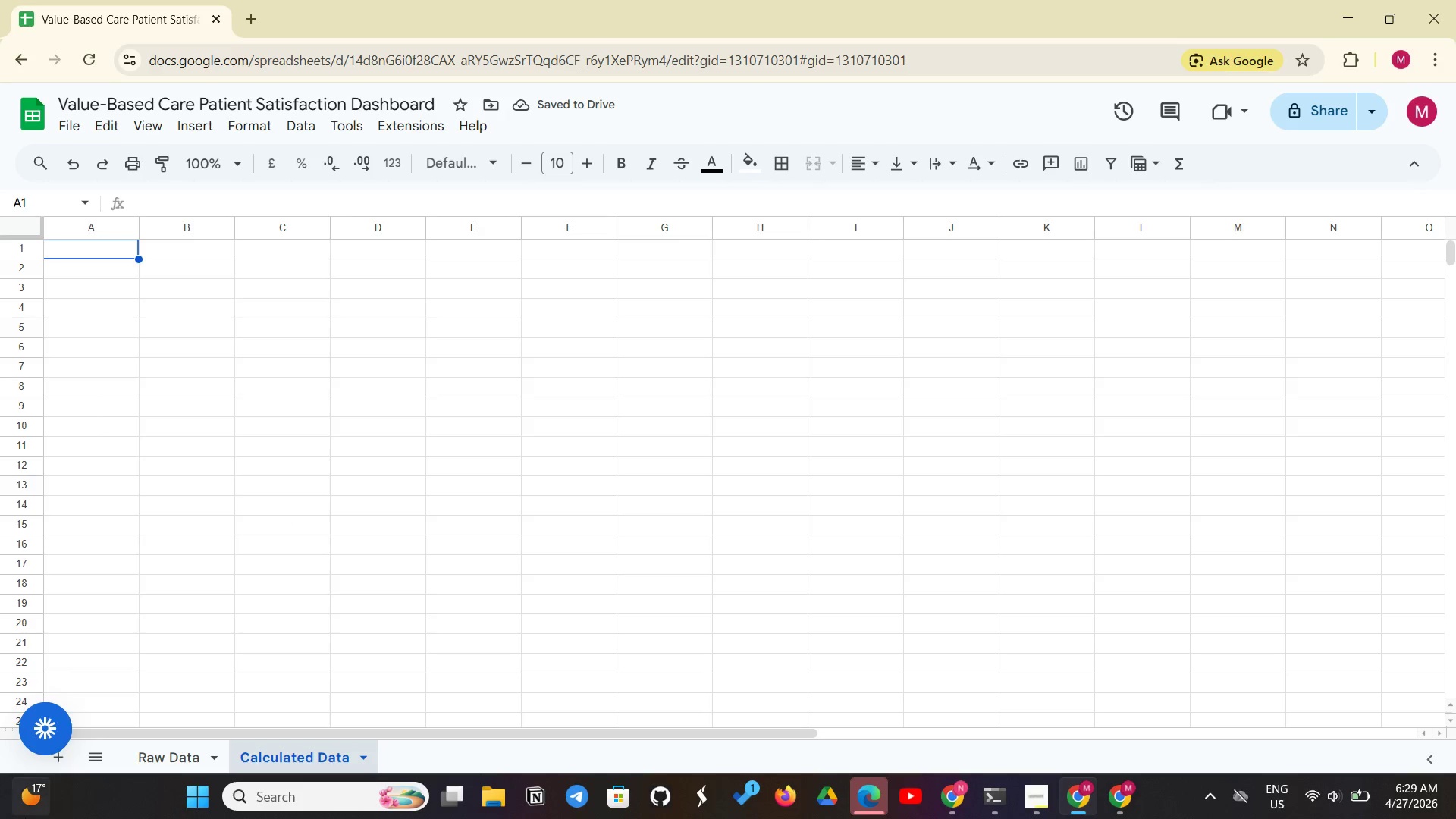 
left_click([58, 768])
 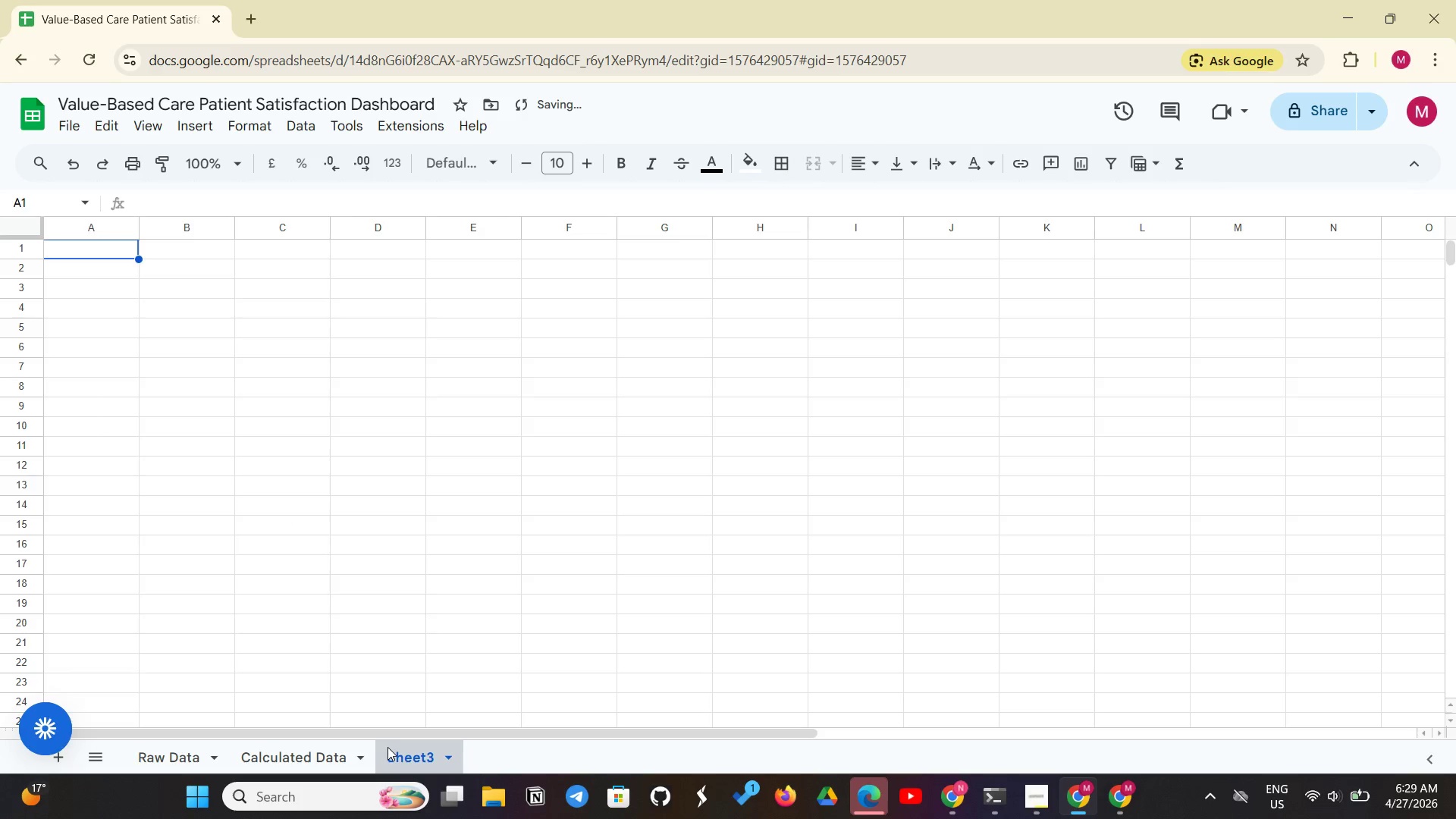 
right_click([388, 747])
 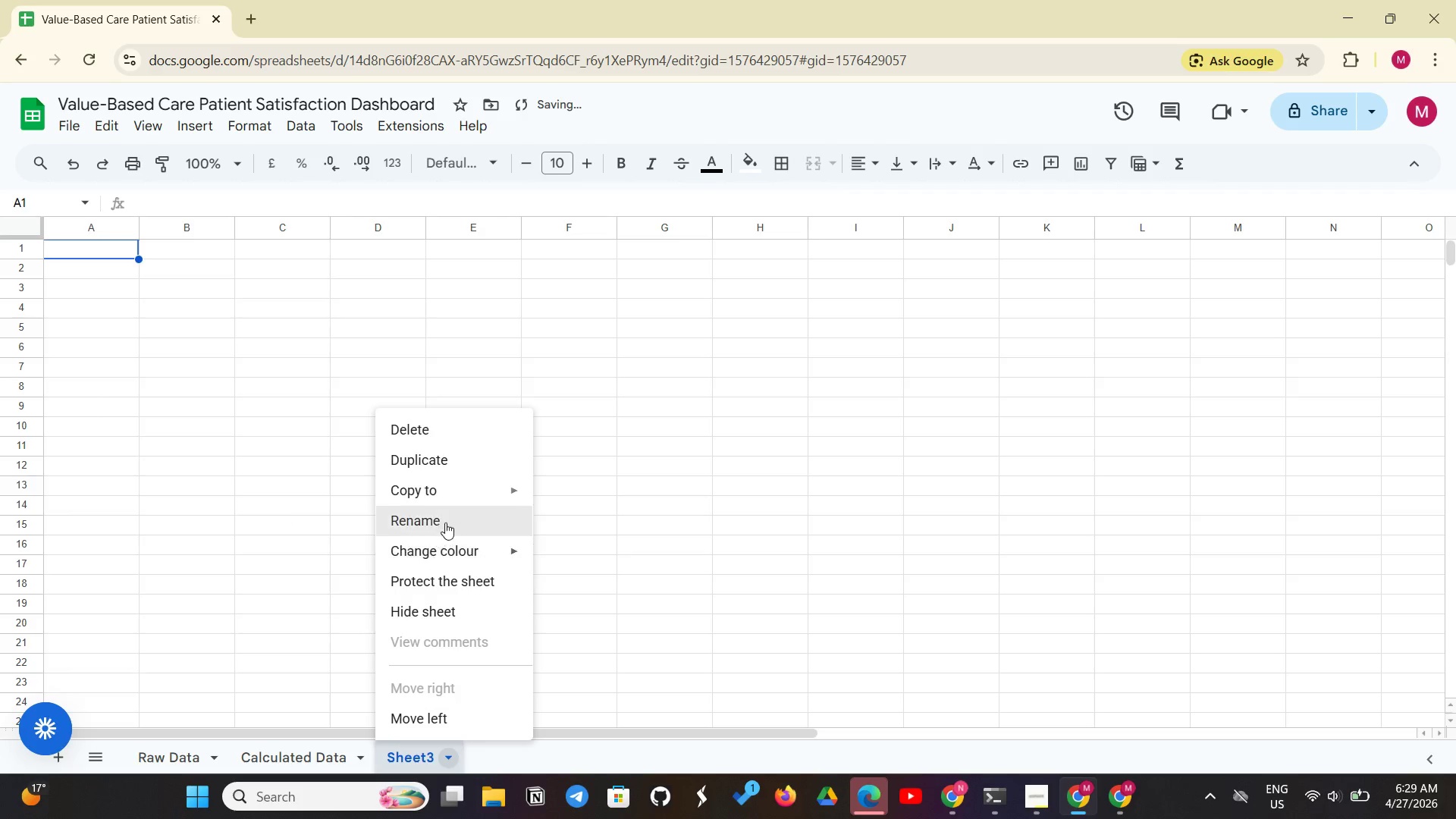 
left_click([445, 522])
 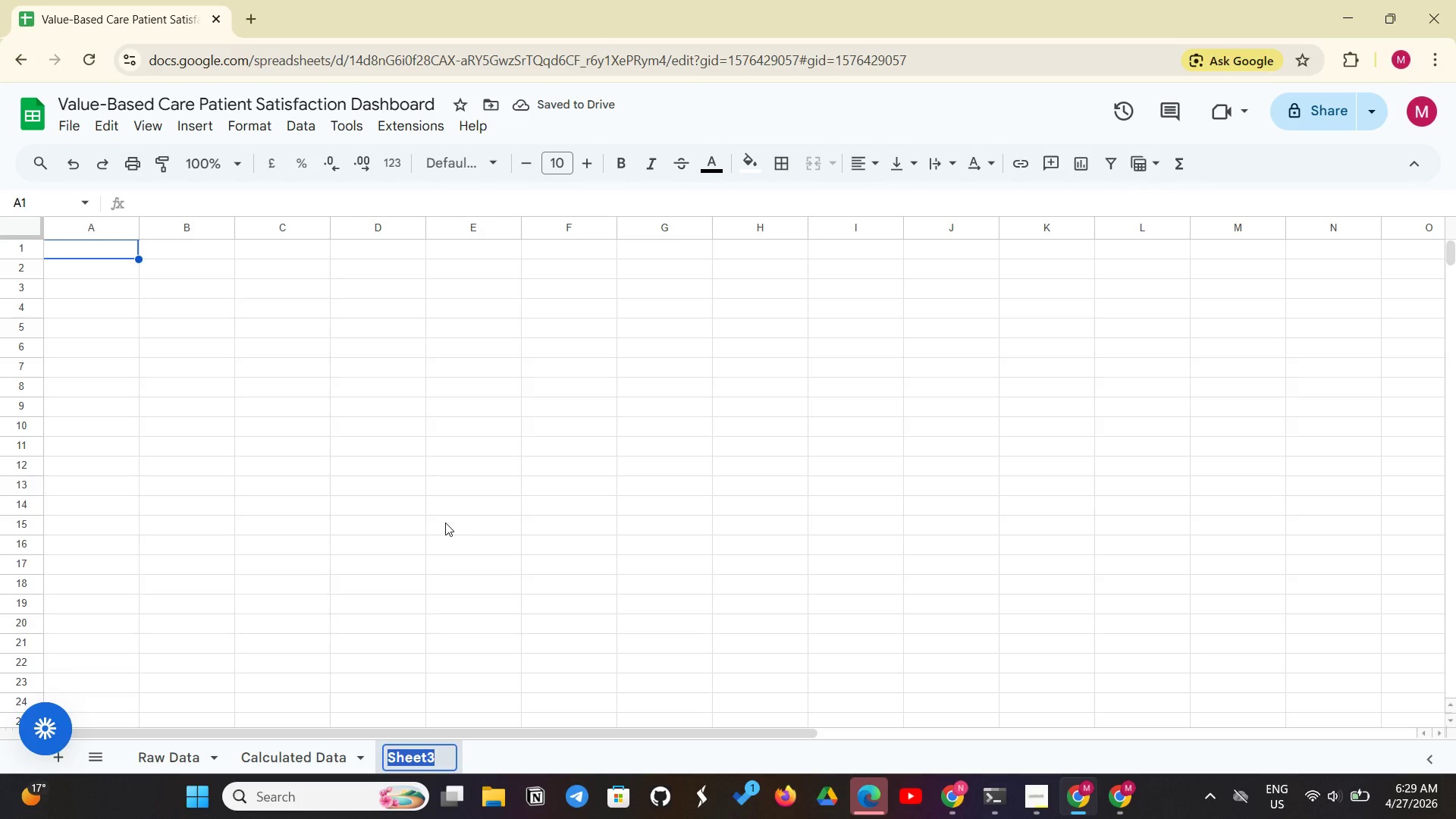 
type(Dashboard)
 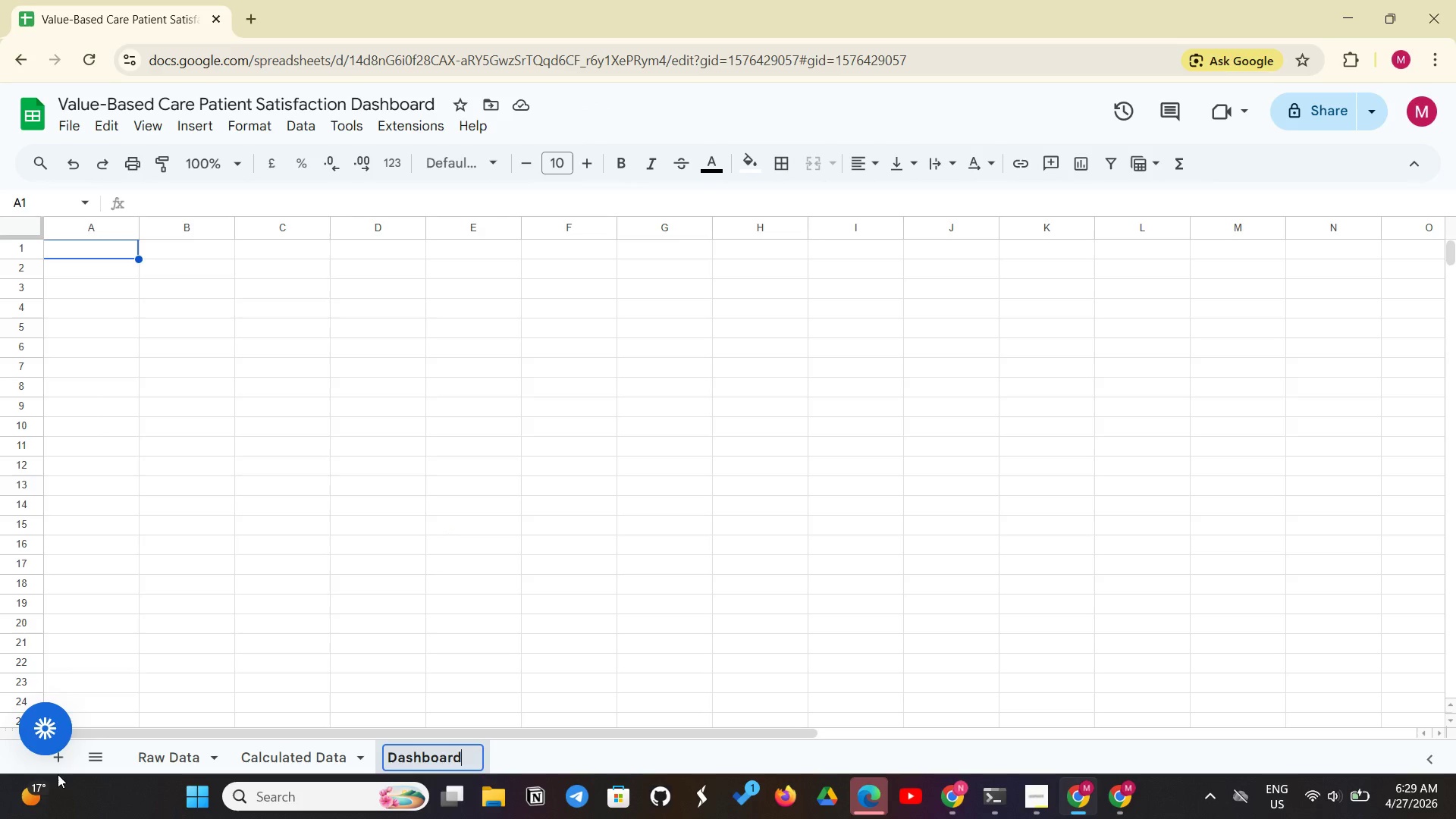 
left_click([61, 761])
 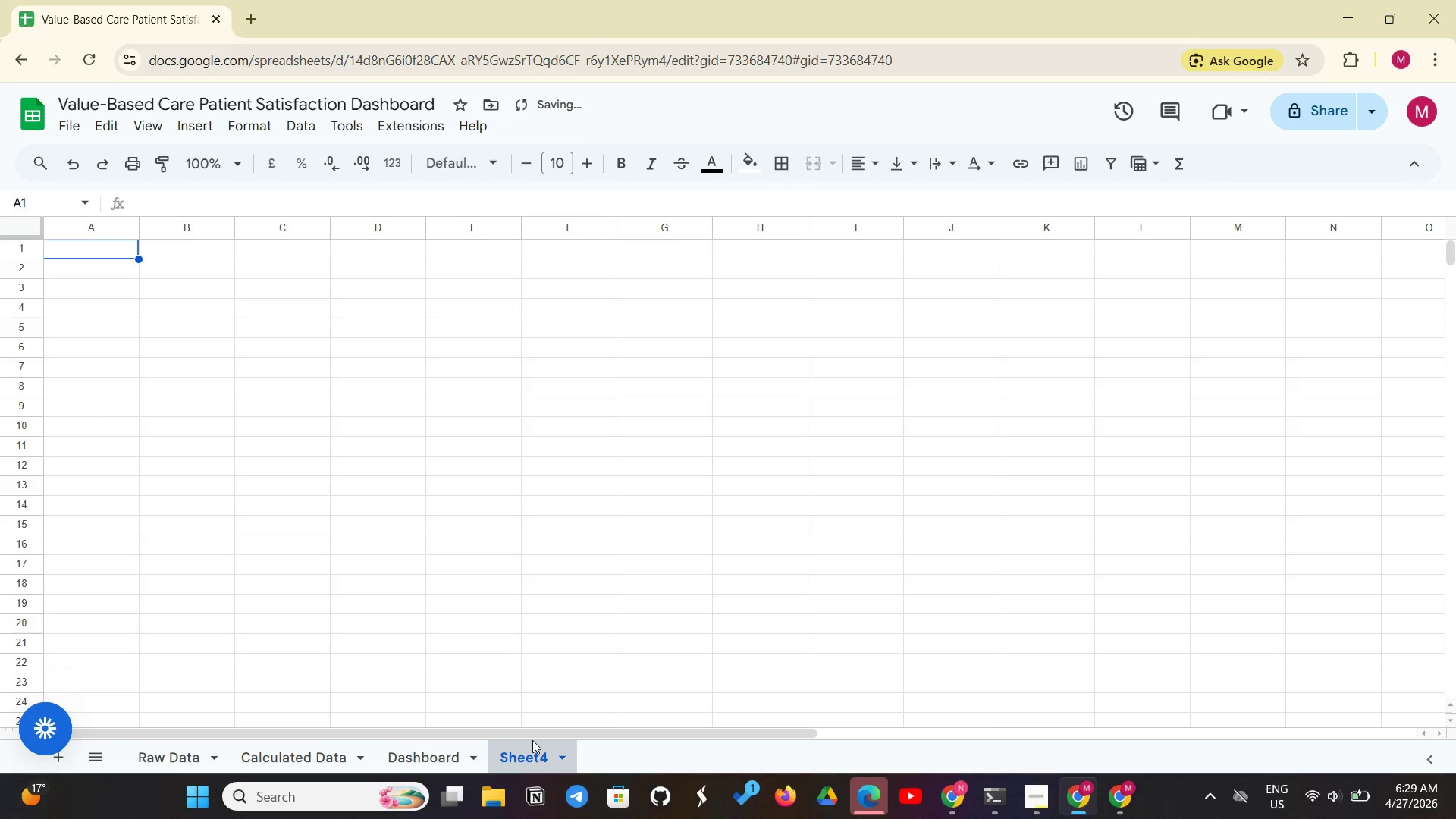 
right_click([532, 740])
 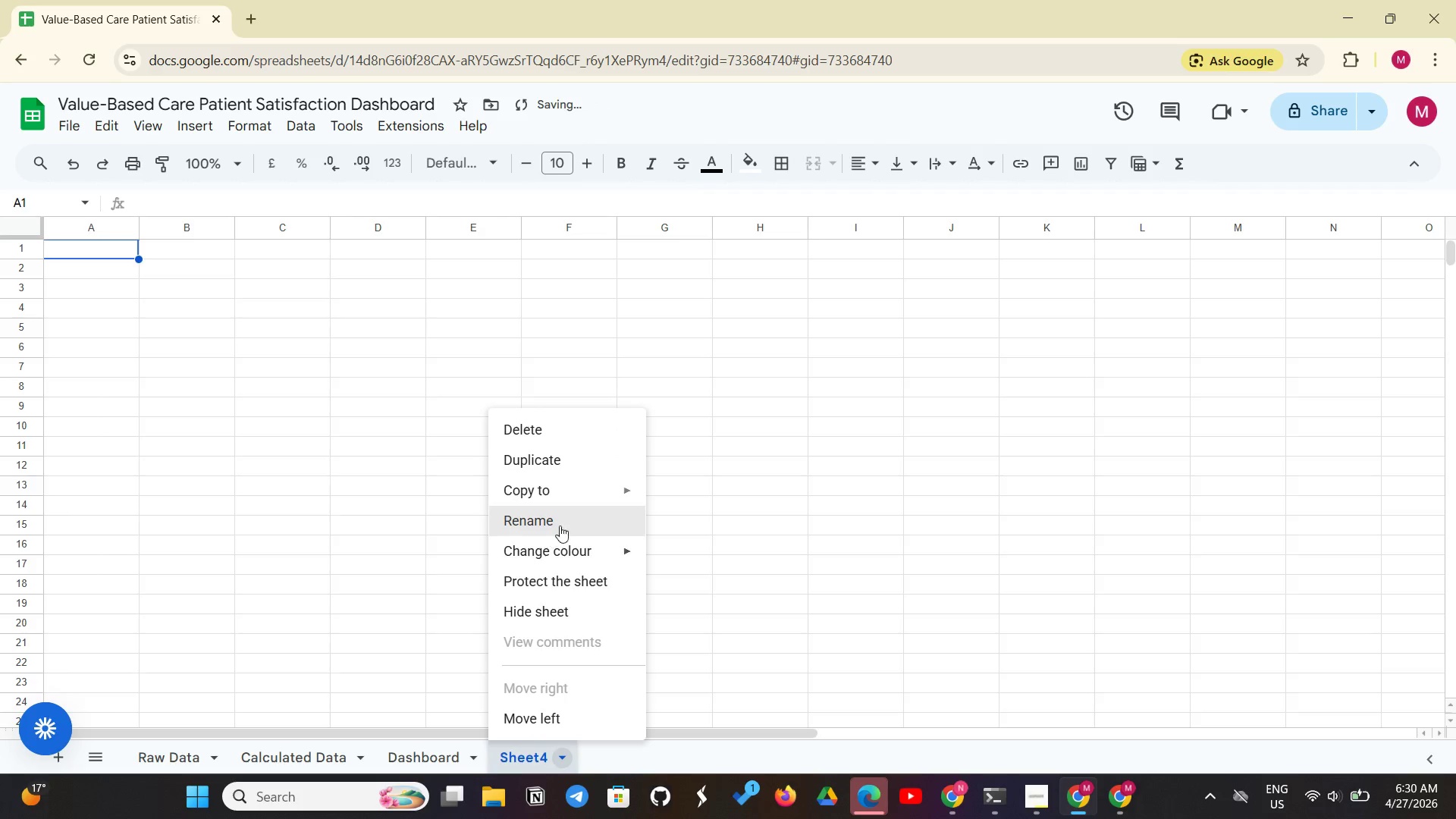 
left_click([568, 519])
 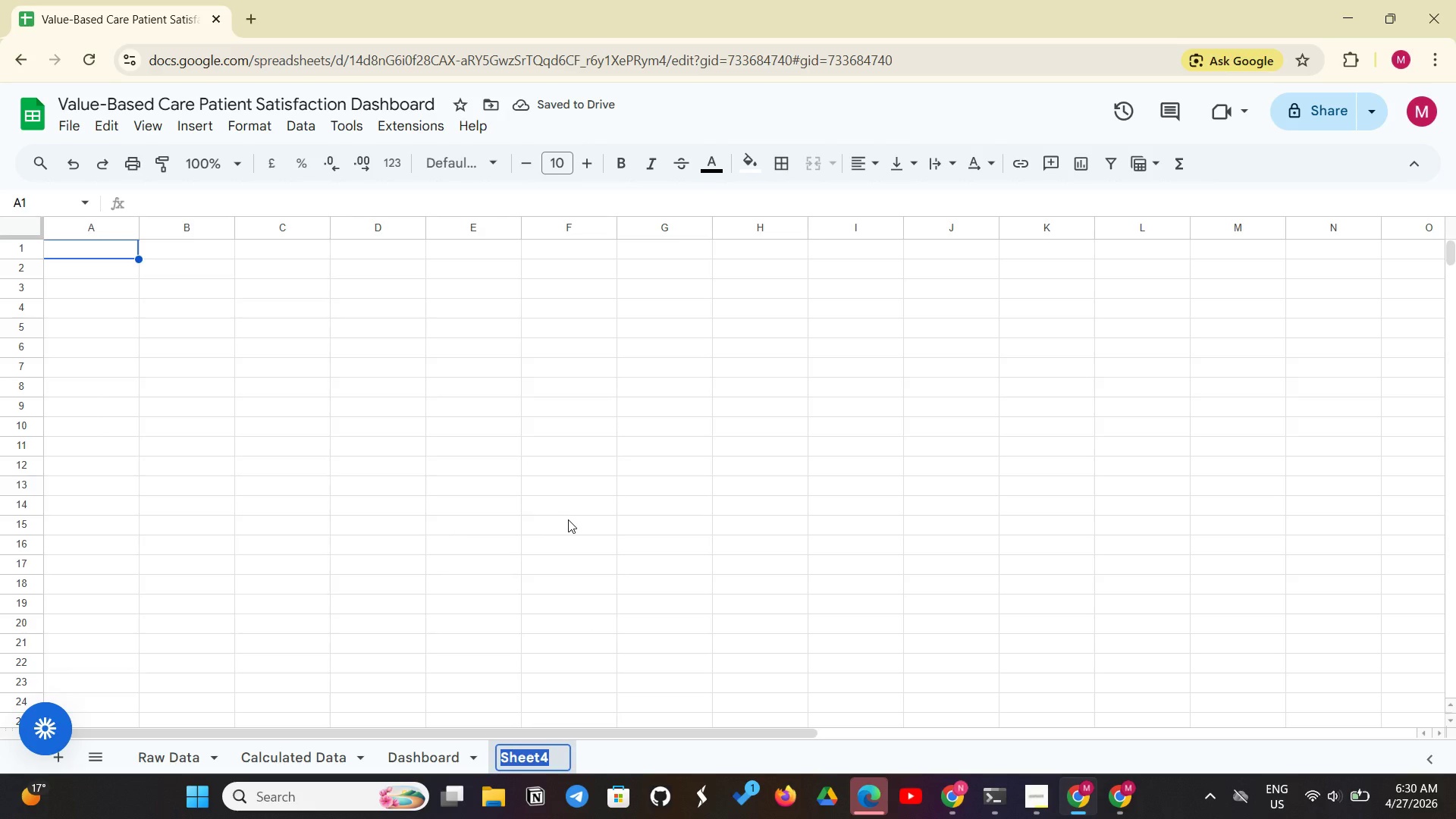 
type(Instructions)
 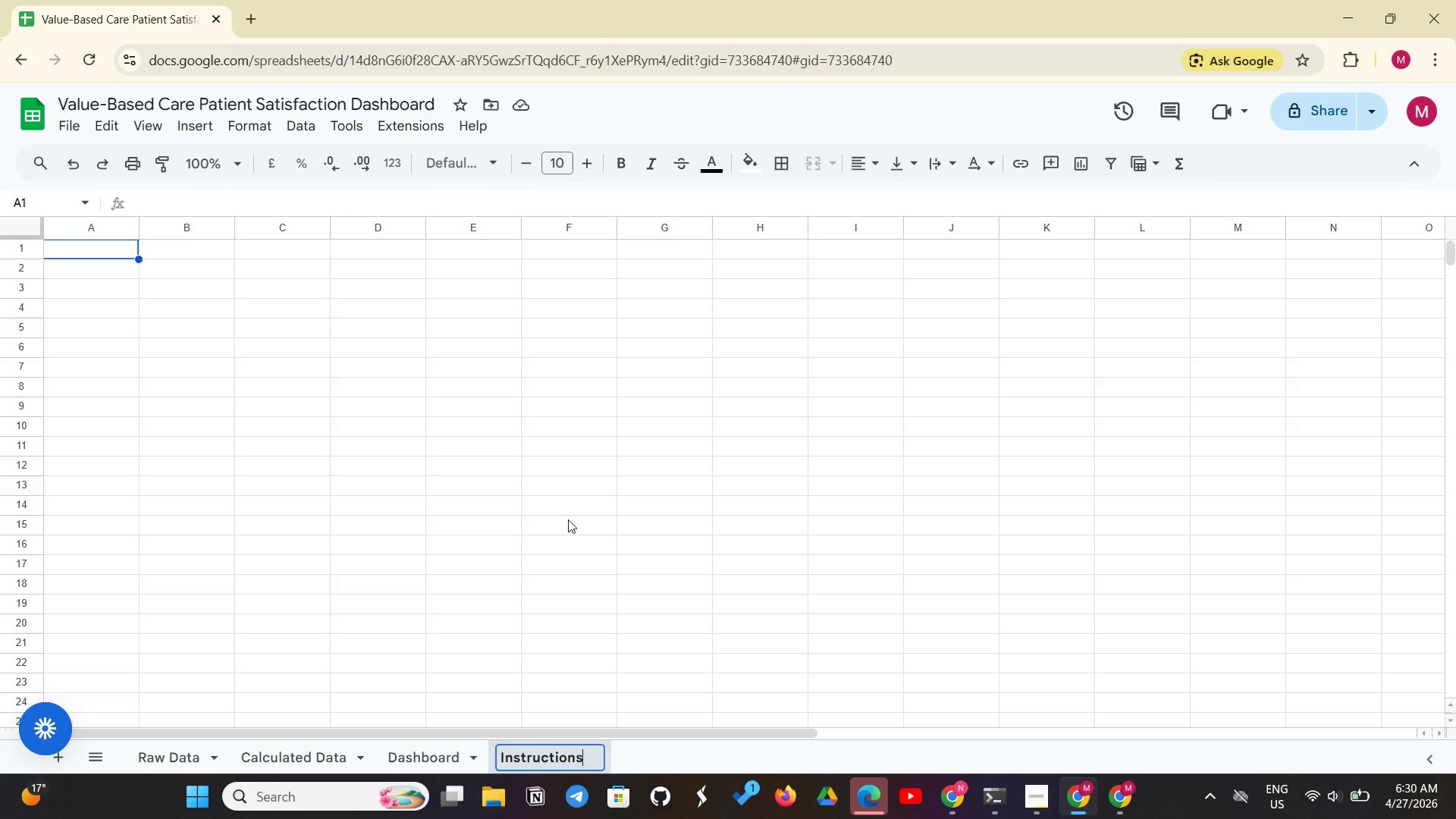 
key(Enter)
 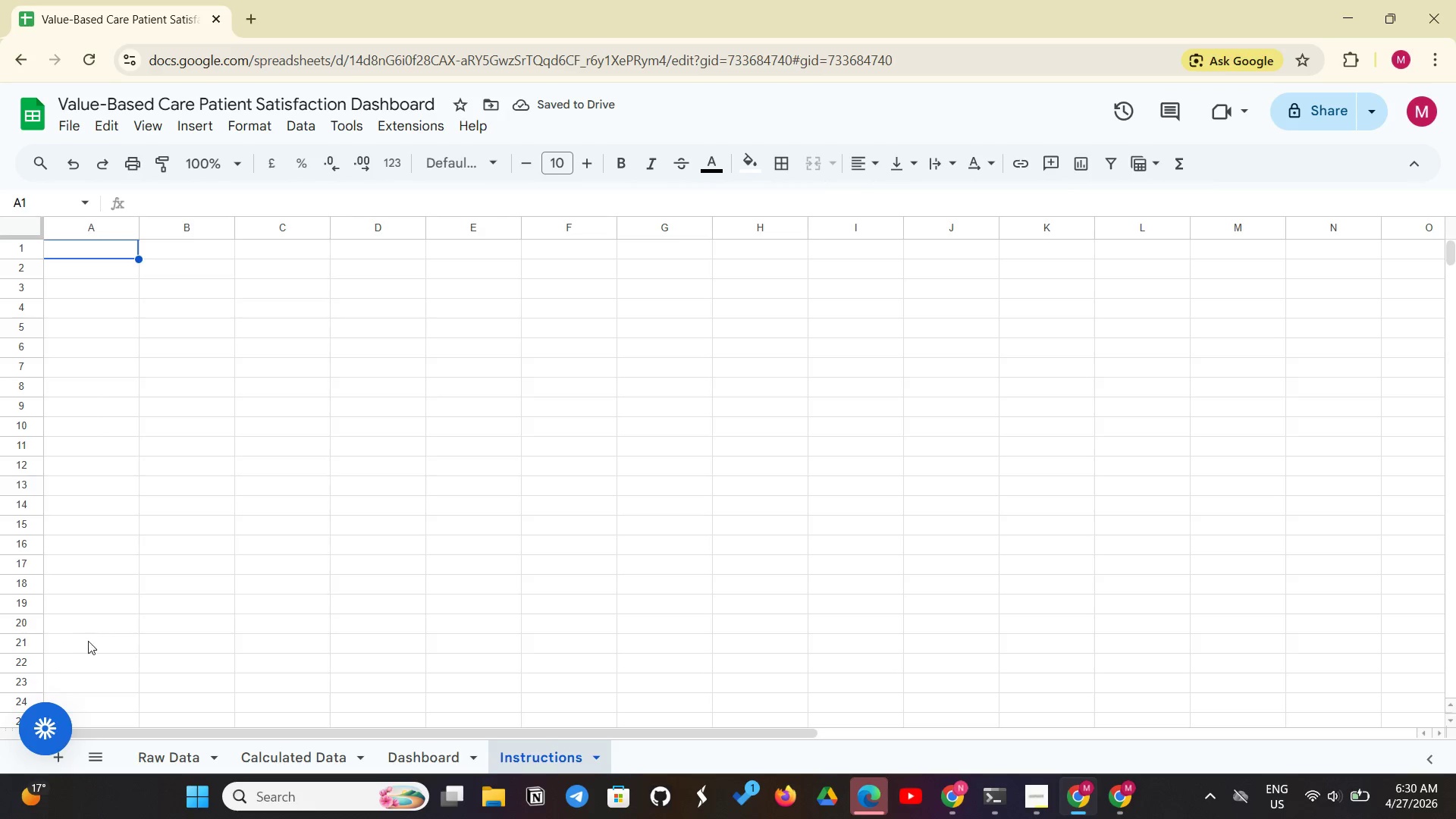 
left_click([282, 755])
 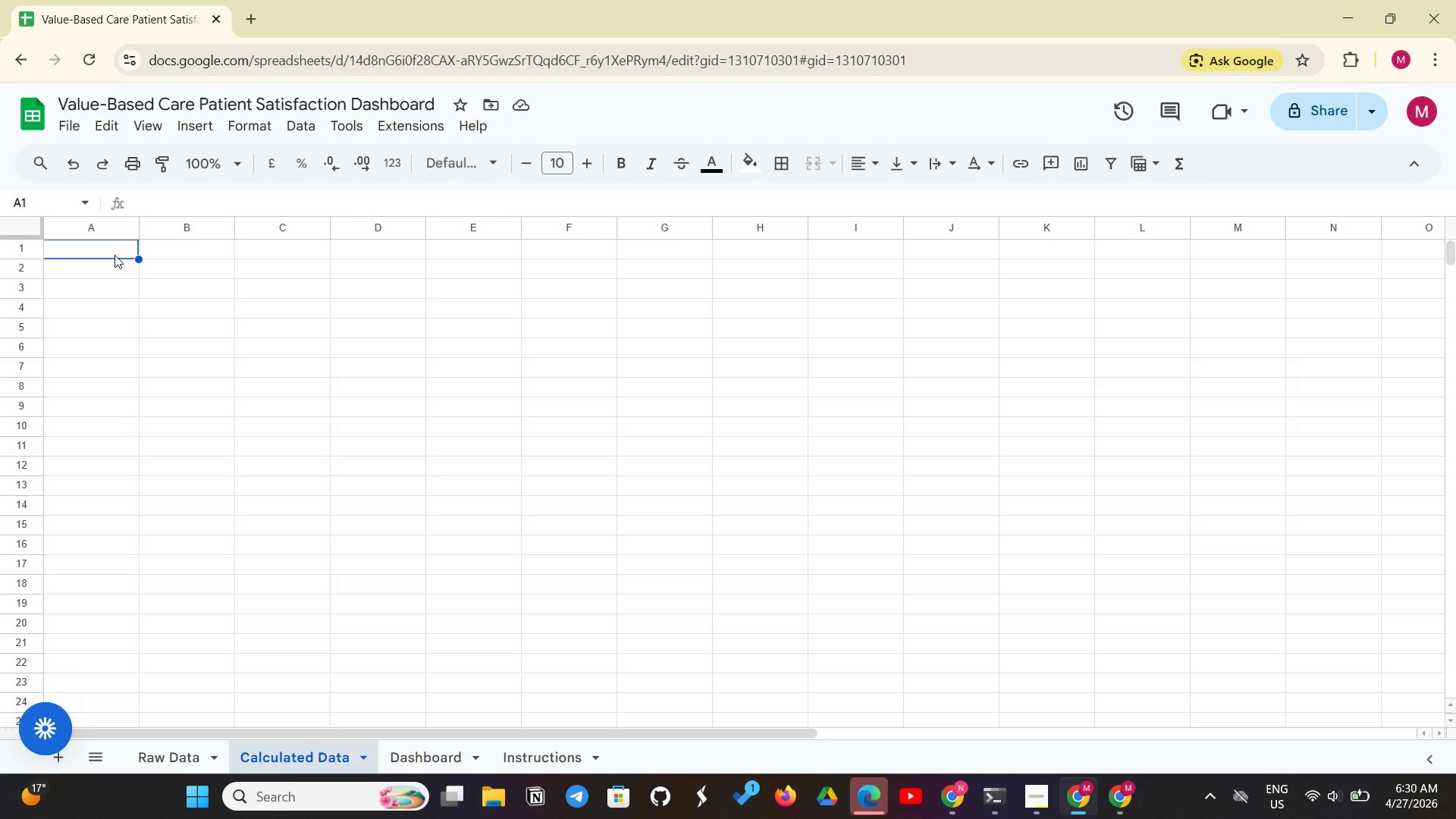 
type(='Raw Data)
 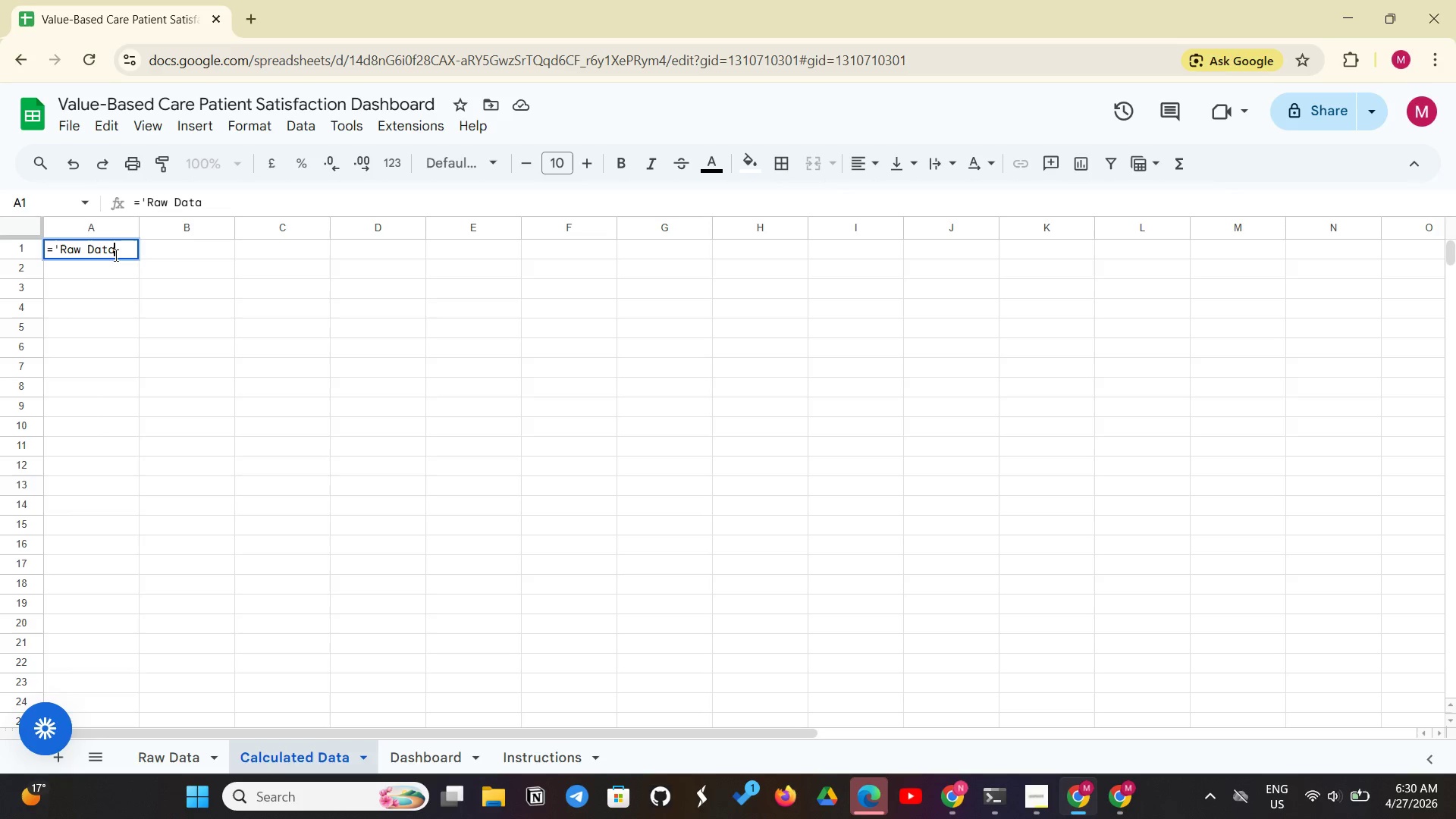 
type('A1)
 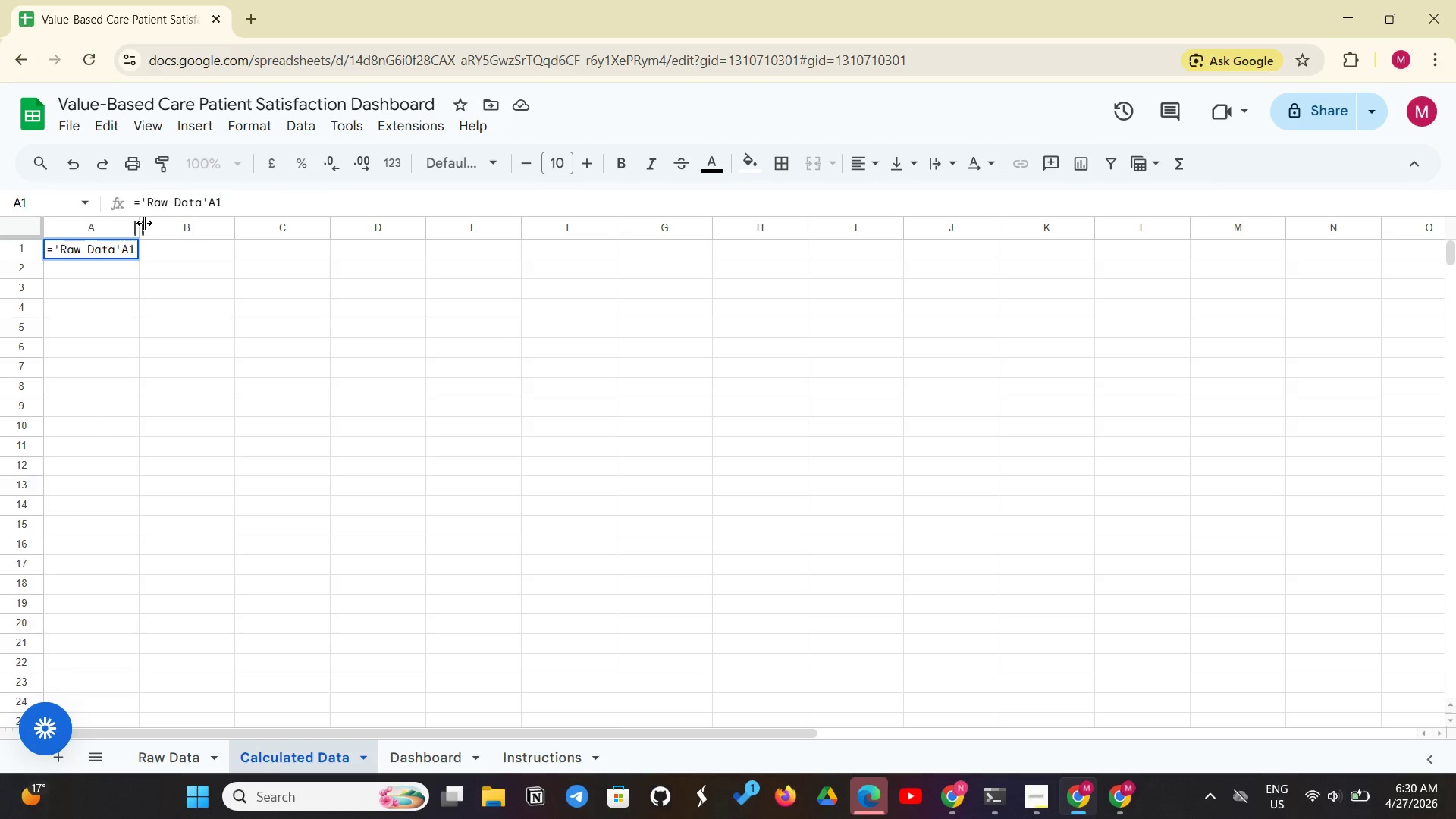 
left_click([209, 200])
 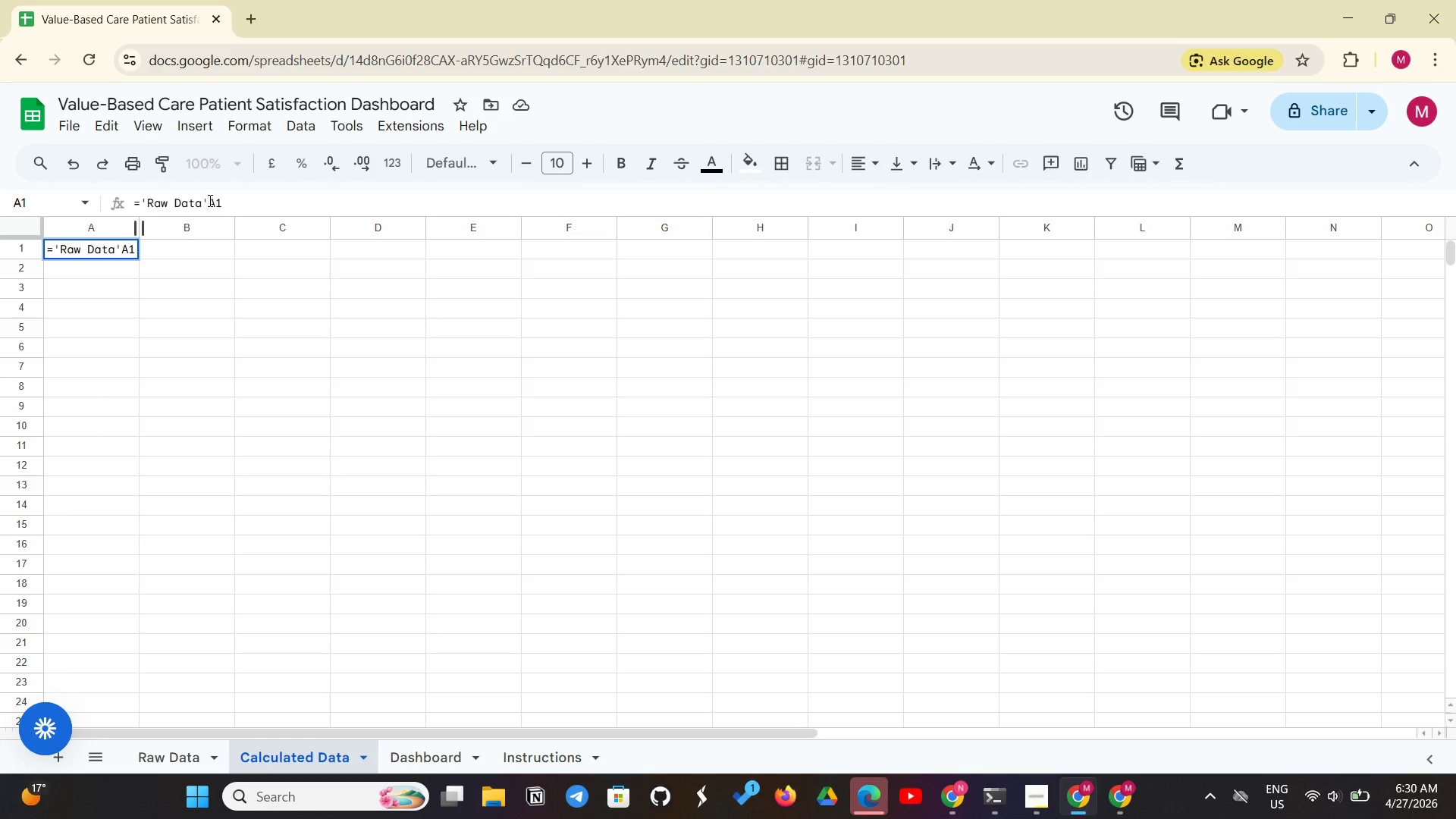 
key(Shift+1)
 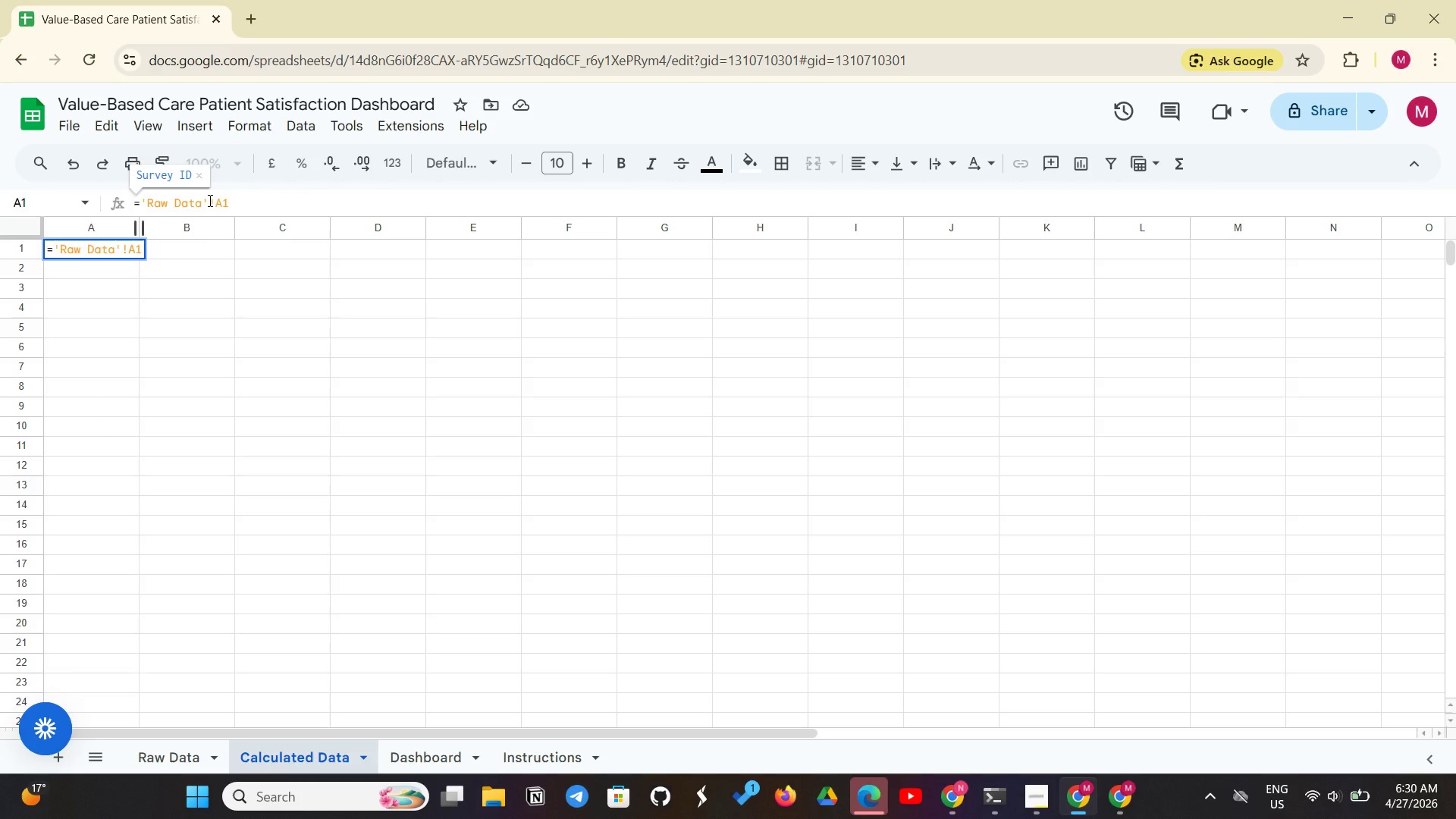 
key(Enter)
 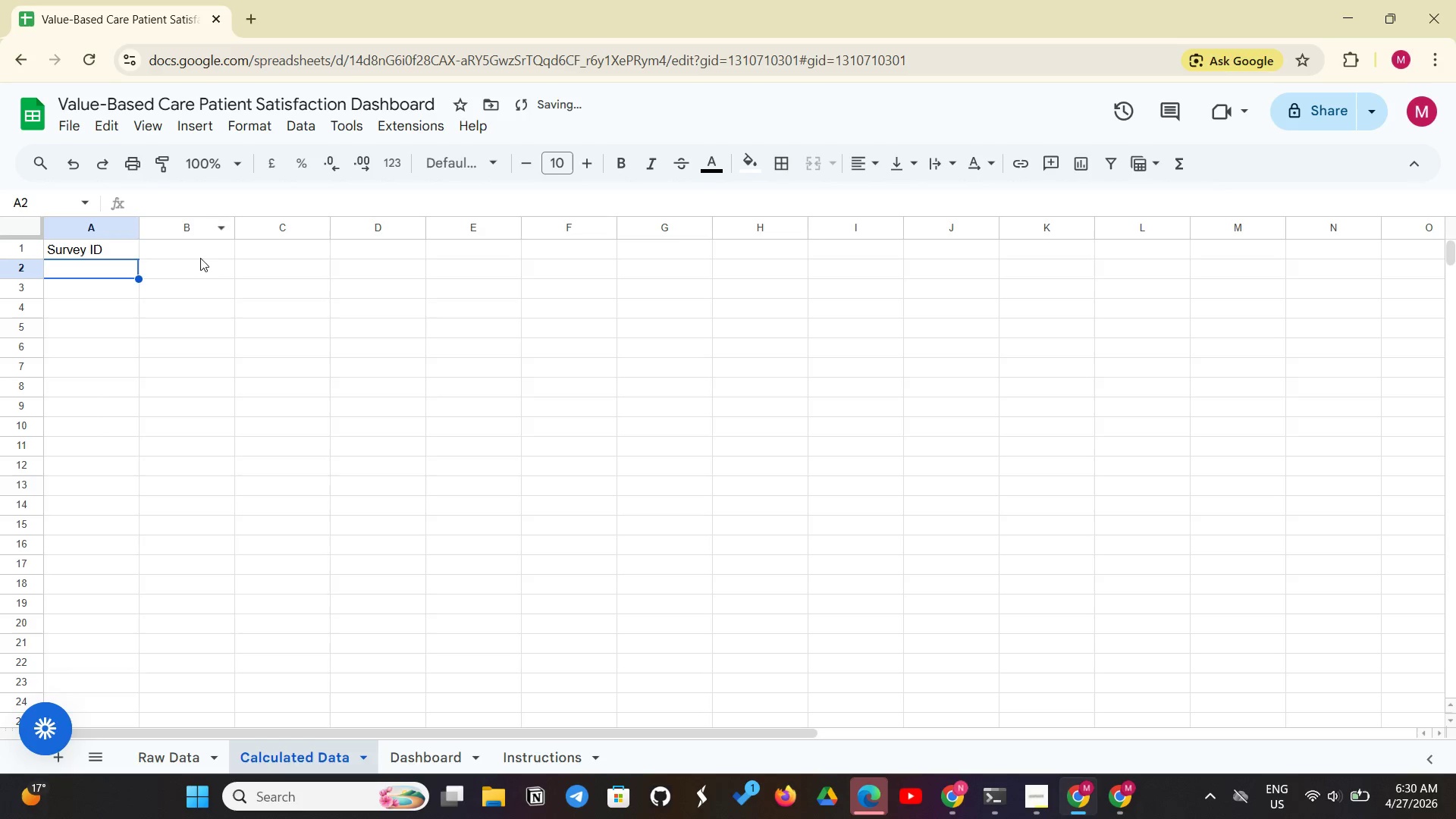 
left_click([208, 249])
 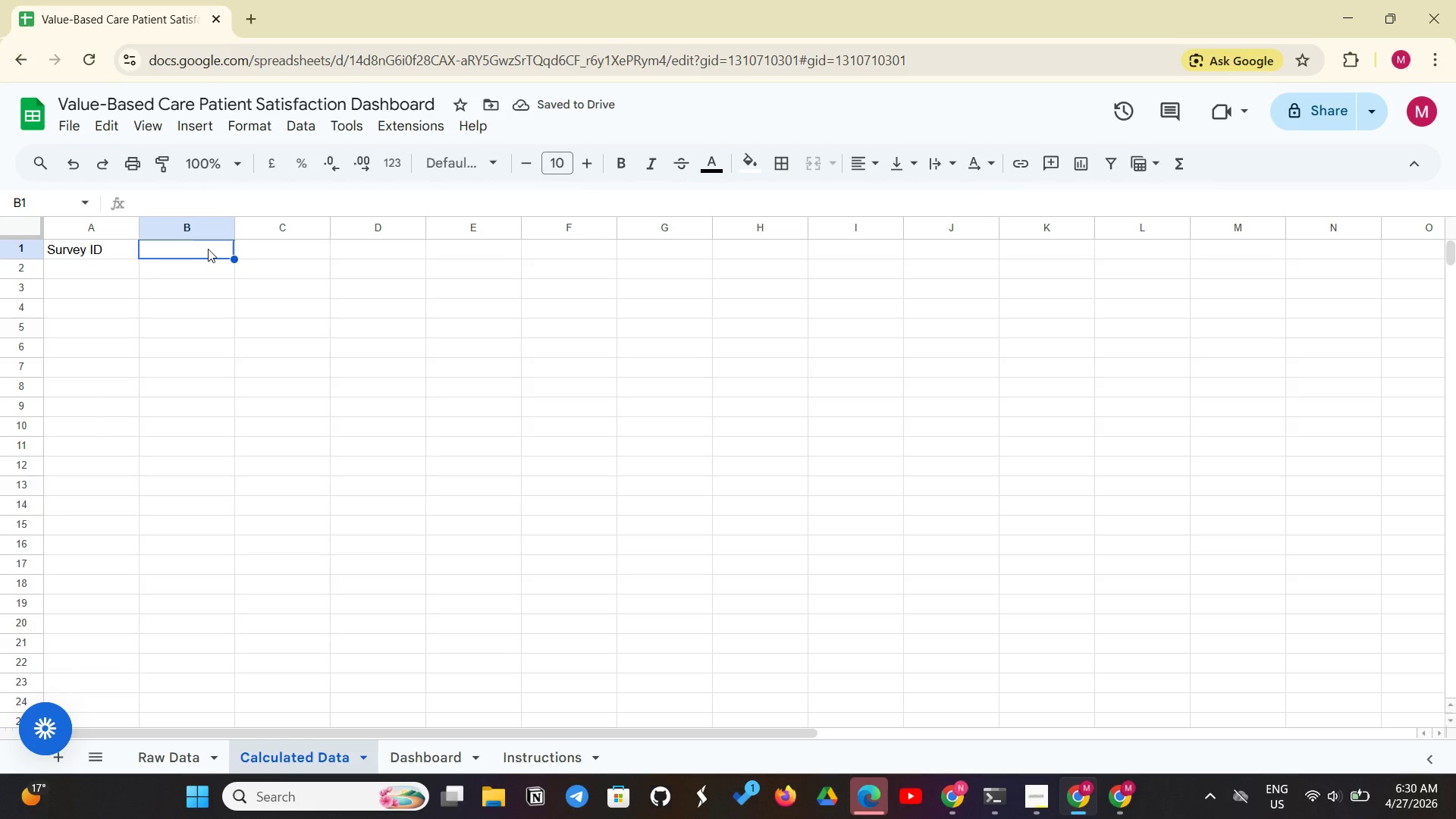 
hold_key(key=ControlLeft, duration=0.41)
 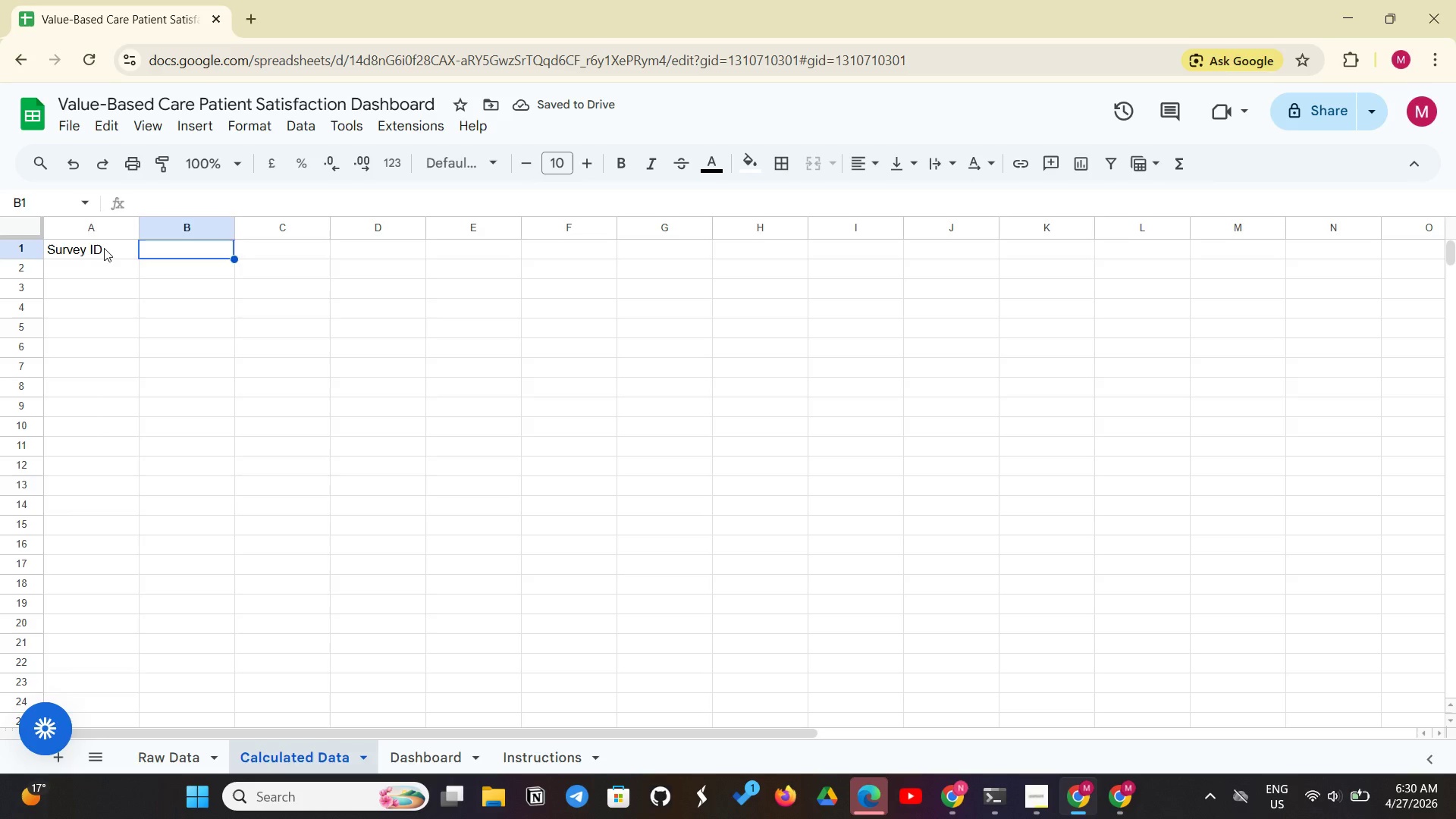 
left_click([104, 248])
 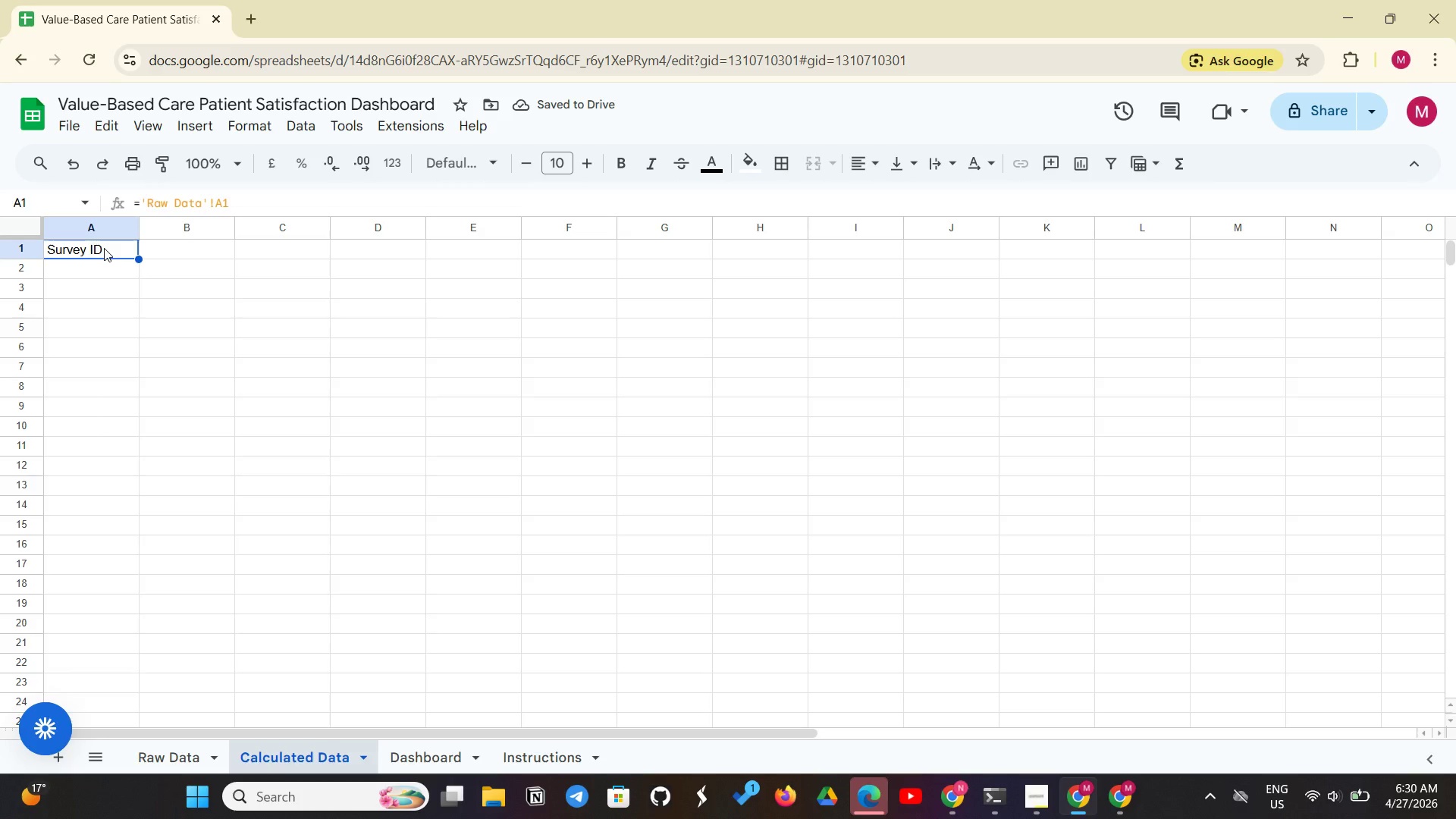 
key(Control+C)
 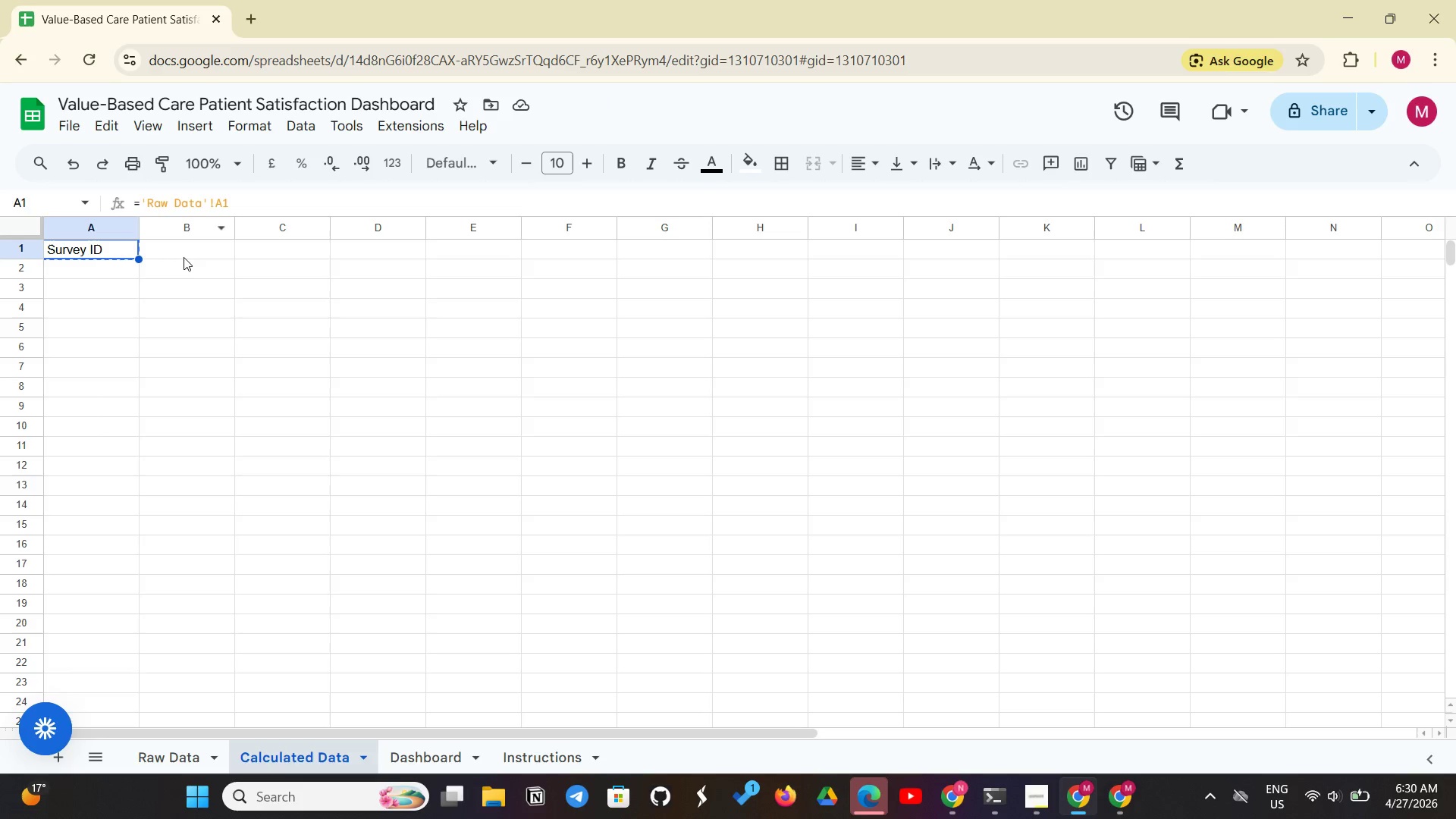 
left_click([184, 257])
 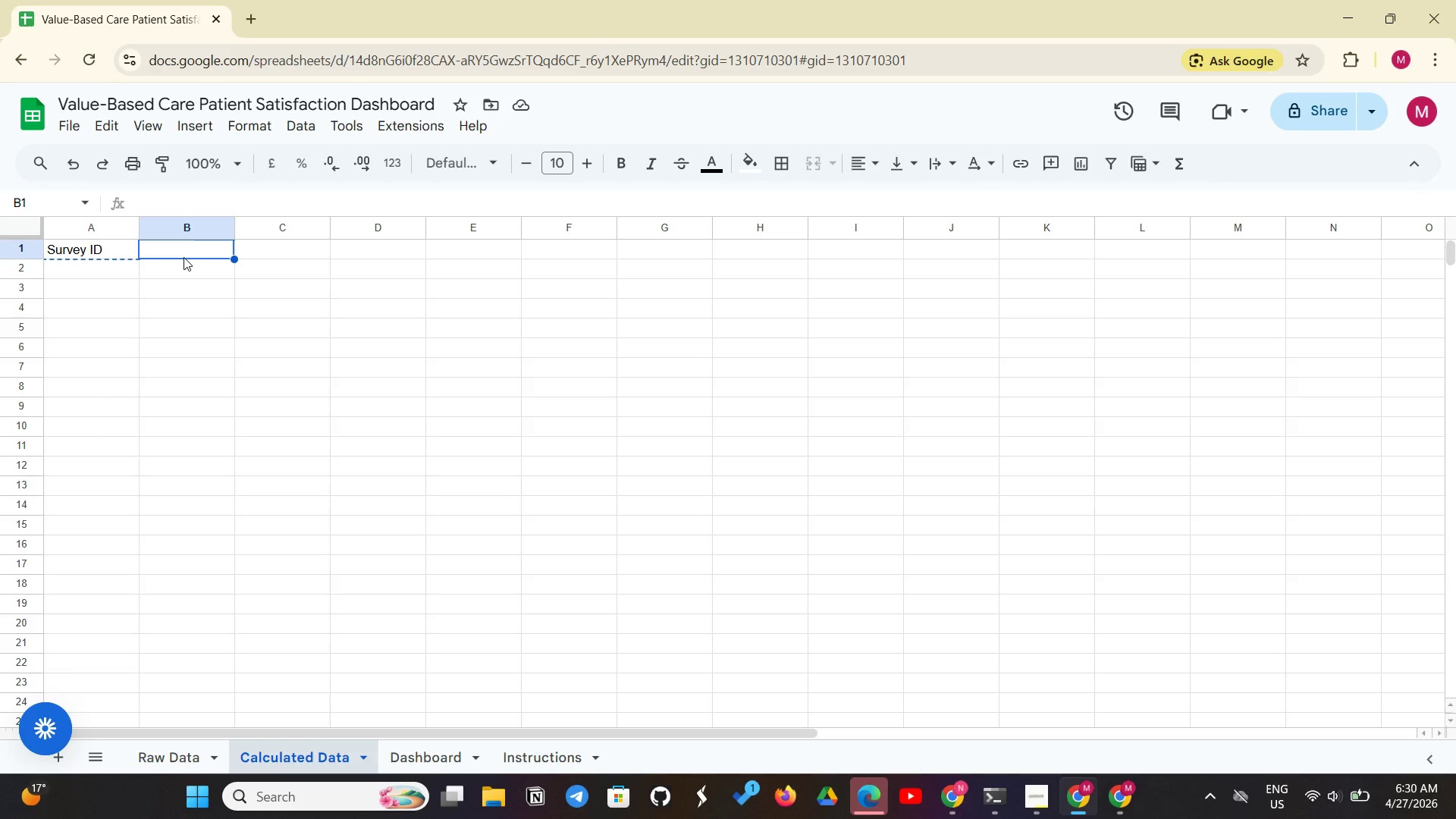 
key(Control+V)
 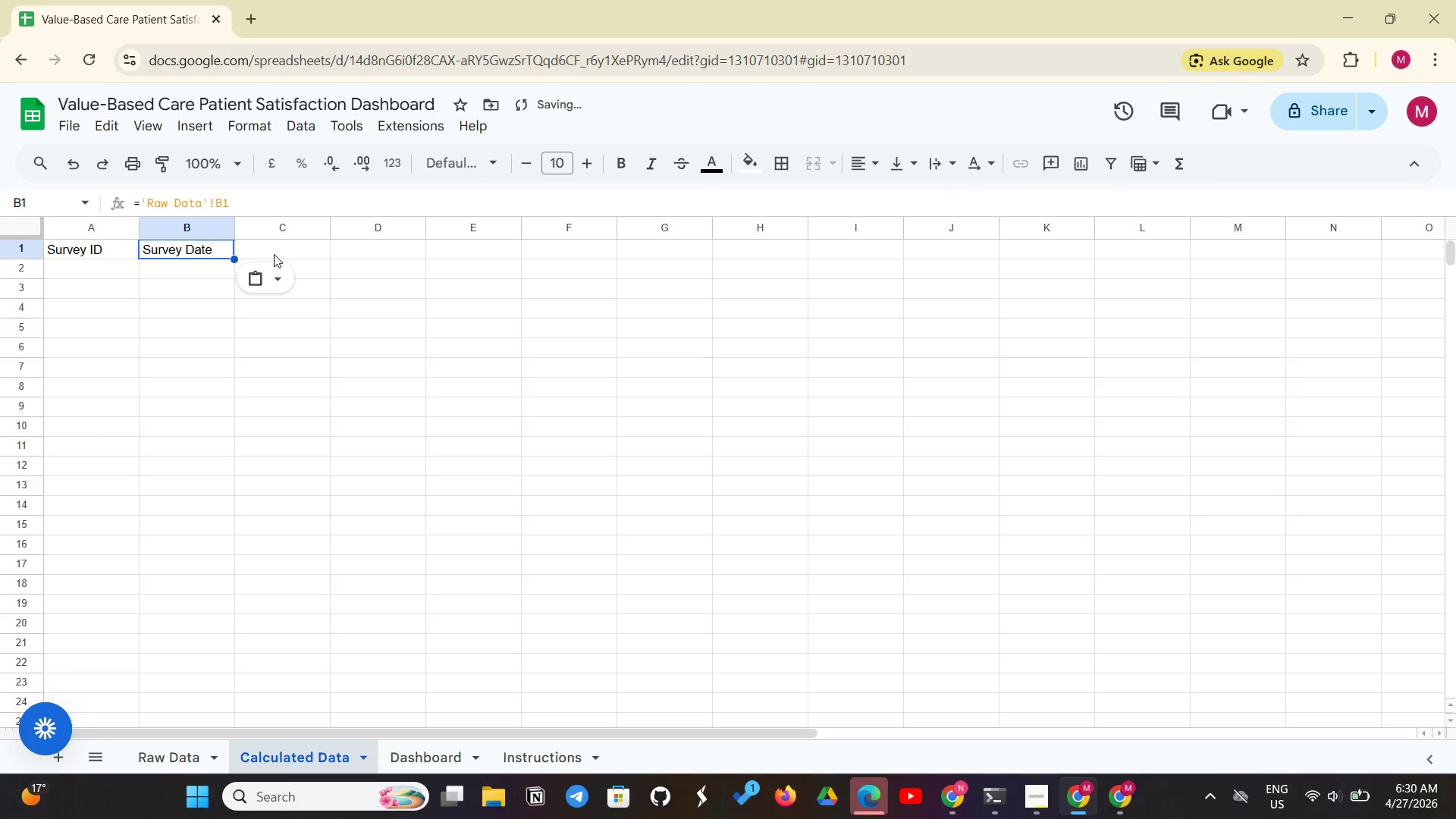 
left_click([276, 254])
 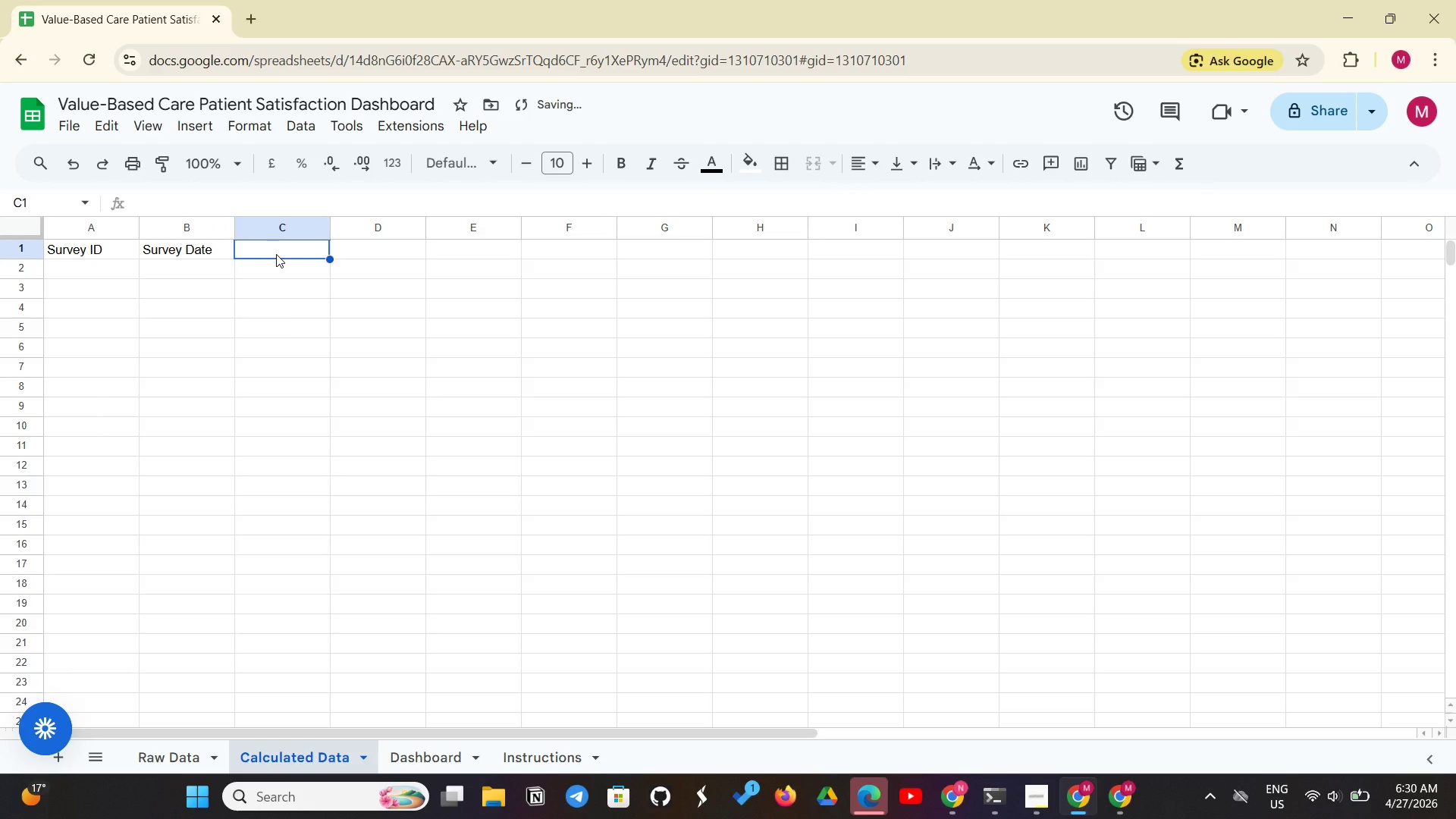 
key(Control+V)
 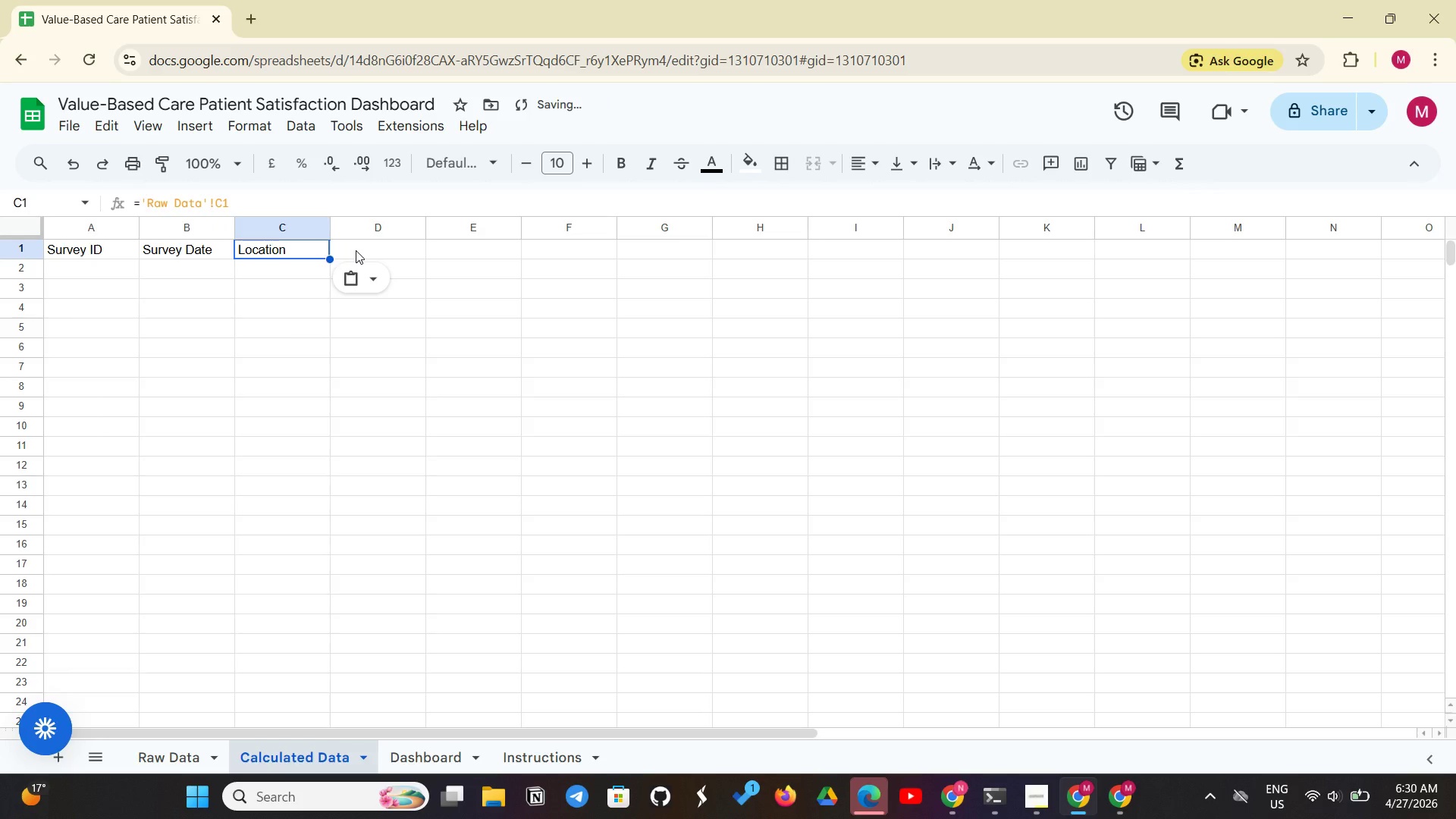 
left_click([356, 250])
 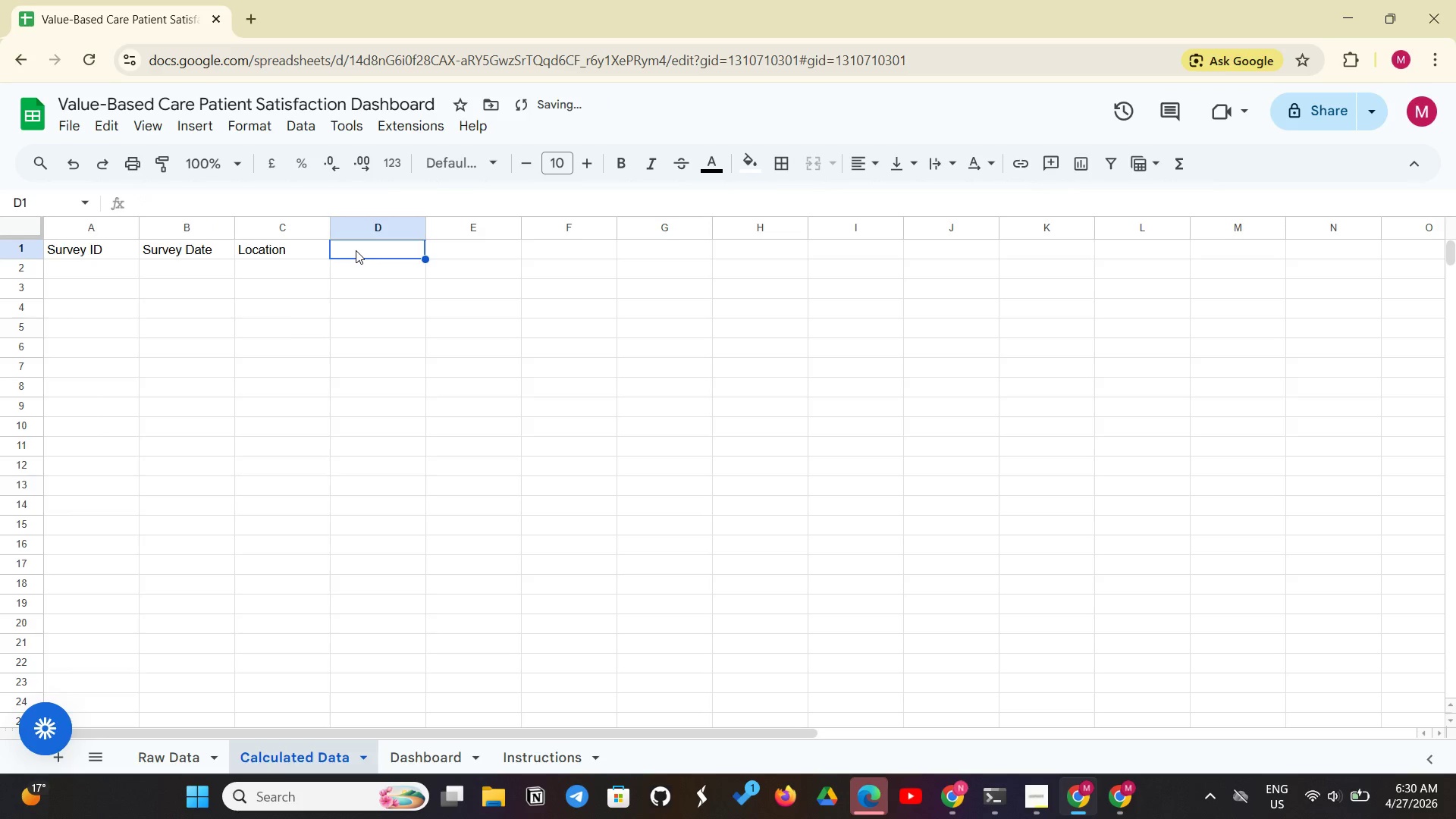 
key(Control+V)
 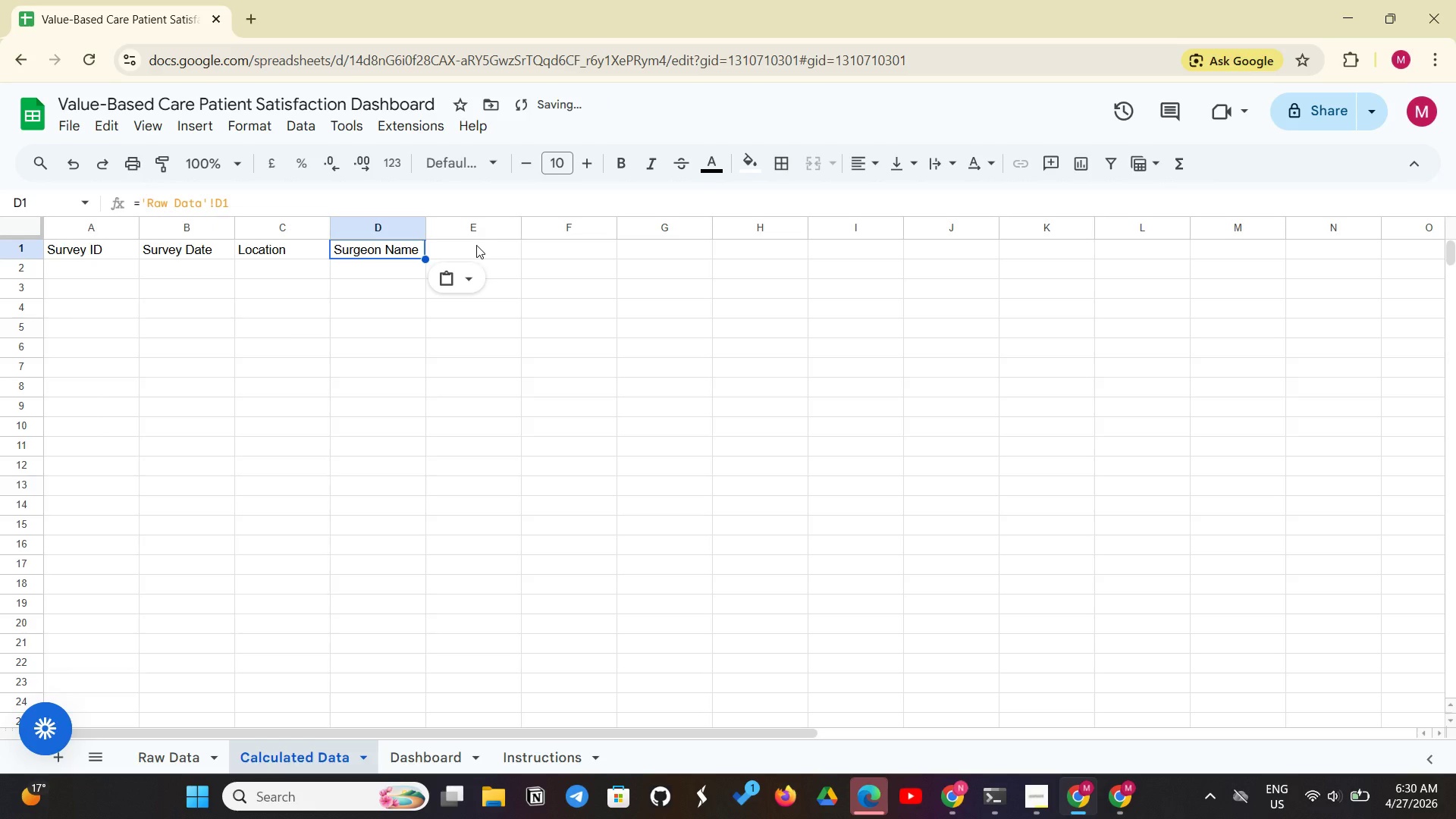 
left_click([476, 245])
 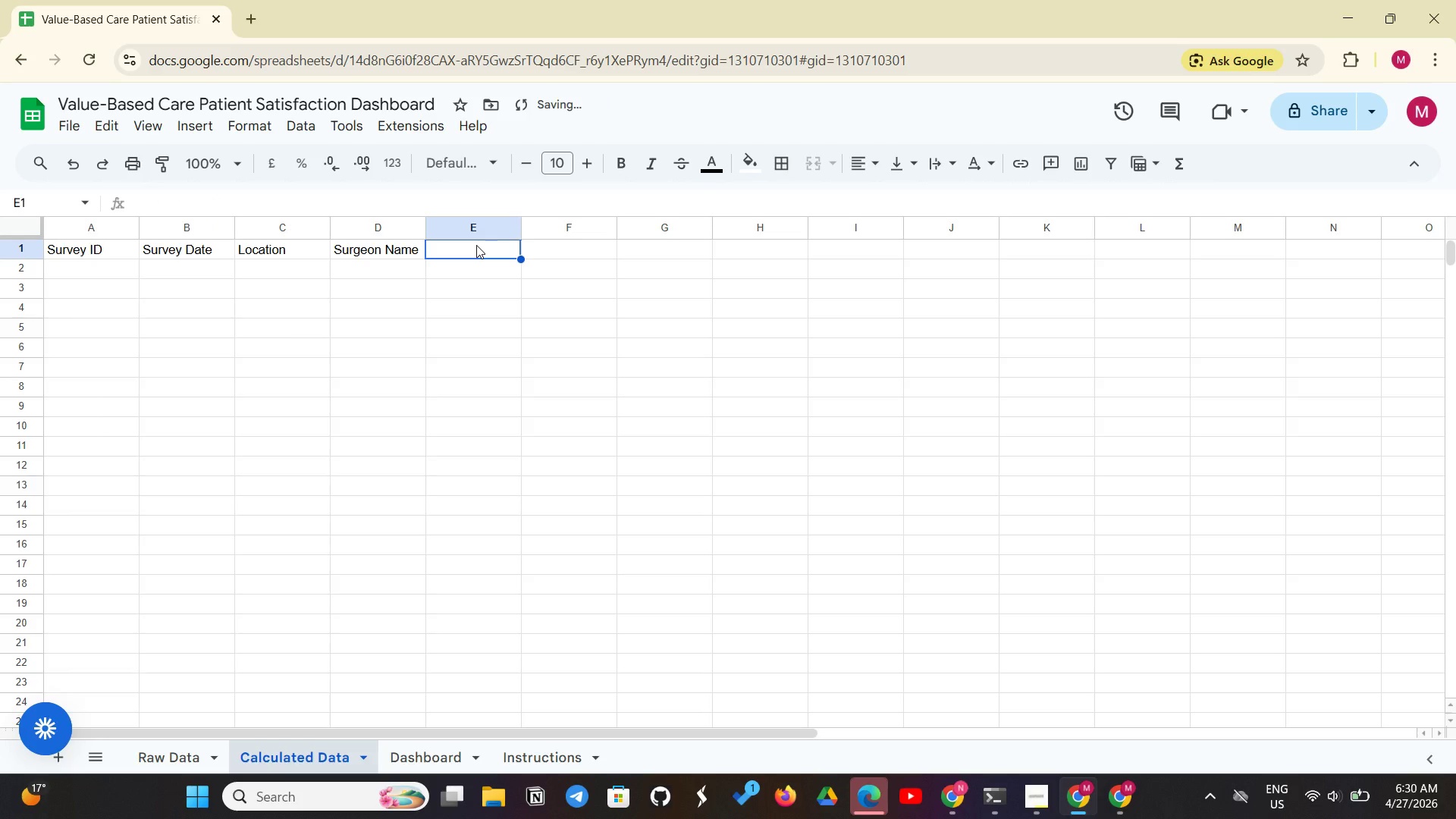 
key(Control+V)
 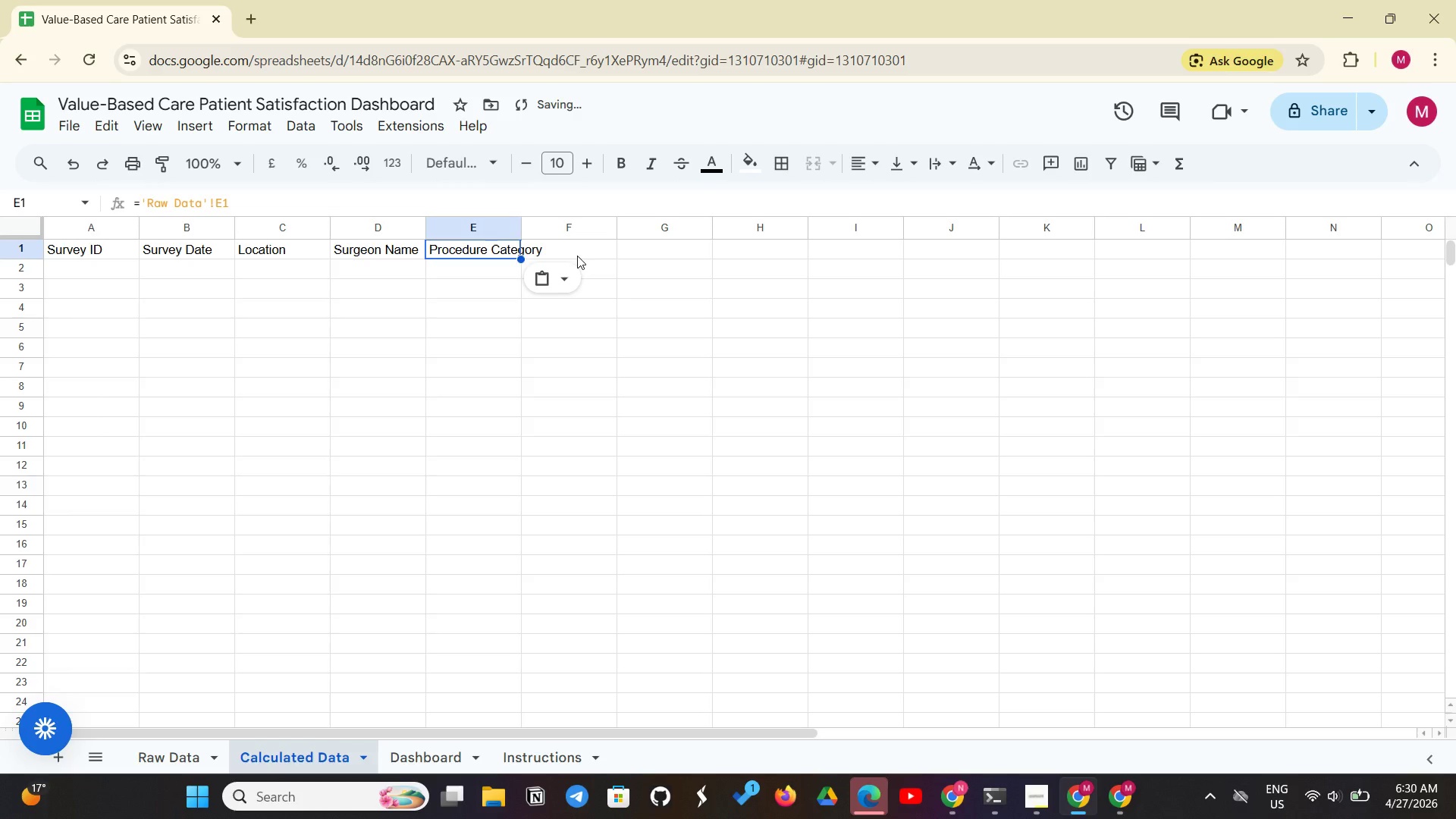 
left_click([577, 256])
 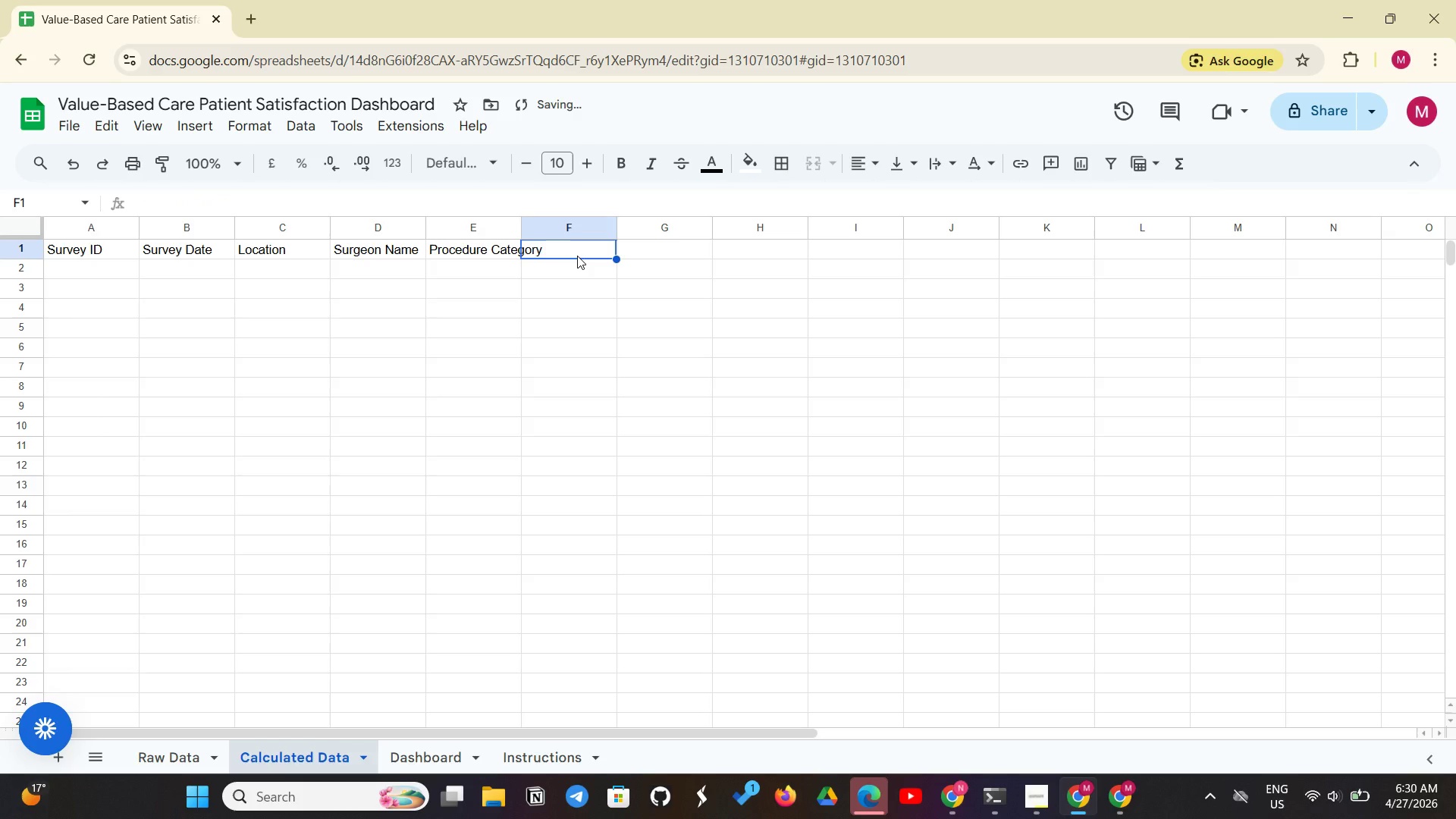 
key(Control+B)
 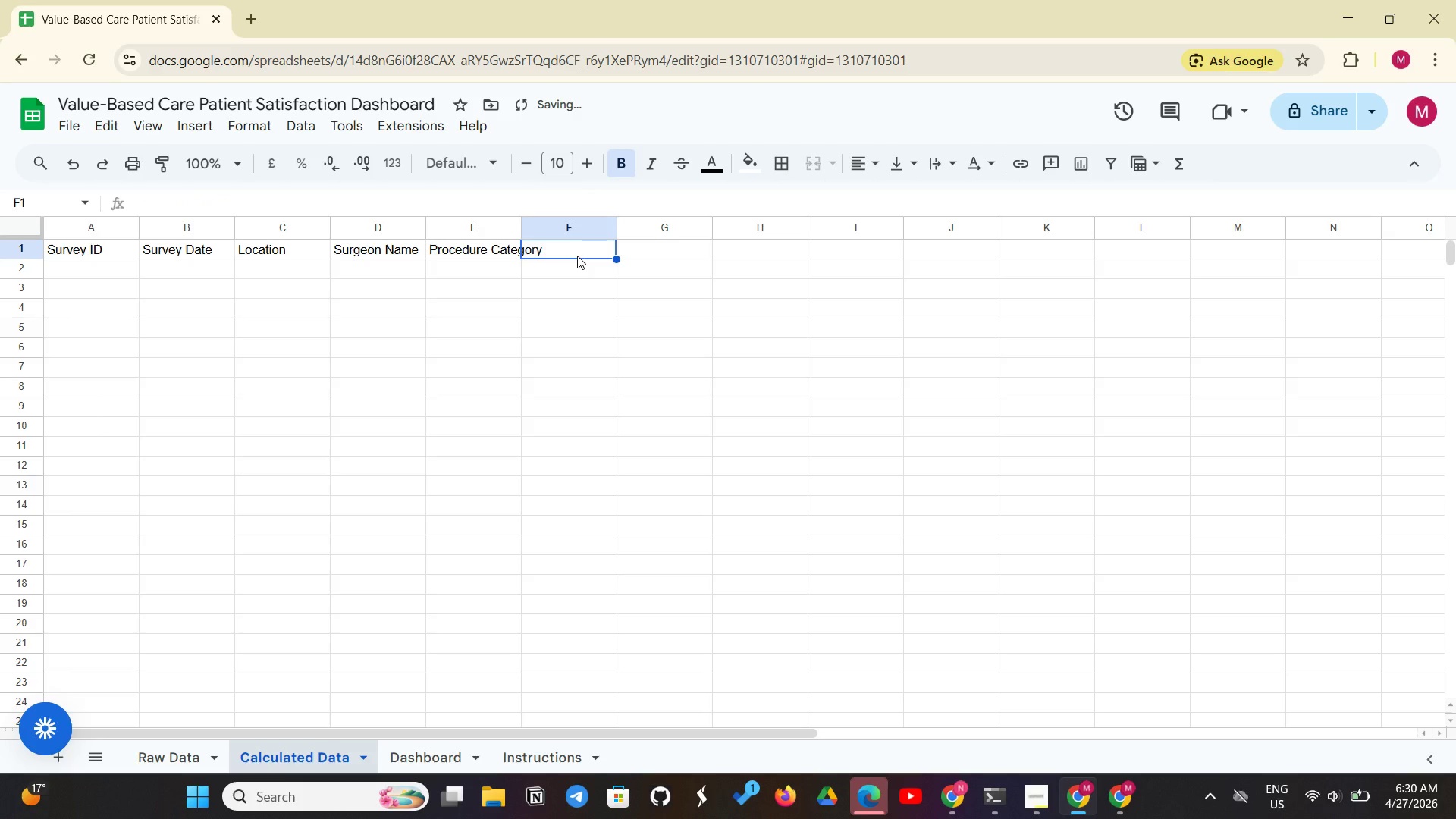 
key(Control+V)
 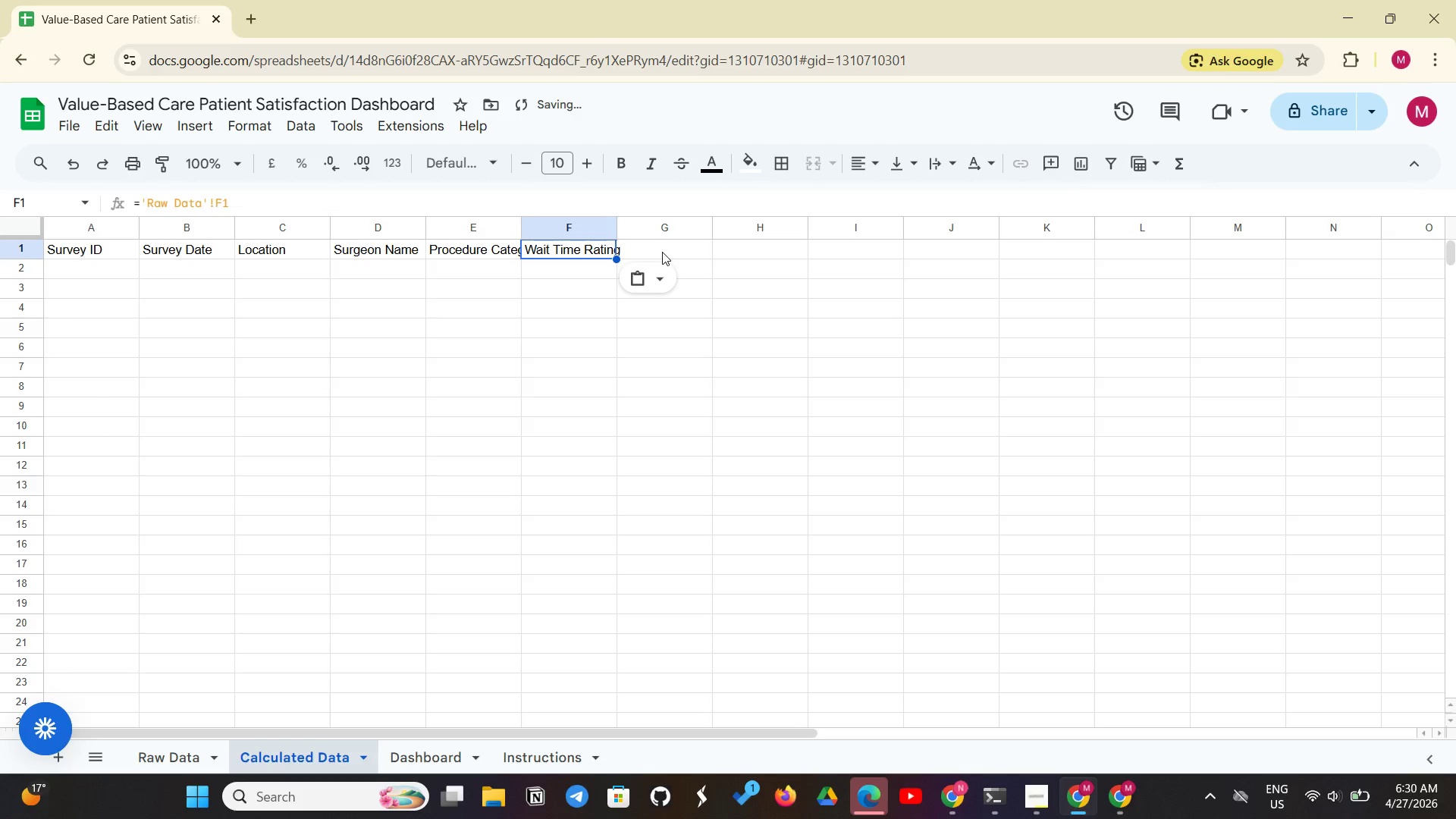 
left_click([662, 252])
 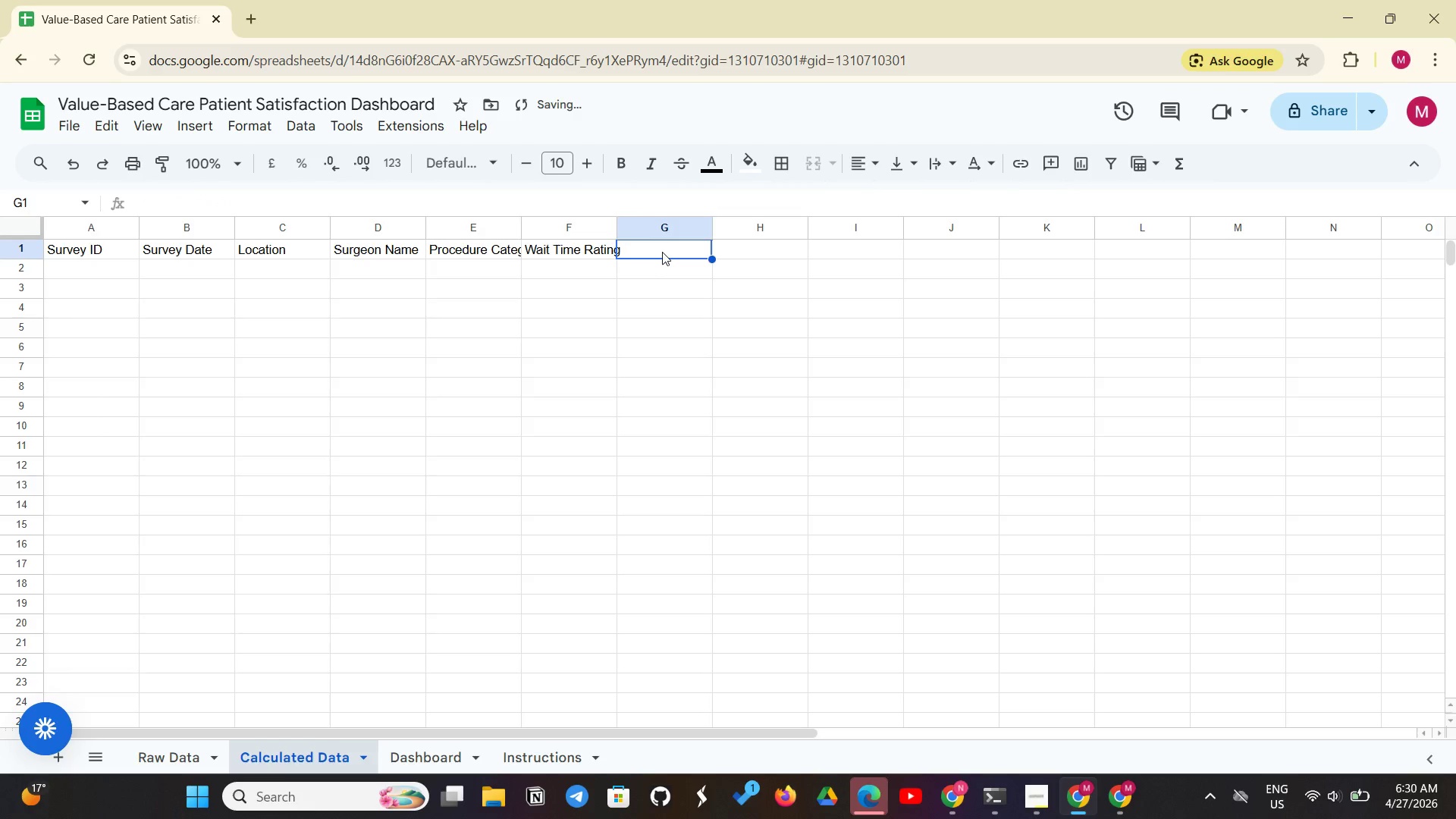 
key(Control+V)
 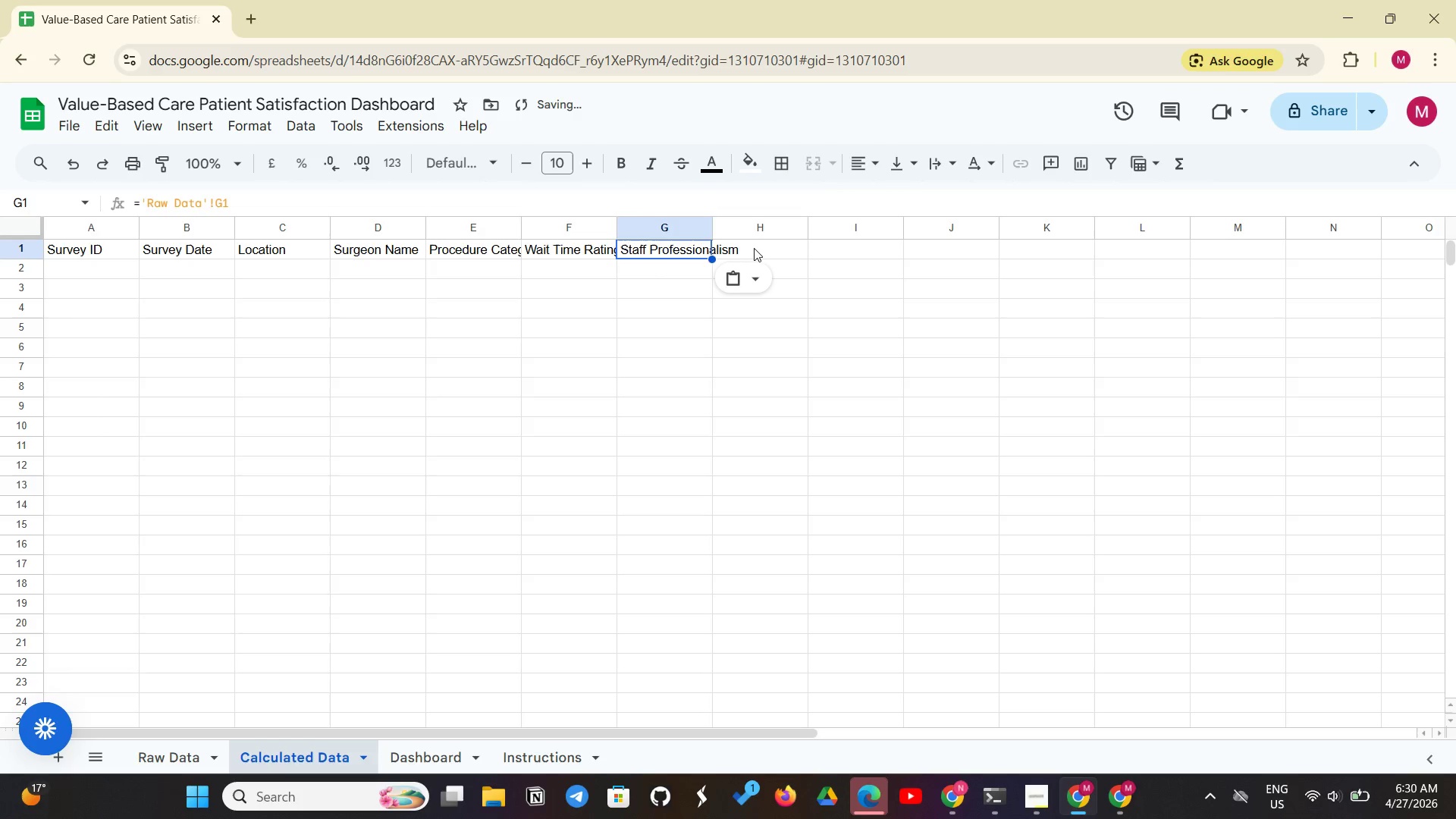 
left_click([758, 248])
 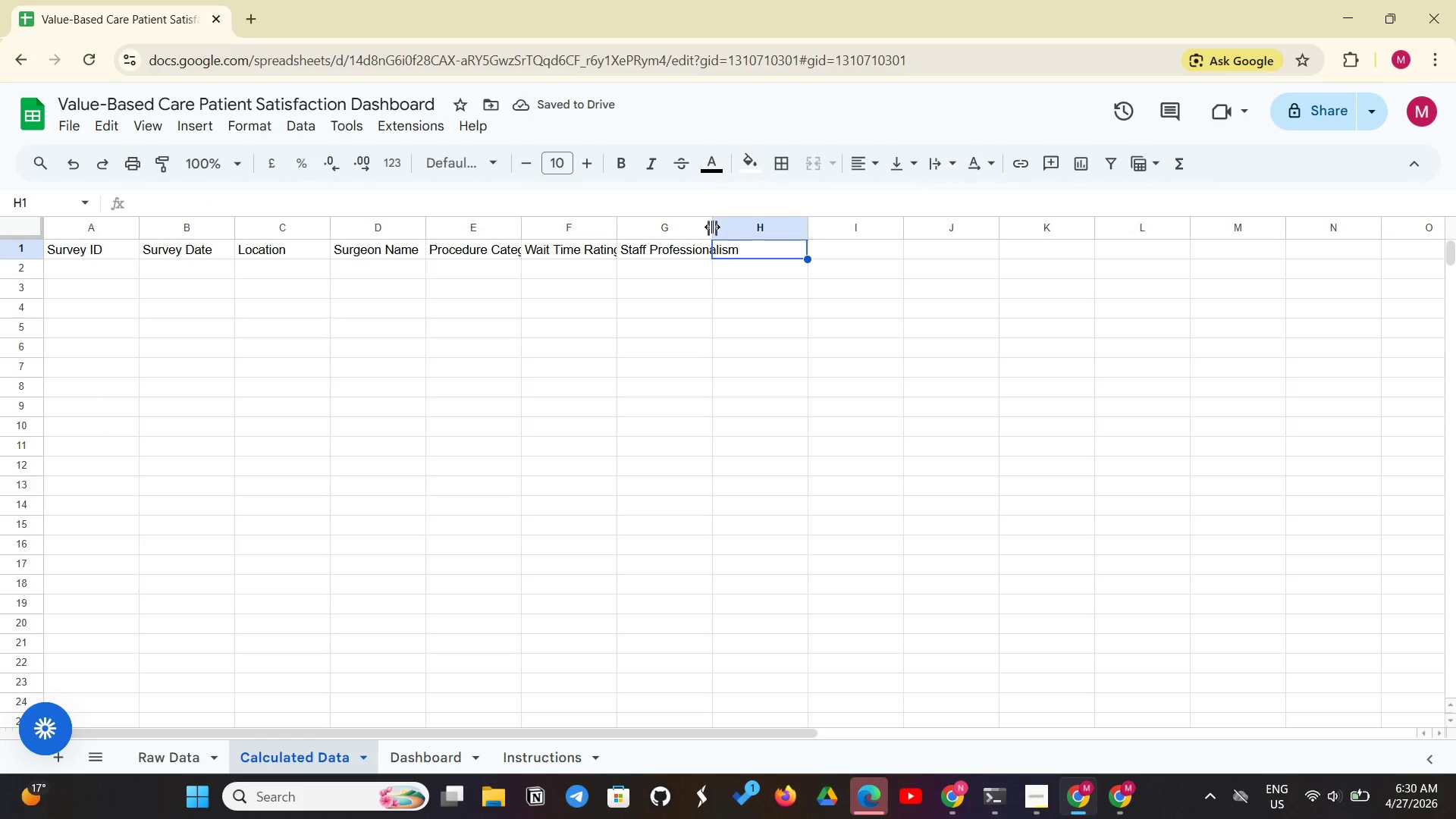 
left_click_drag(start_coordinate=[712, 227], to_coordinate=[748, 226])
 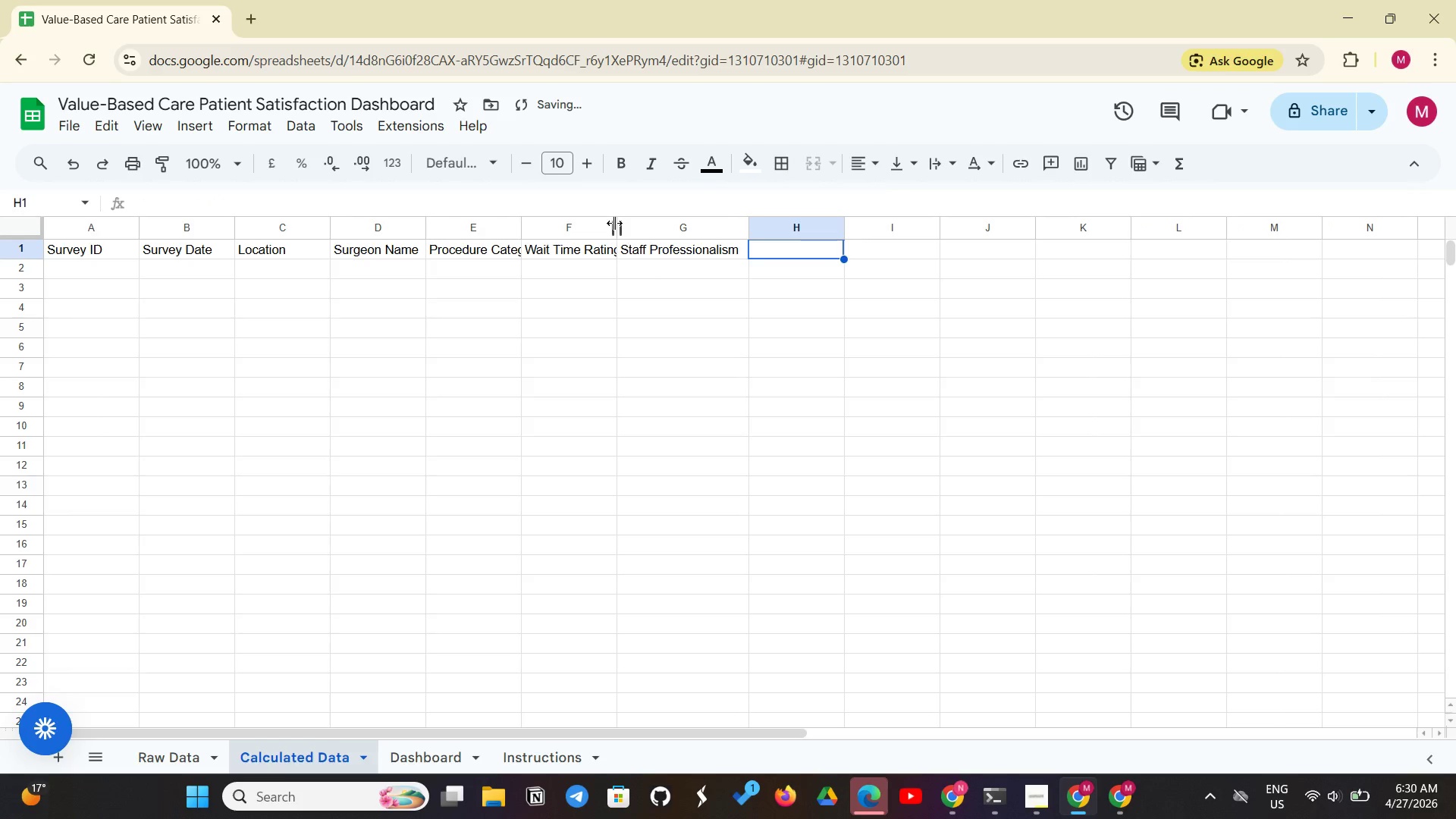 
left_click_drag(start_coordinate=[614, 223], to_coordinate=[635, 219])
 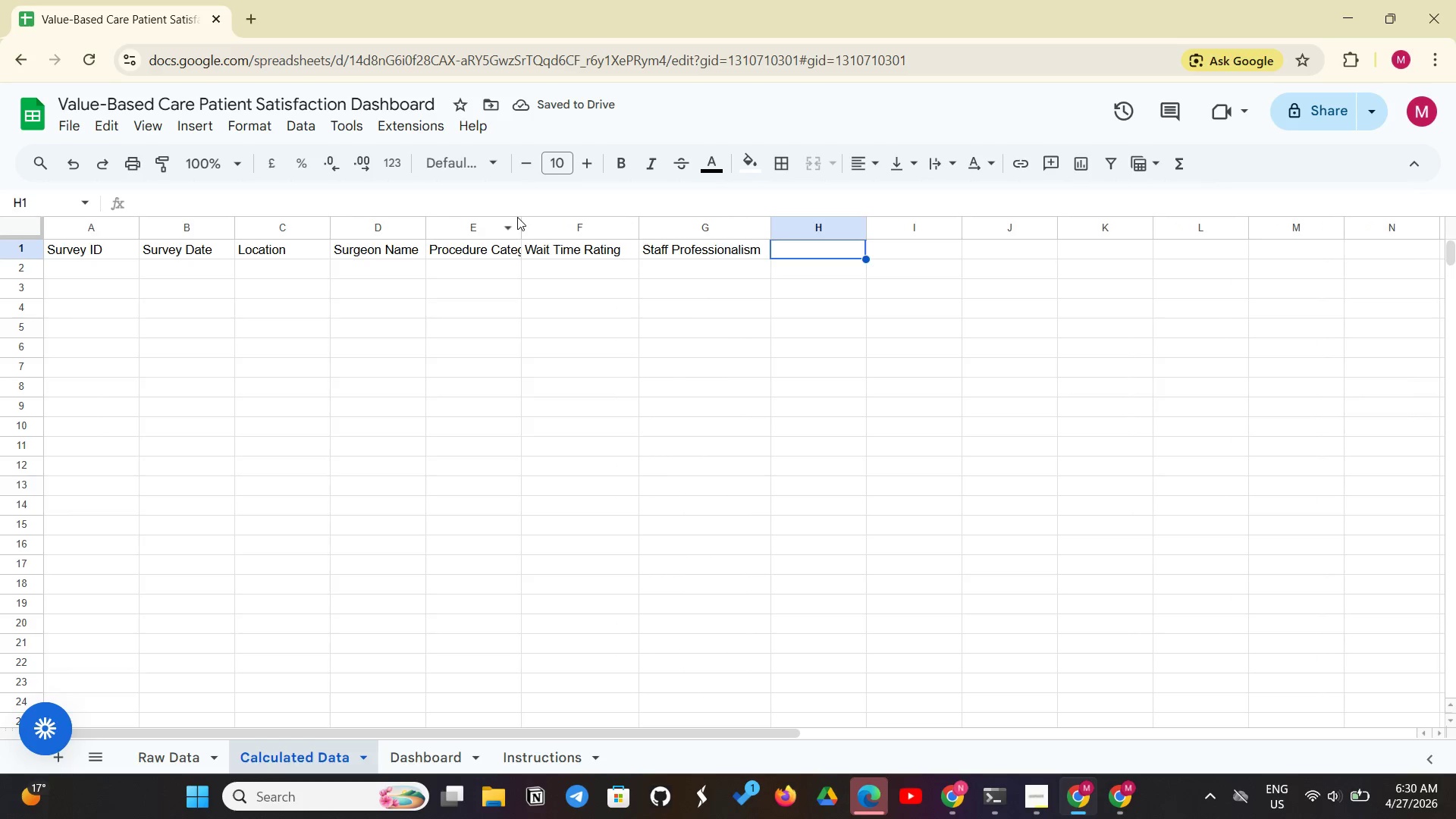 
left_click_drag(start_coordinate=[522, 221], to_coordinate=[531, 223])
 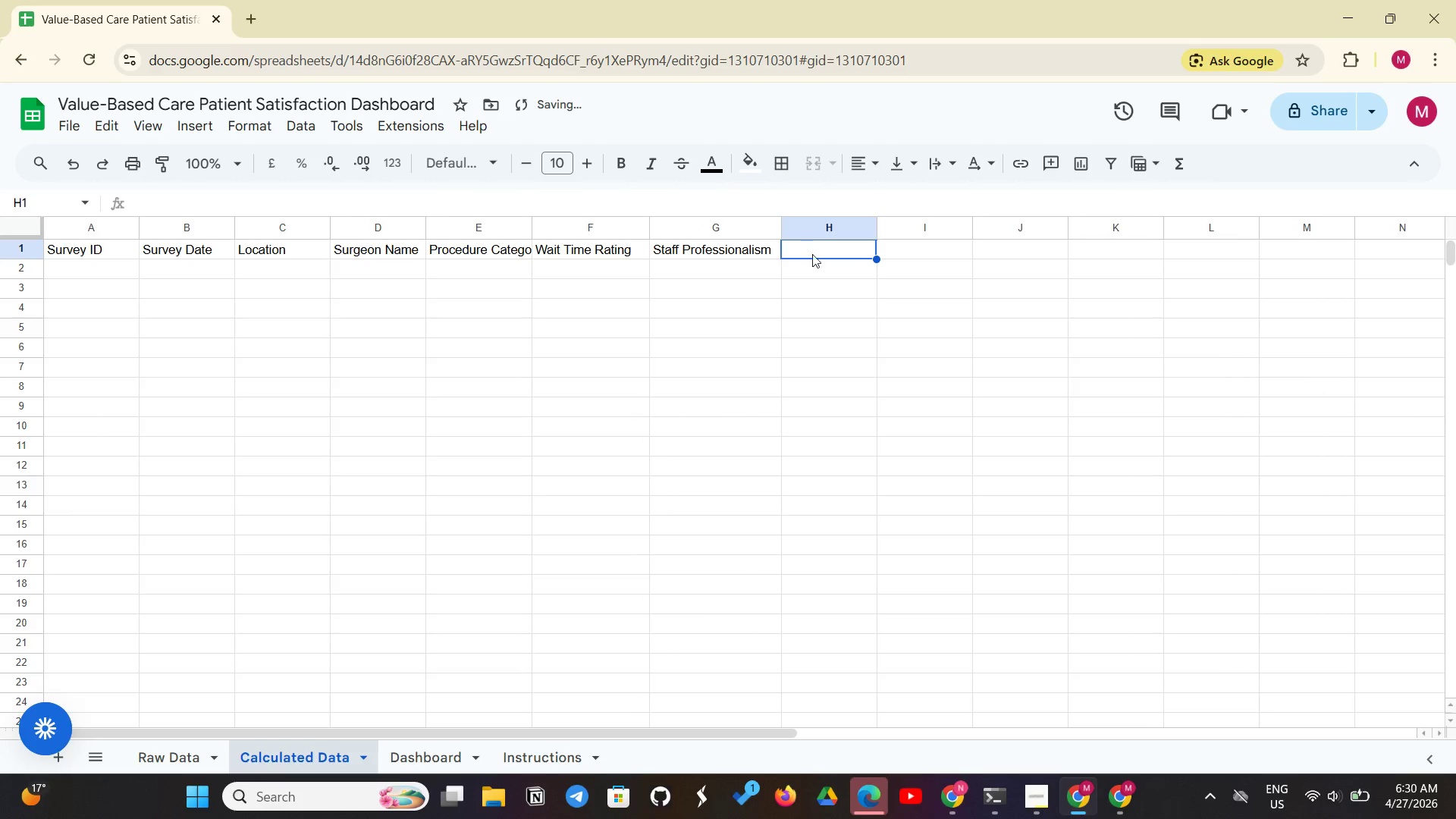 
left_click([814, 253])
 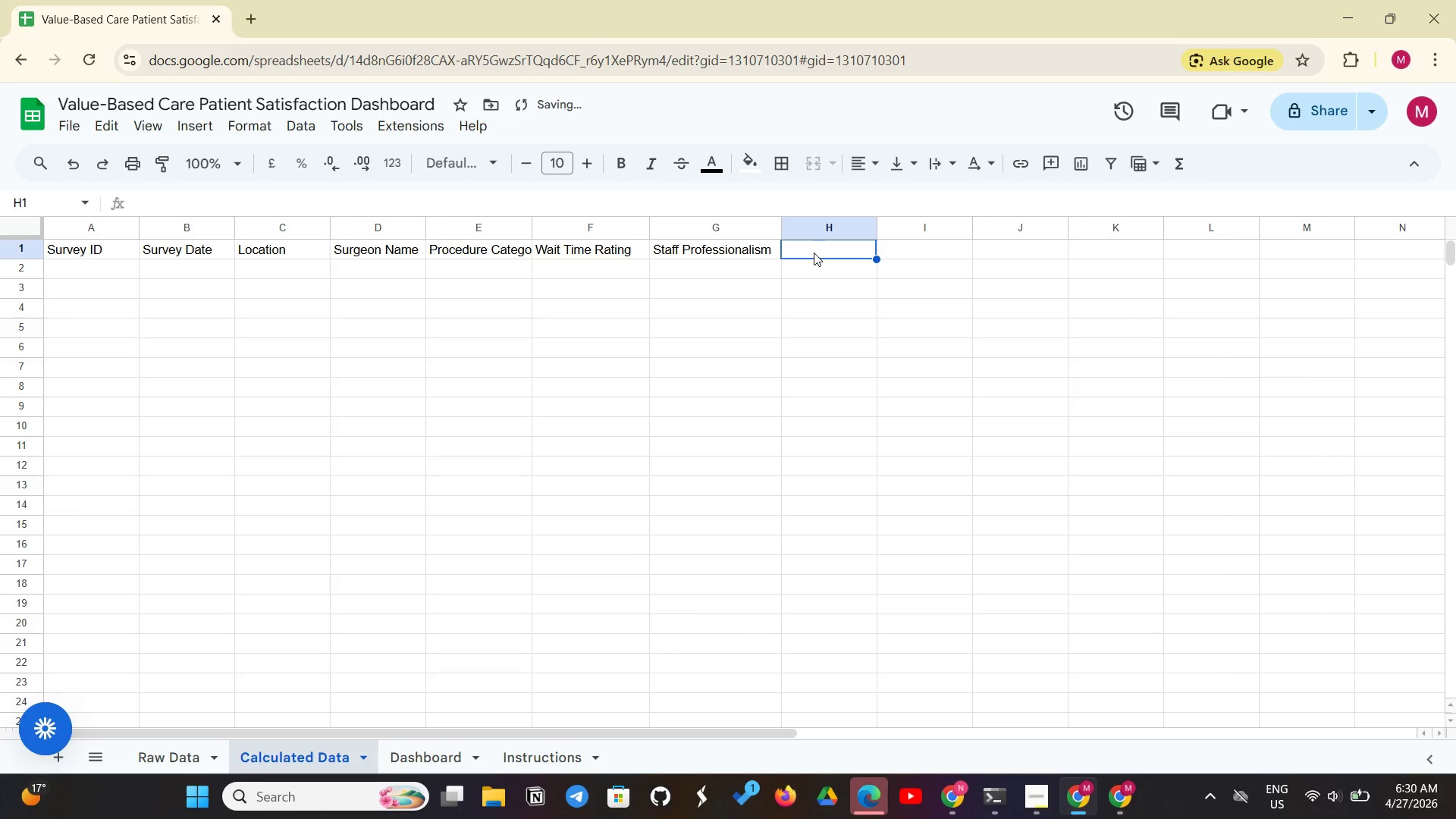 
key(Control+V)
 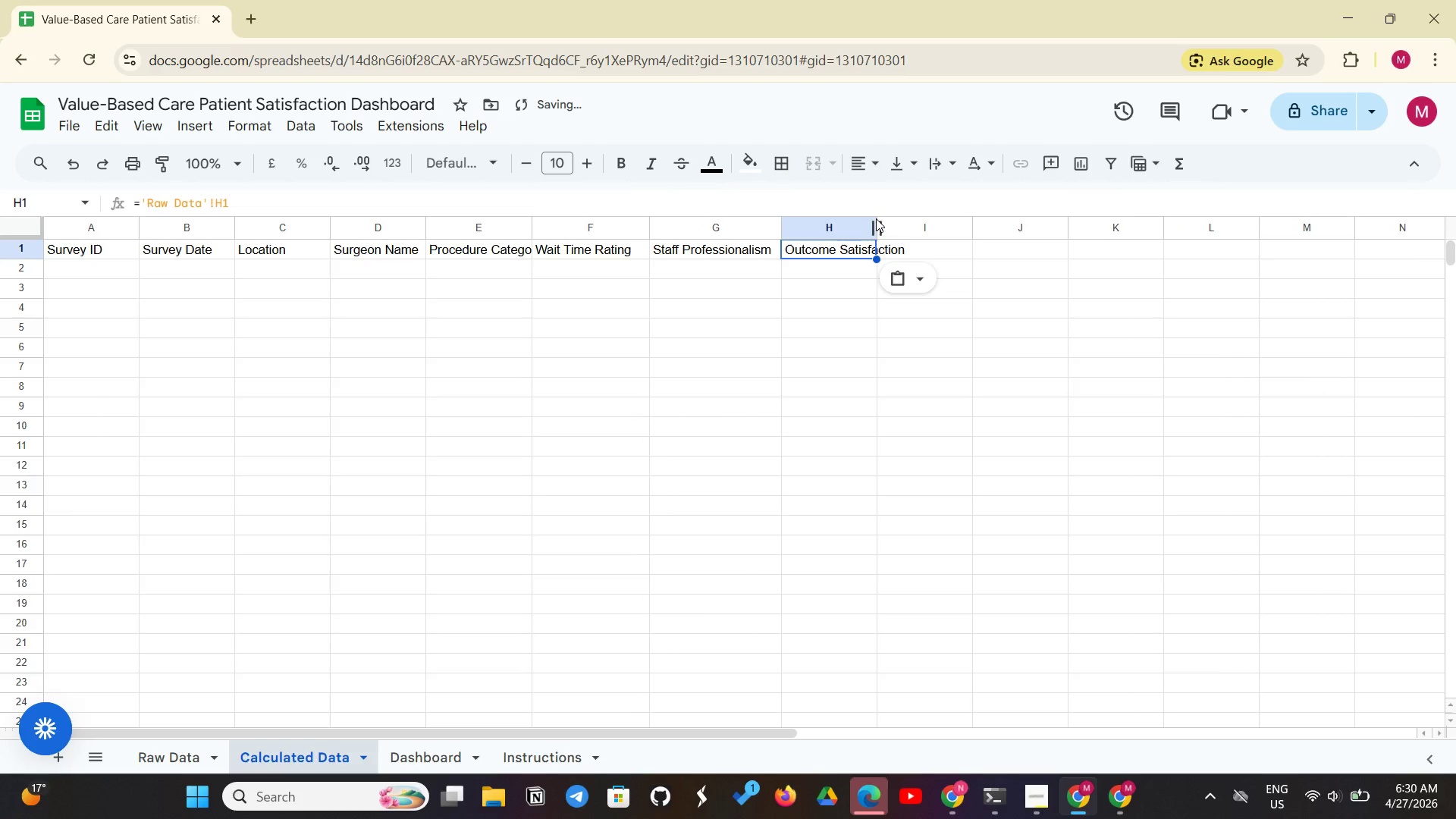 
left_click_drag(start_coordinate=[876, 218], to_coordinate=[885, 225])
 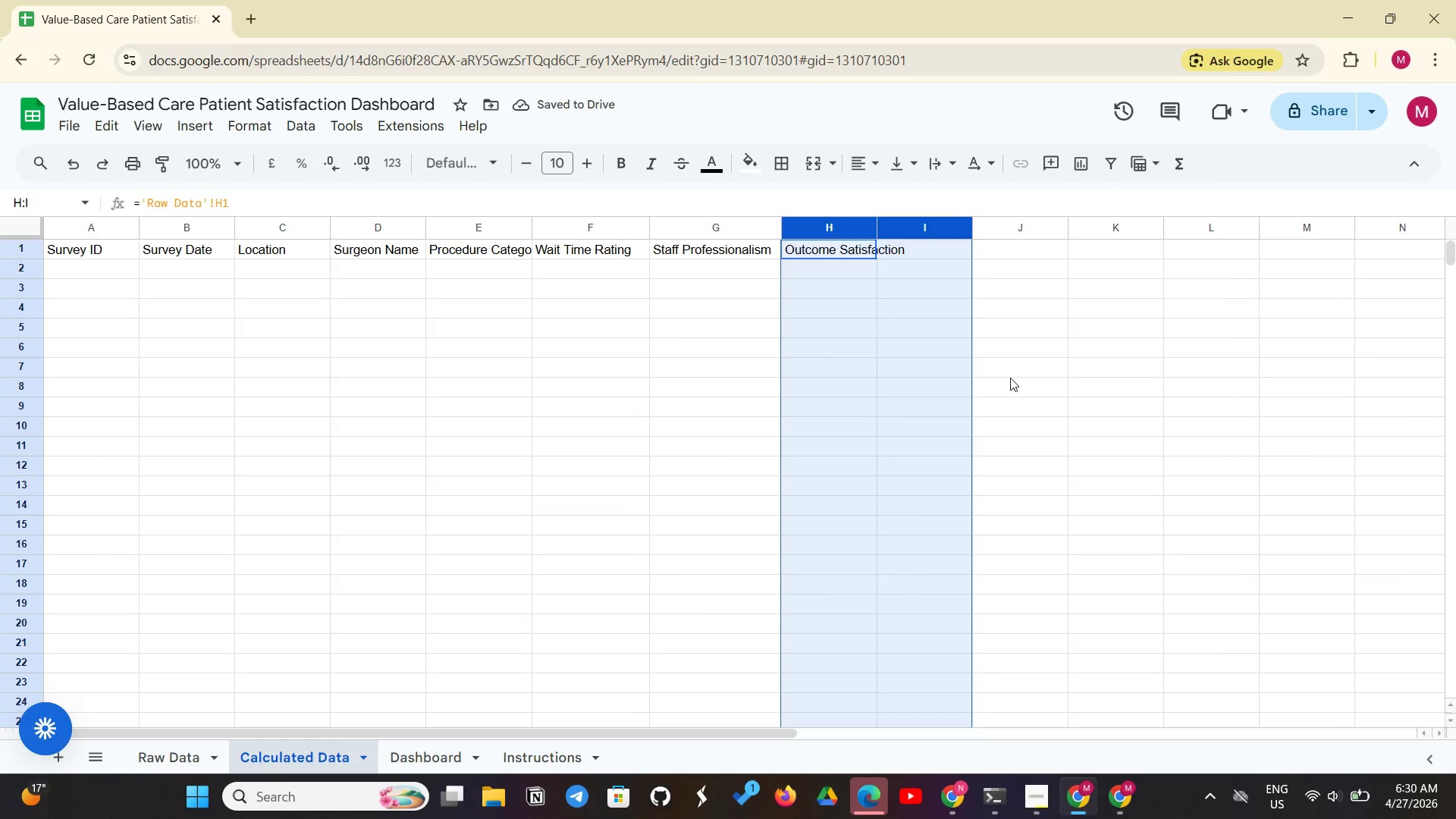 
left_click([1010, 378])
 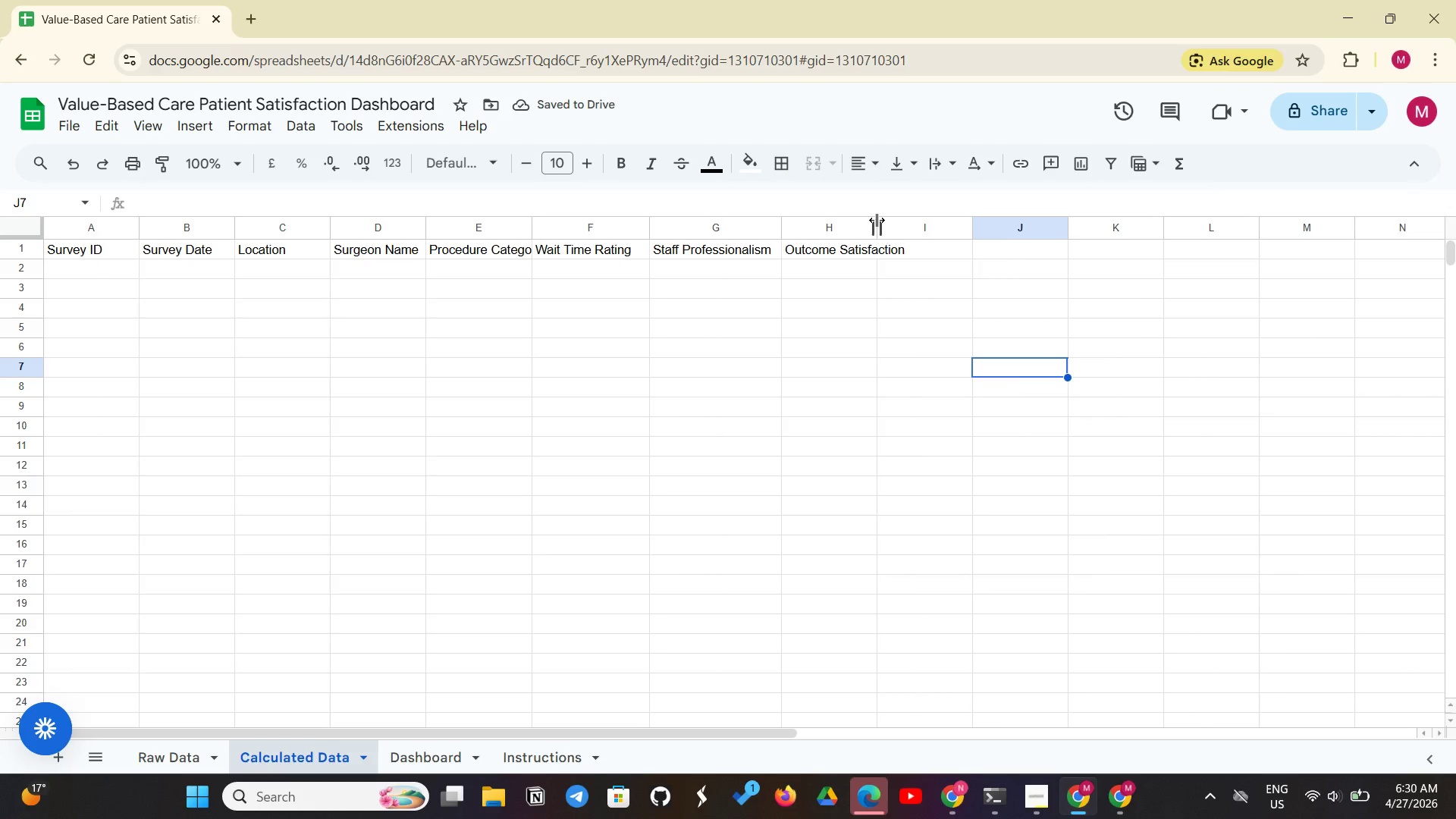 
left_click_drag(start_coordinate=[877, 220], to_coordinate=[915, 218])
 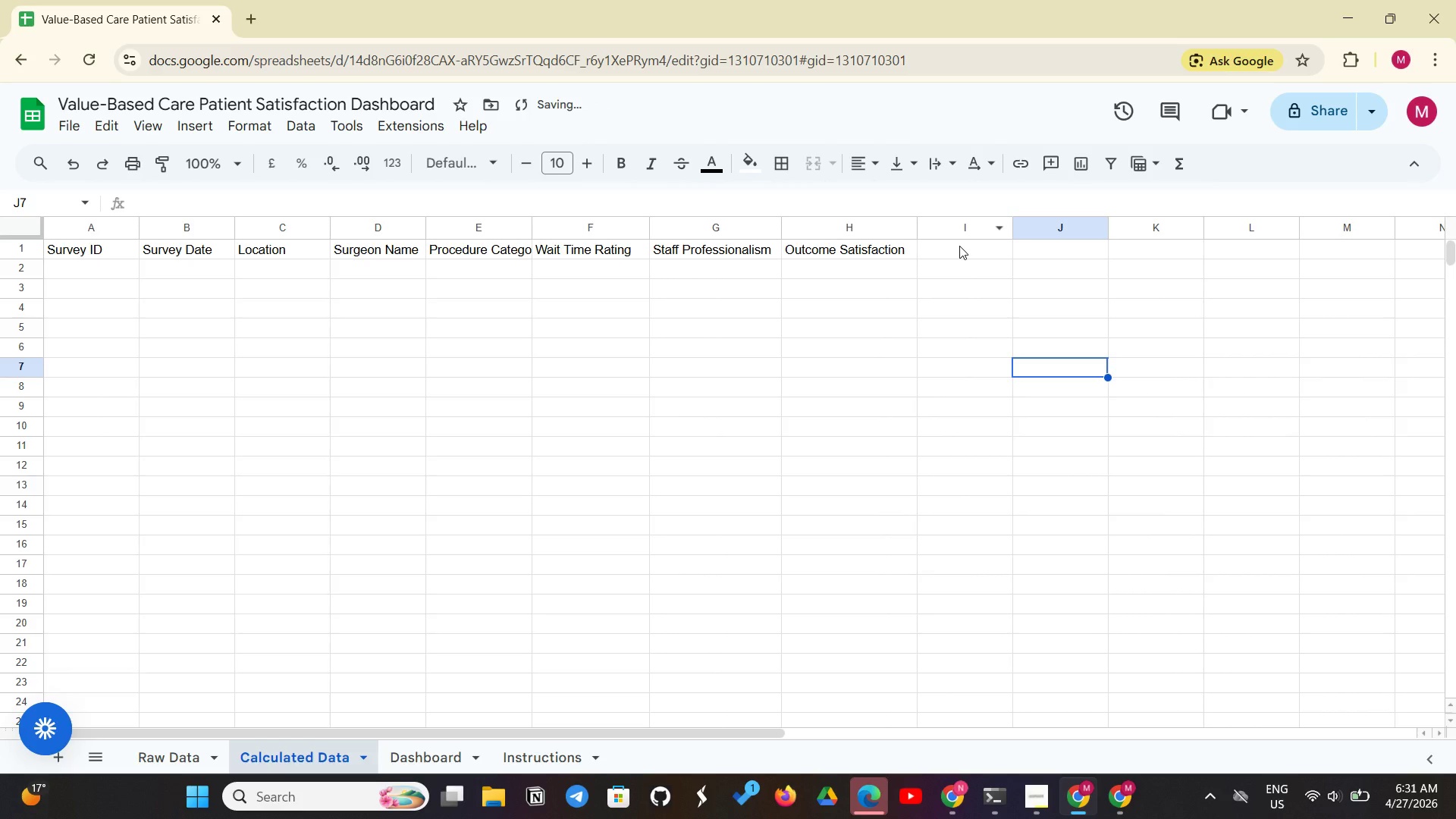 
left_click([959, 246])
 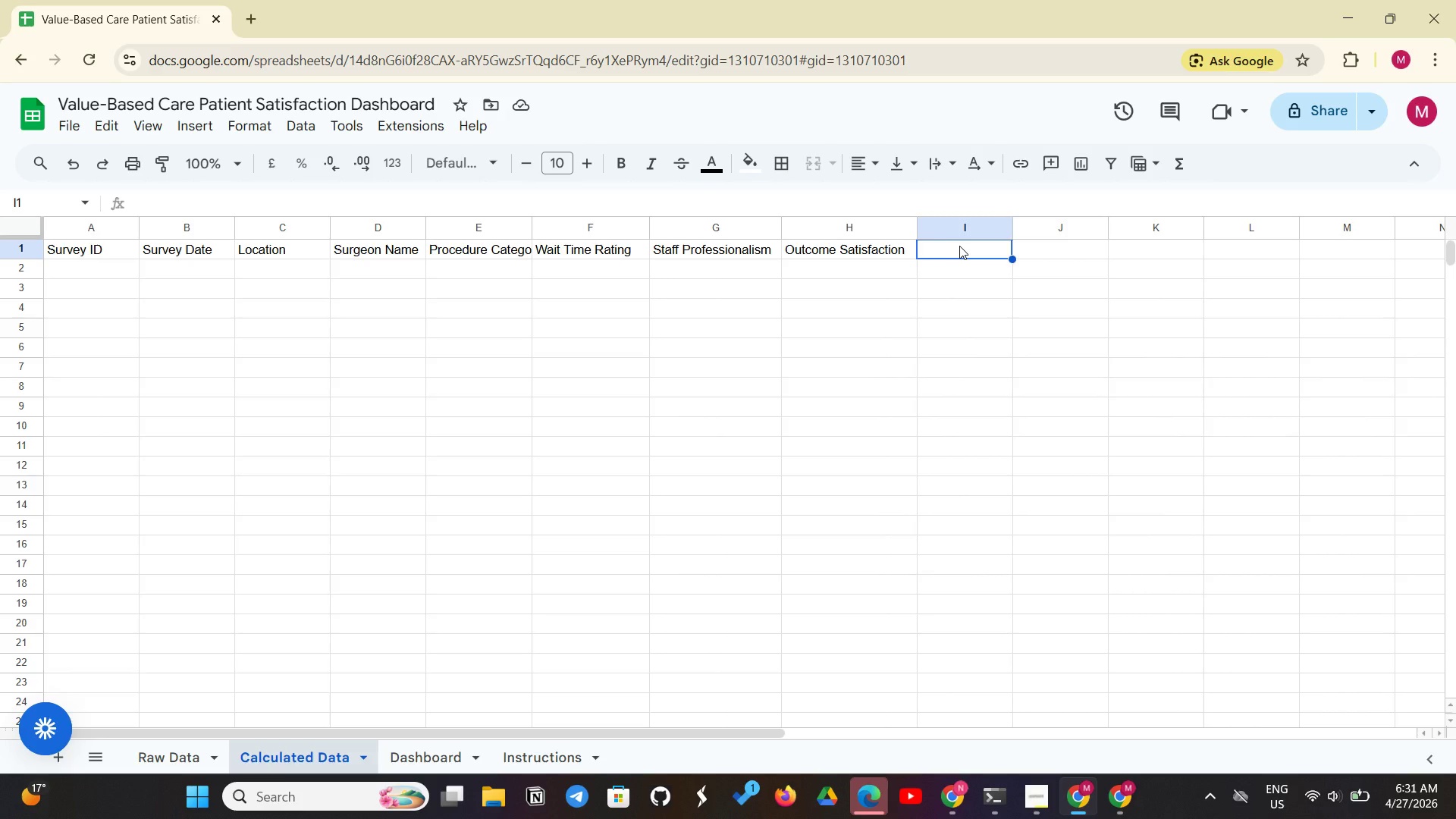 
wait(12.62)
 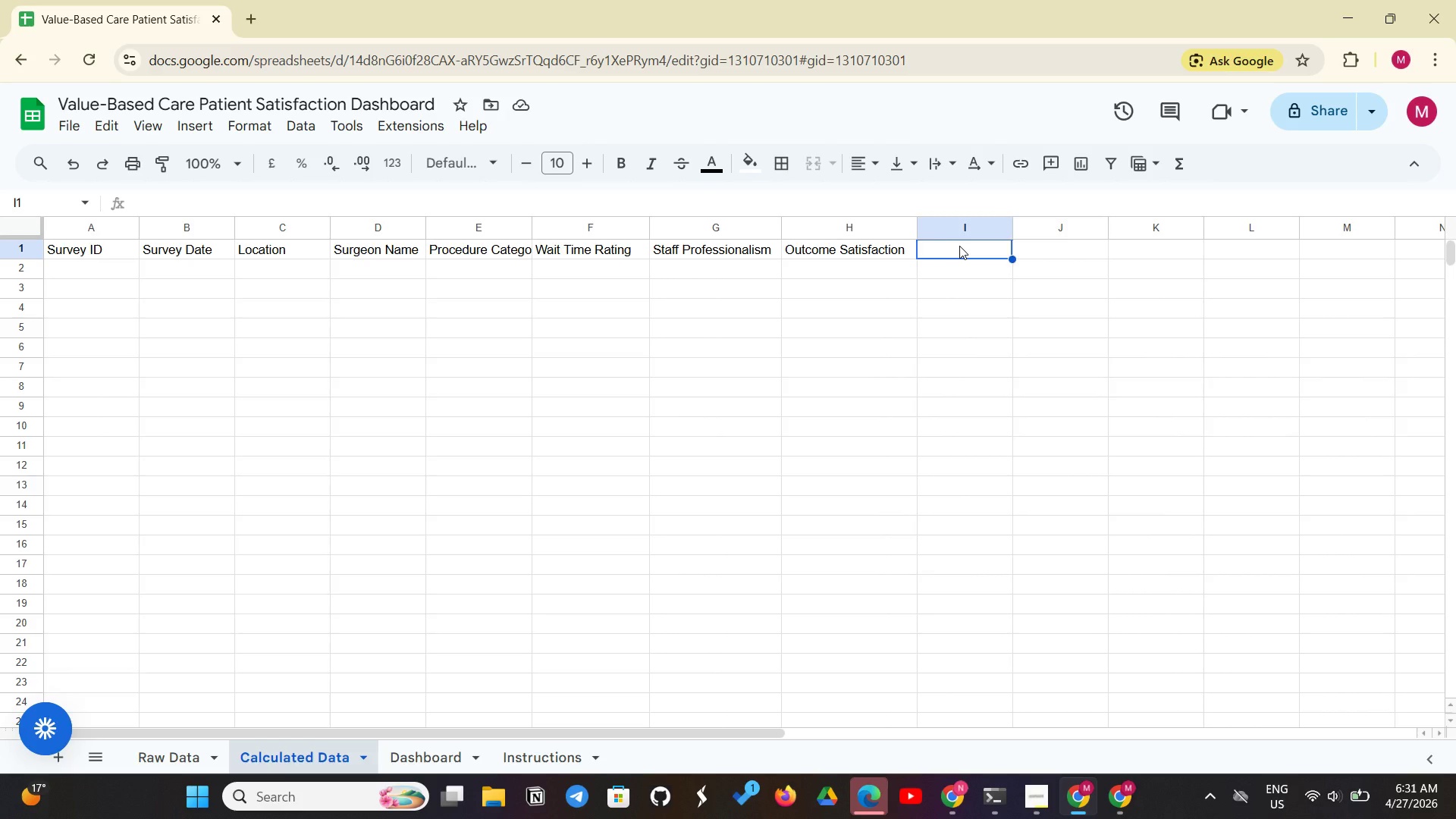 
left_click([171, 752])
 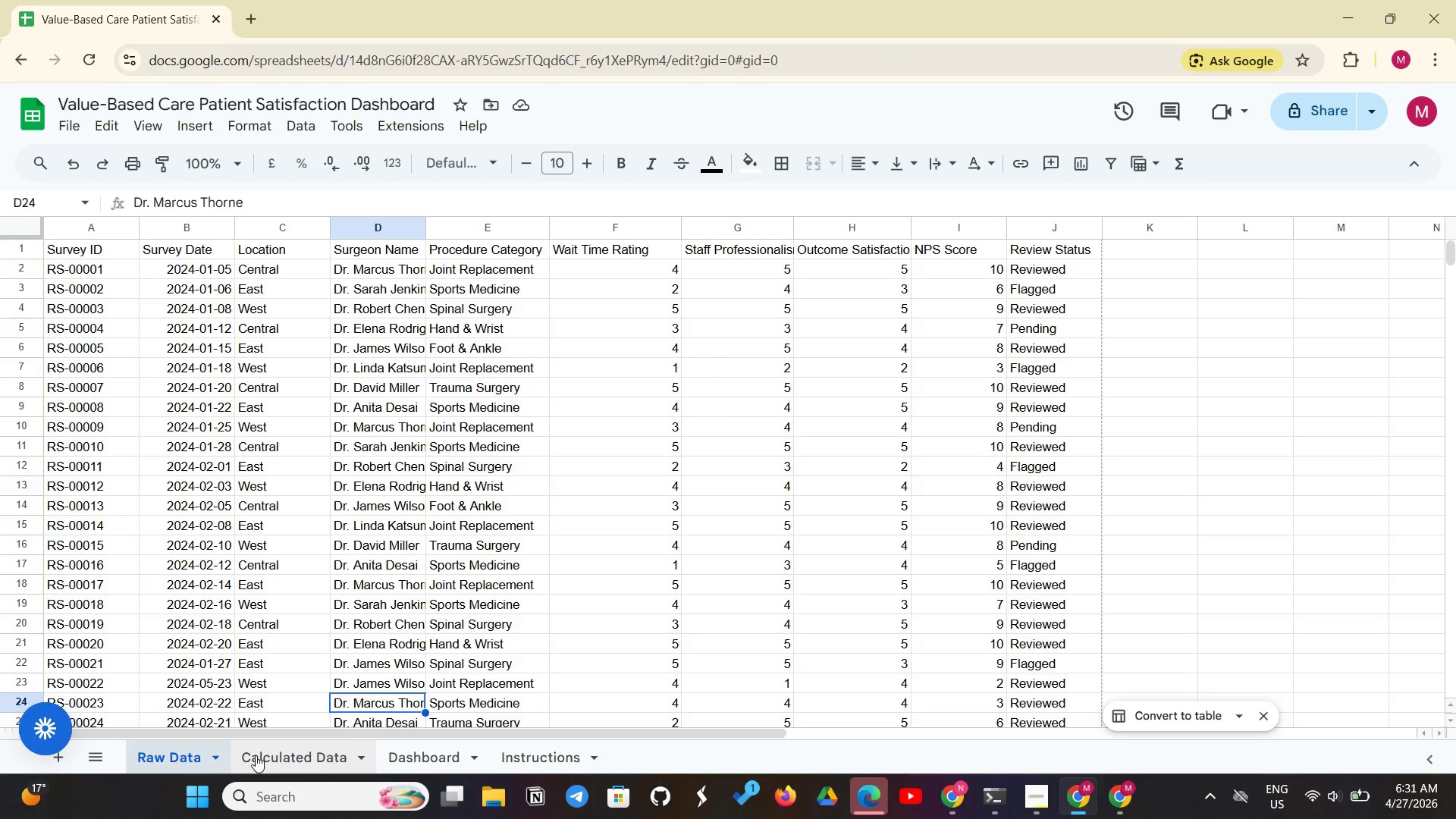 
left_click([278, 748])
 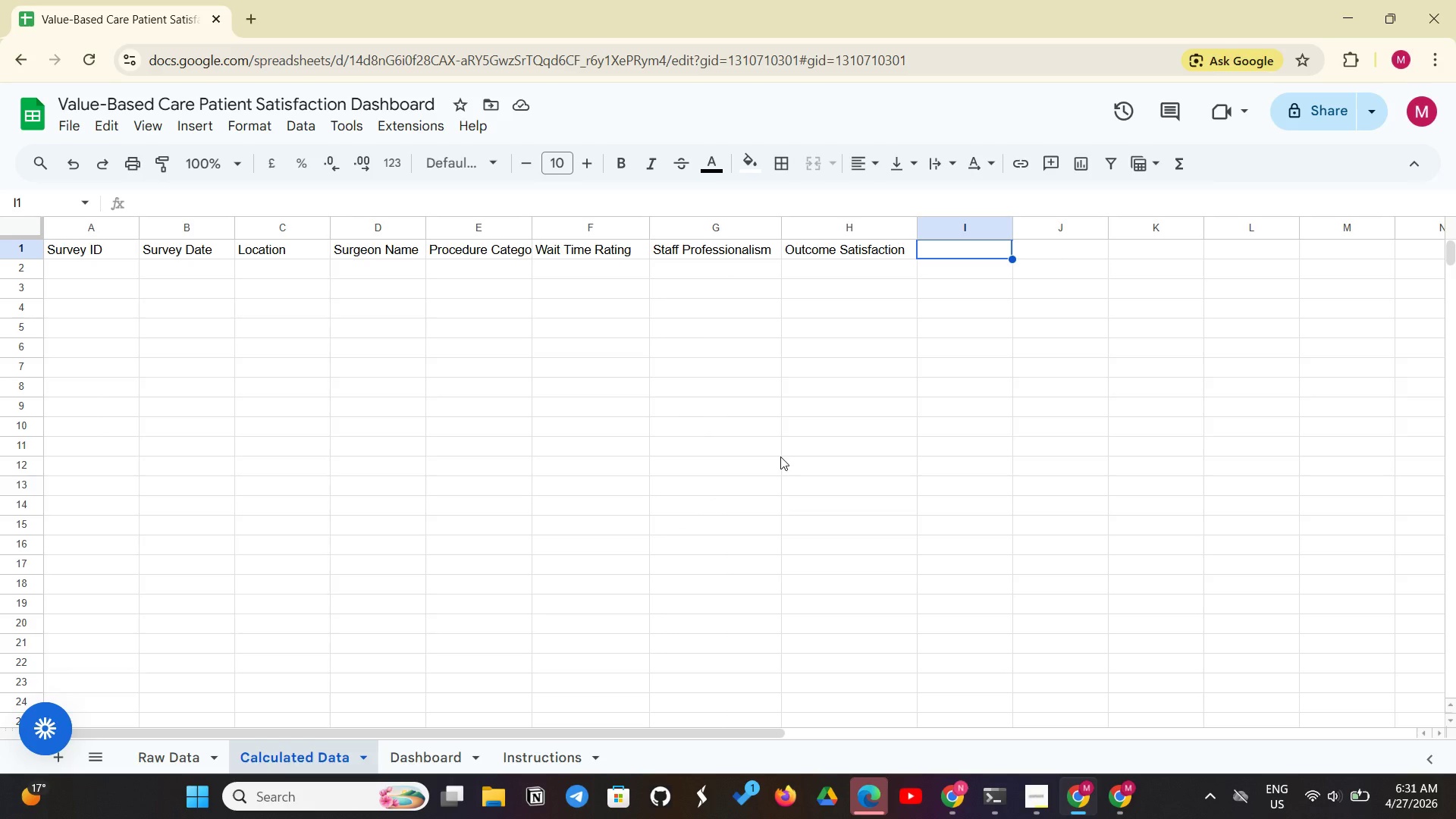 
key(Control+V)
 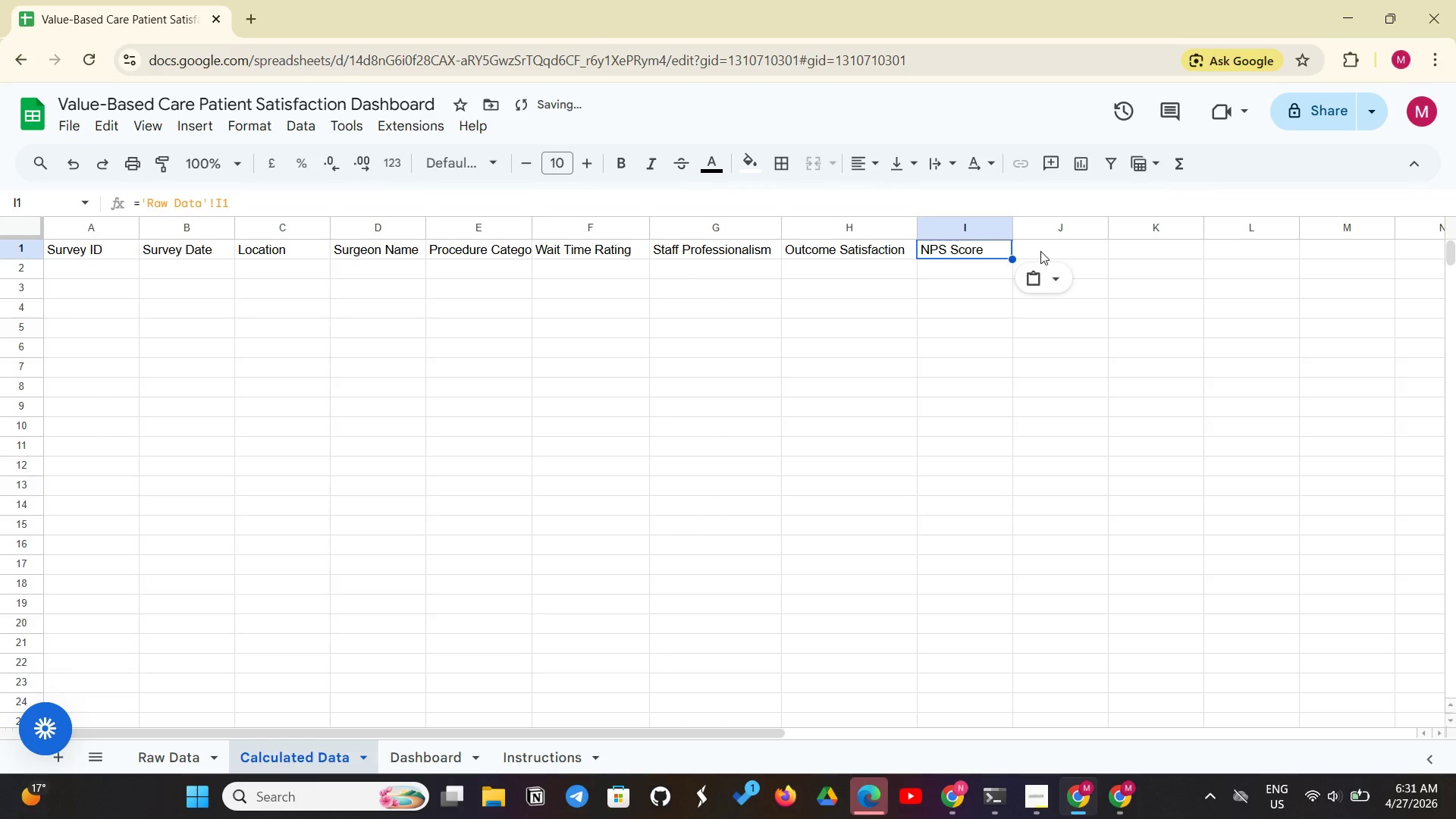 
left_click([1041, 251])
 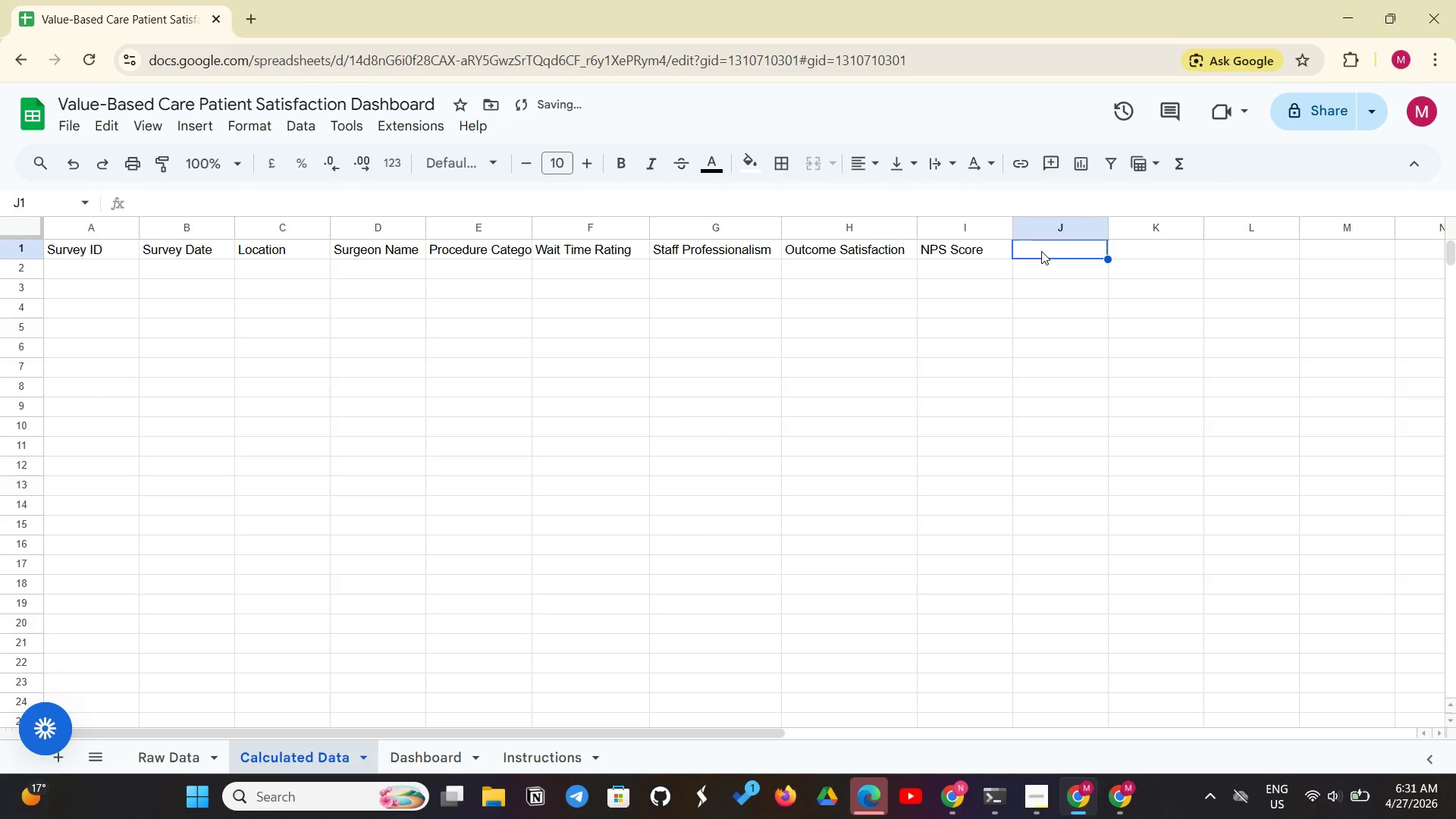 
key(Control+V)
 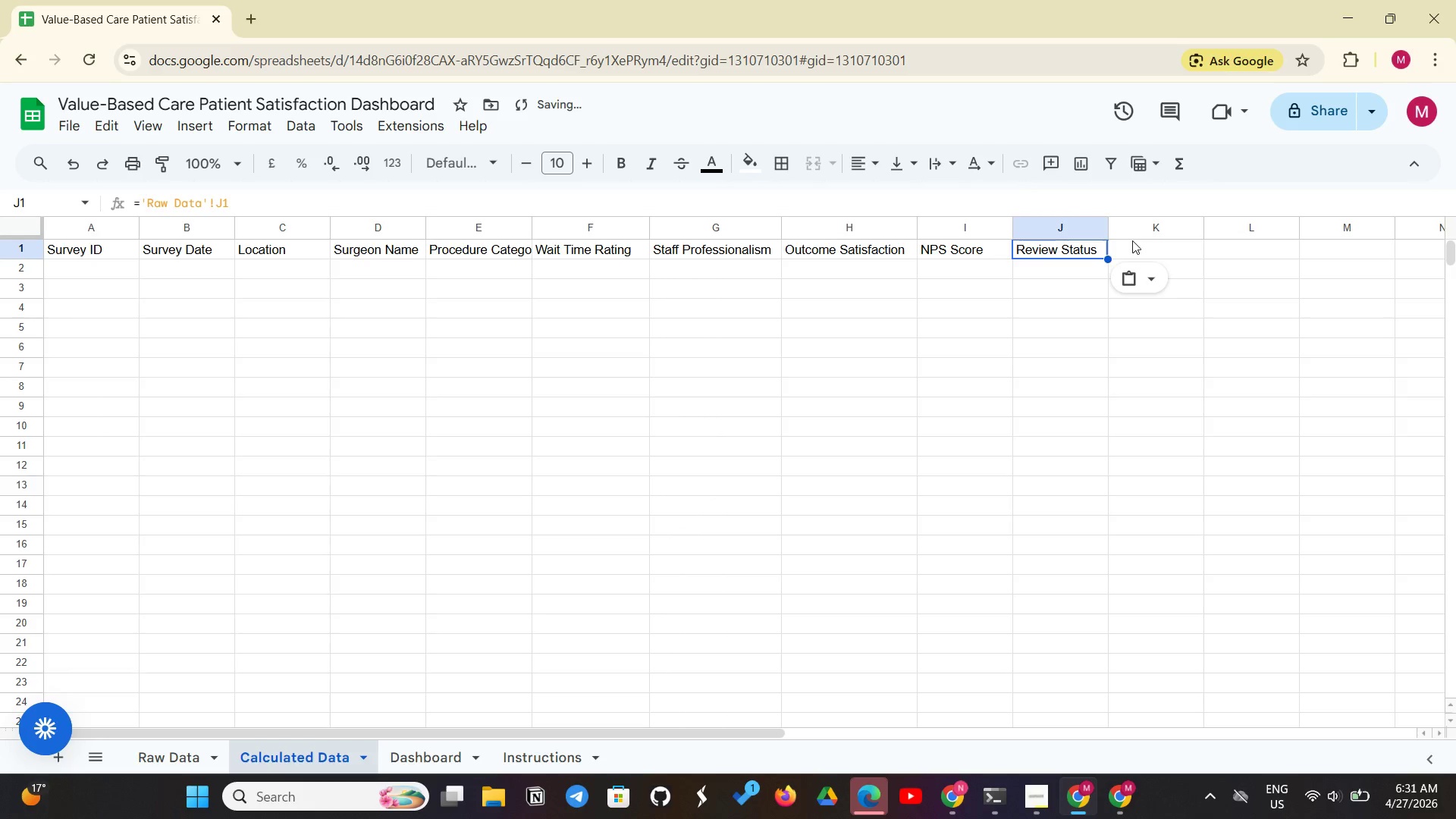 
left_click([1132, 240])
 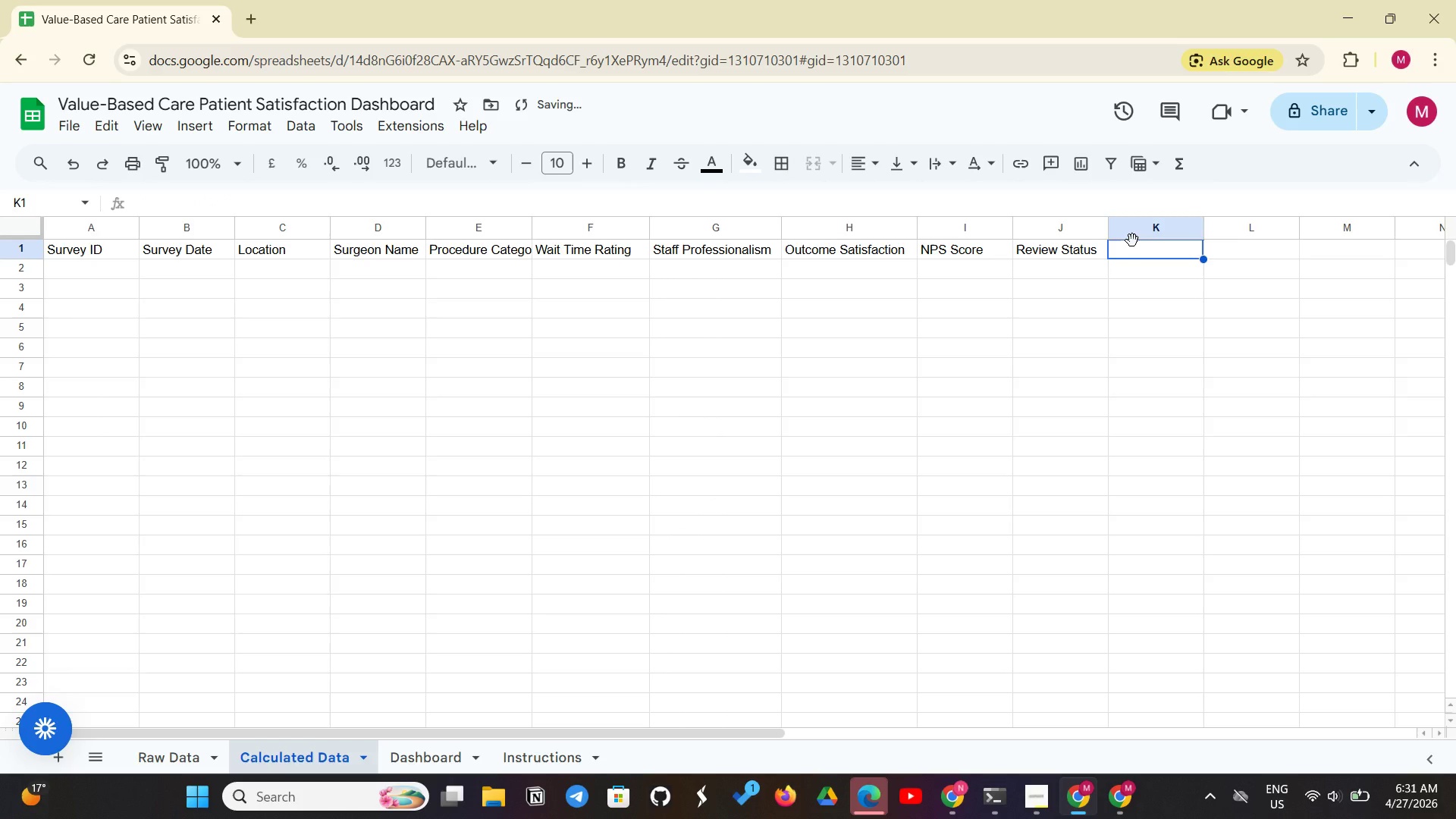 
key(Control+V)
 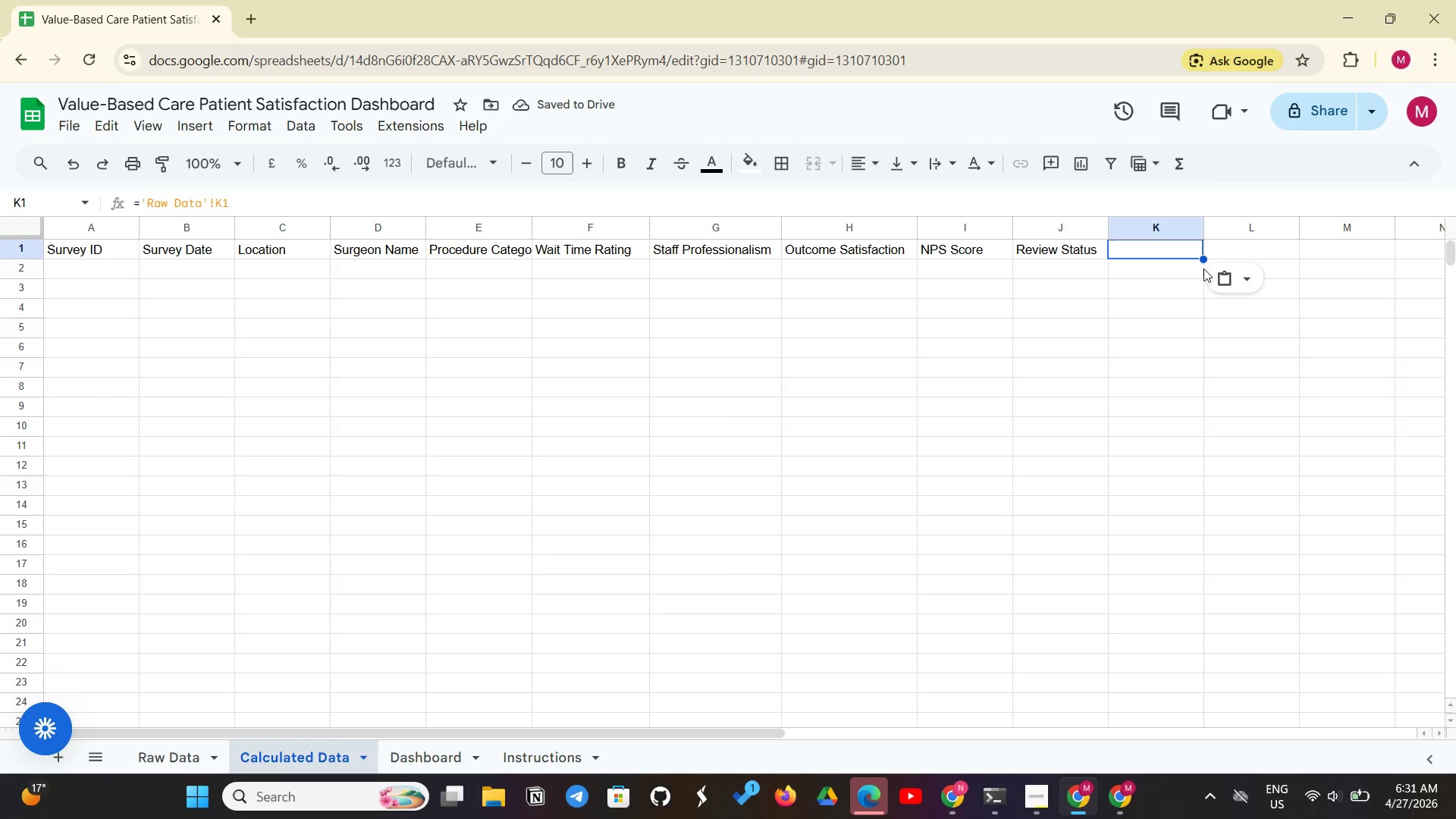 
wait(6.69)
 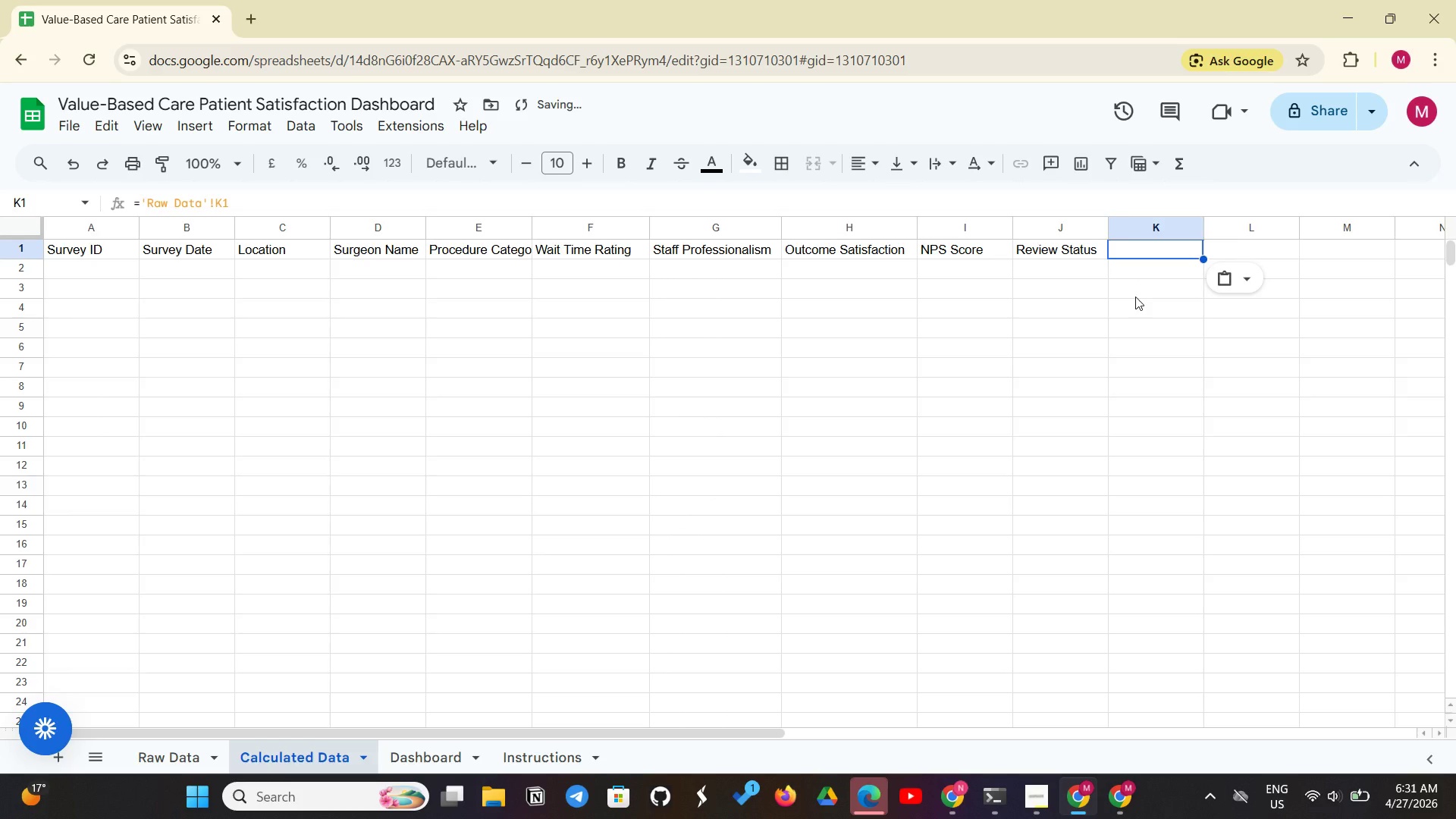 
left_click([1157, 249])
 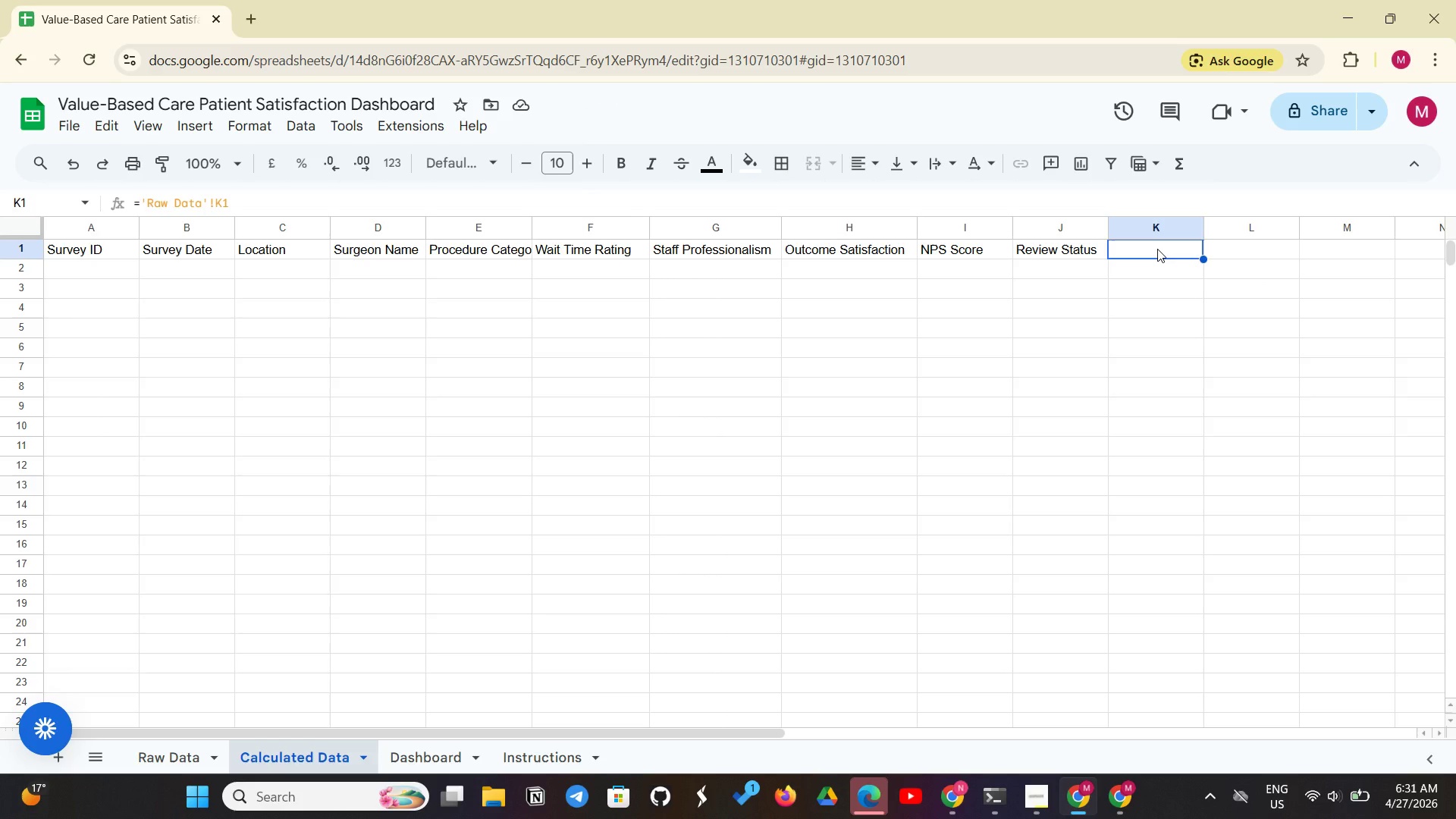 
type(Clinical )
 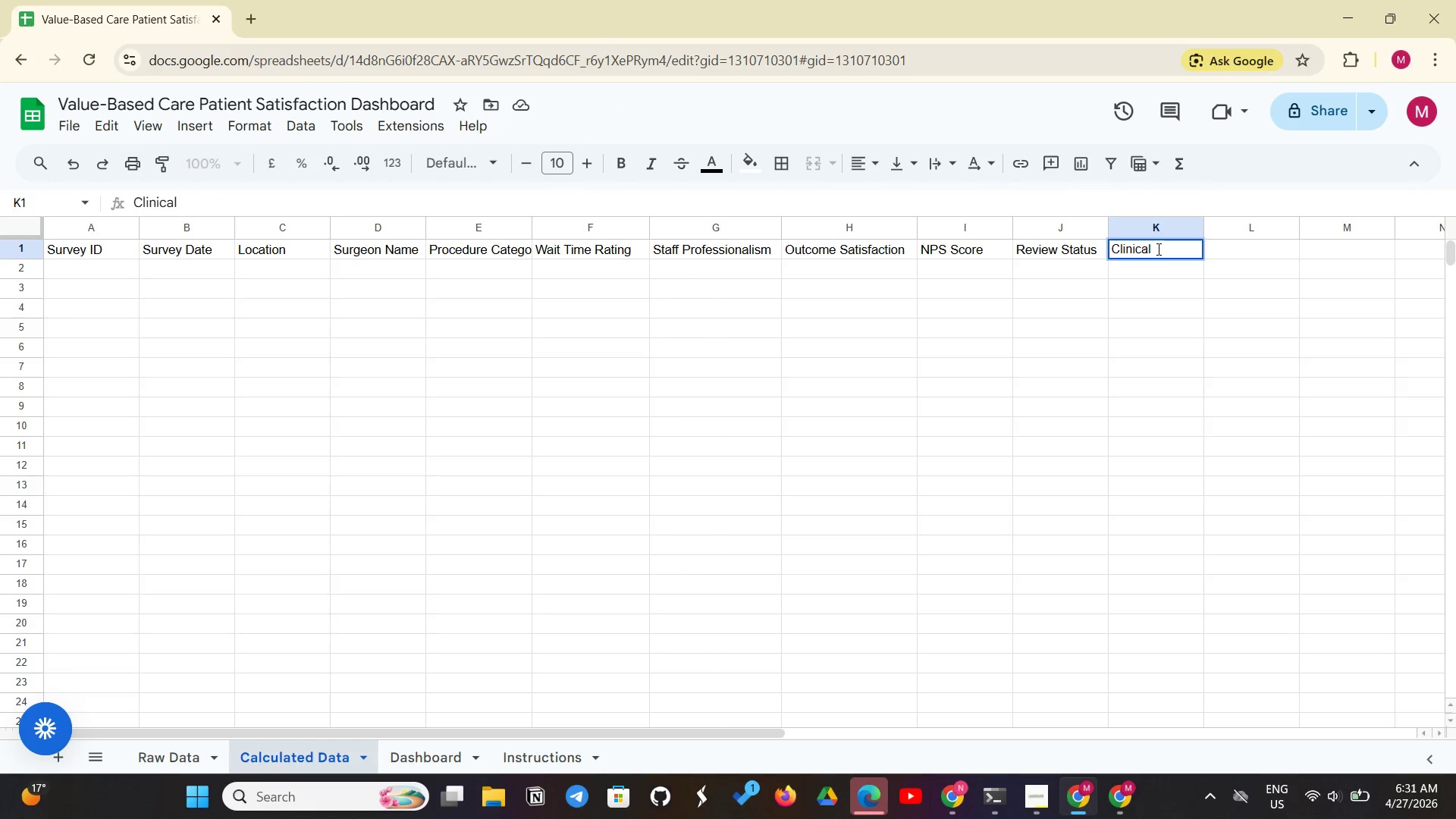 
left_click([1157, 249])
 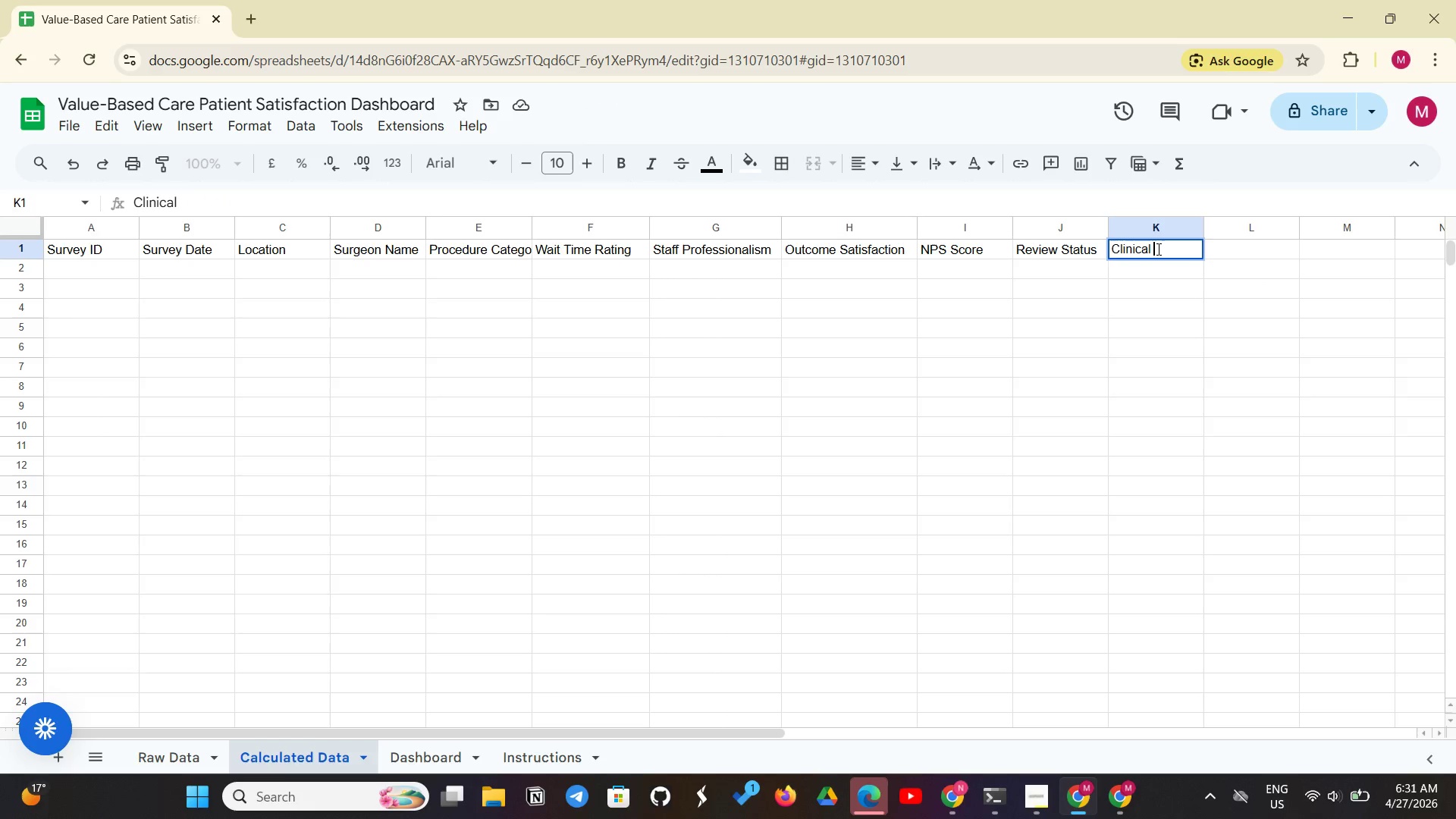 
type(Excellence )
 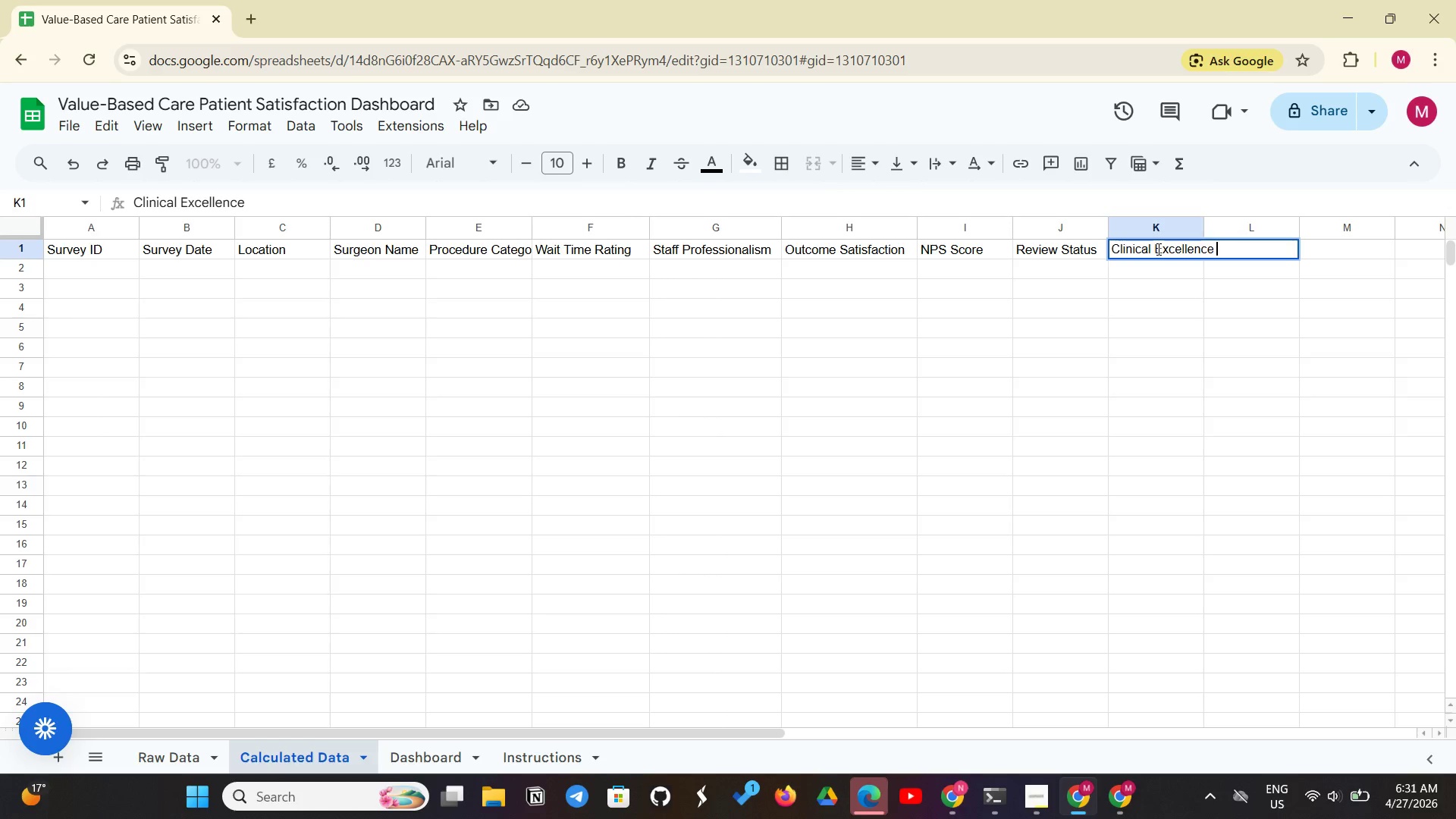 
wait(5.8)
 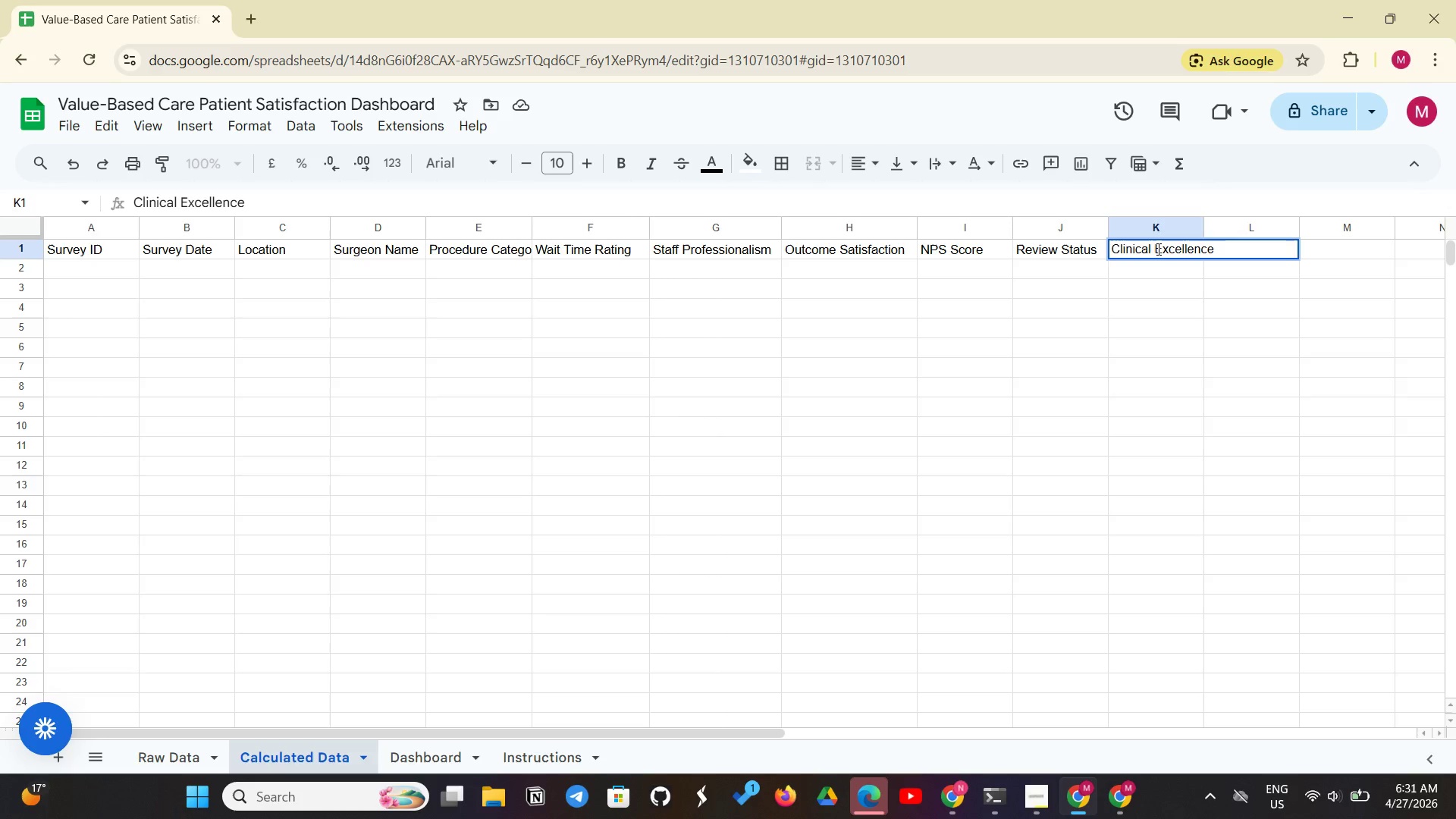 
type( Index)
 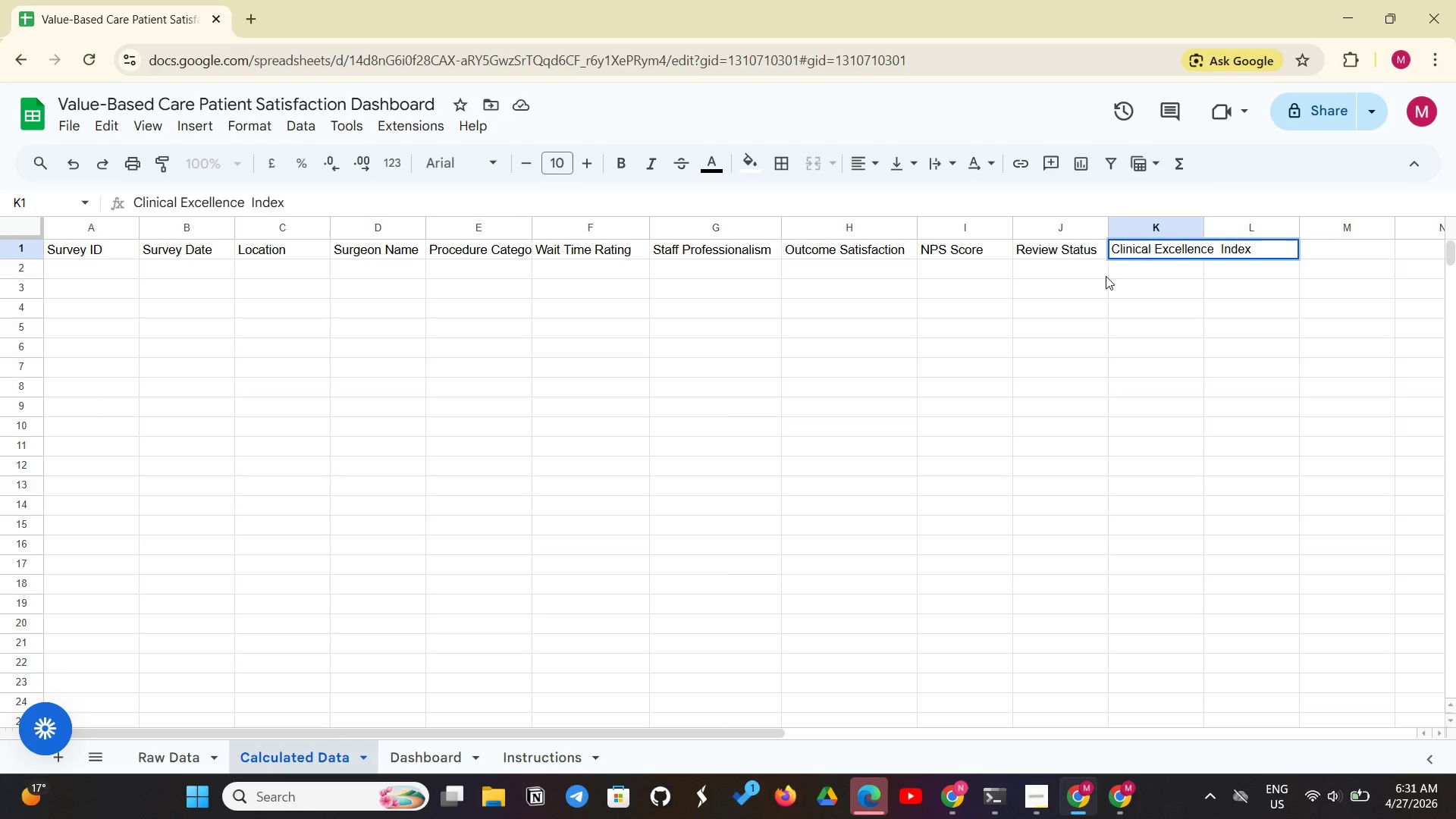 
key(Enter)
 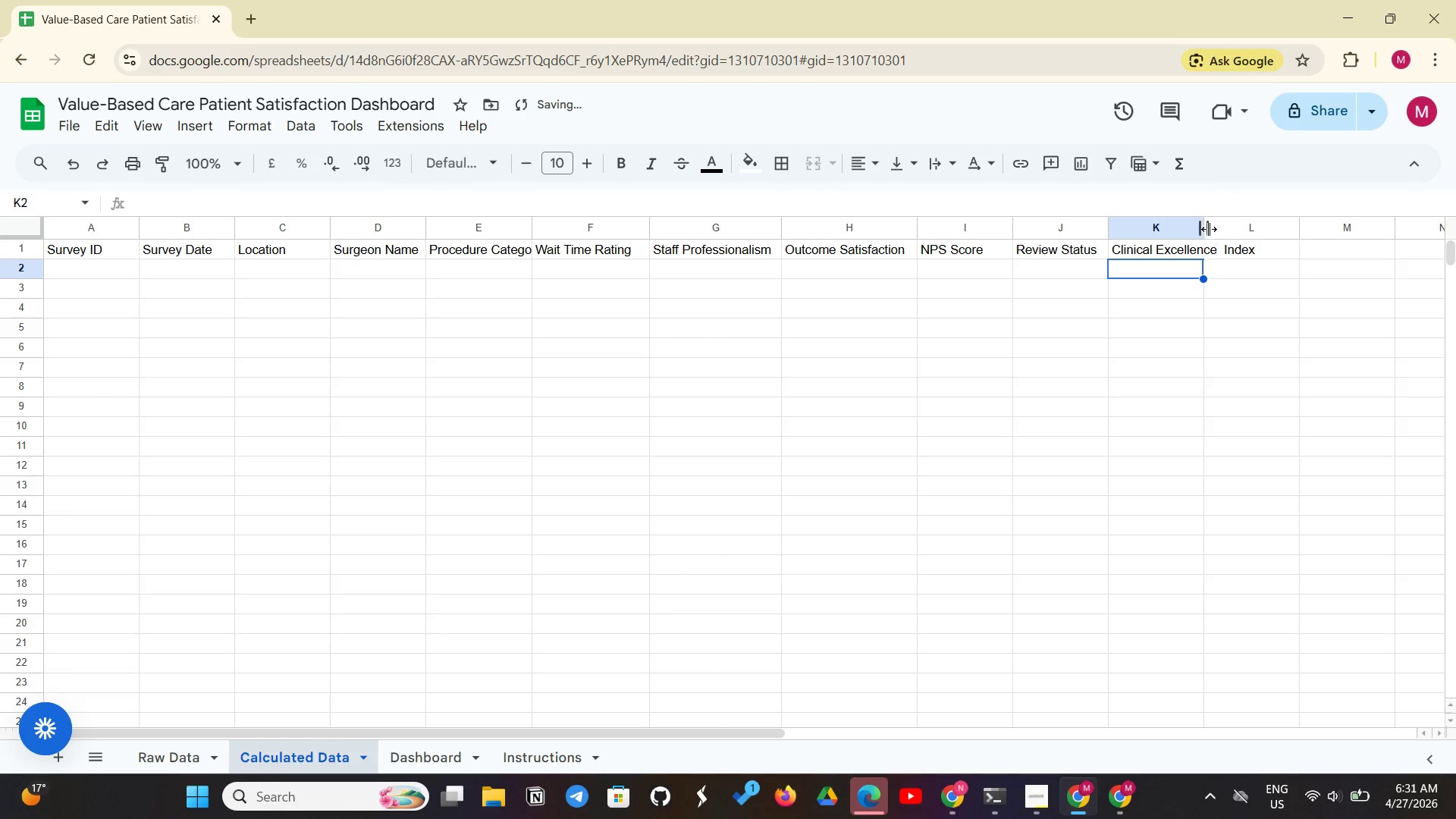 
left_click_drag(start_coordinate=[1203, 228], to_coordinate=[1257, 223])
 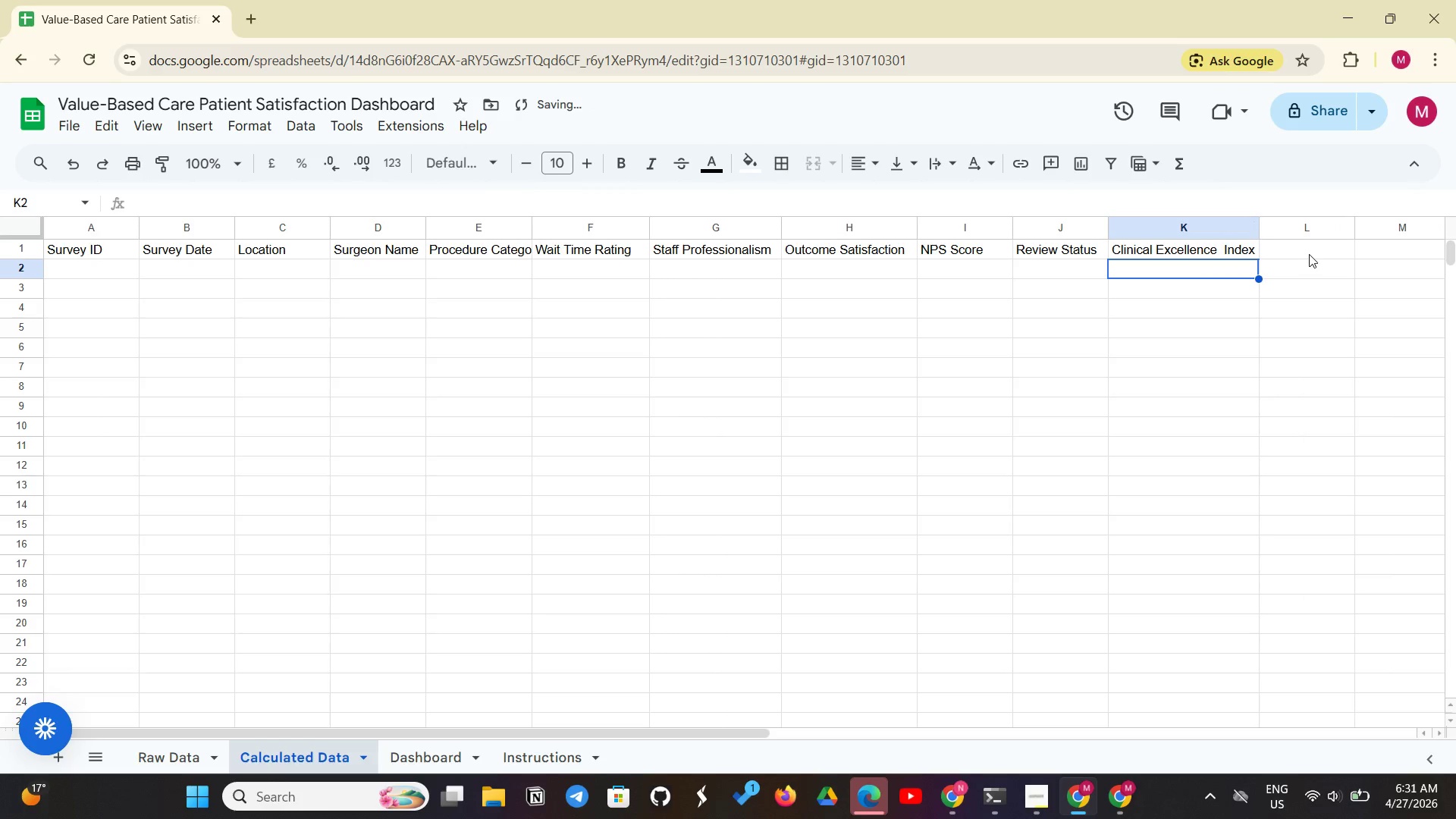 
left_click([1309, 254])
 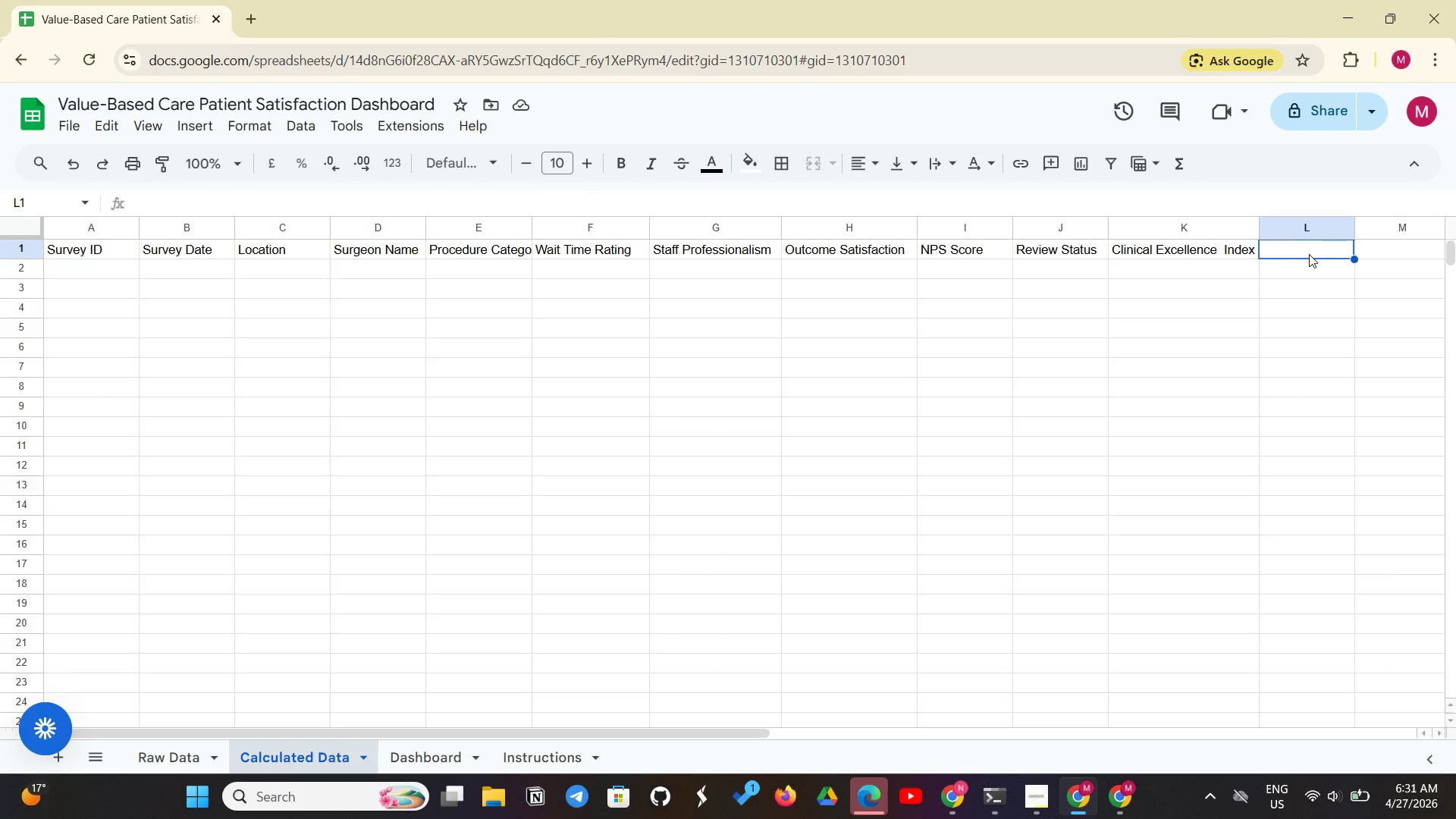 
wait(5.56)
 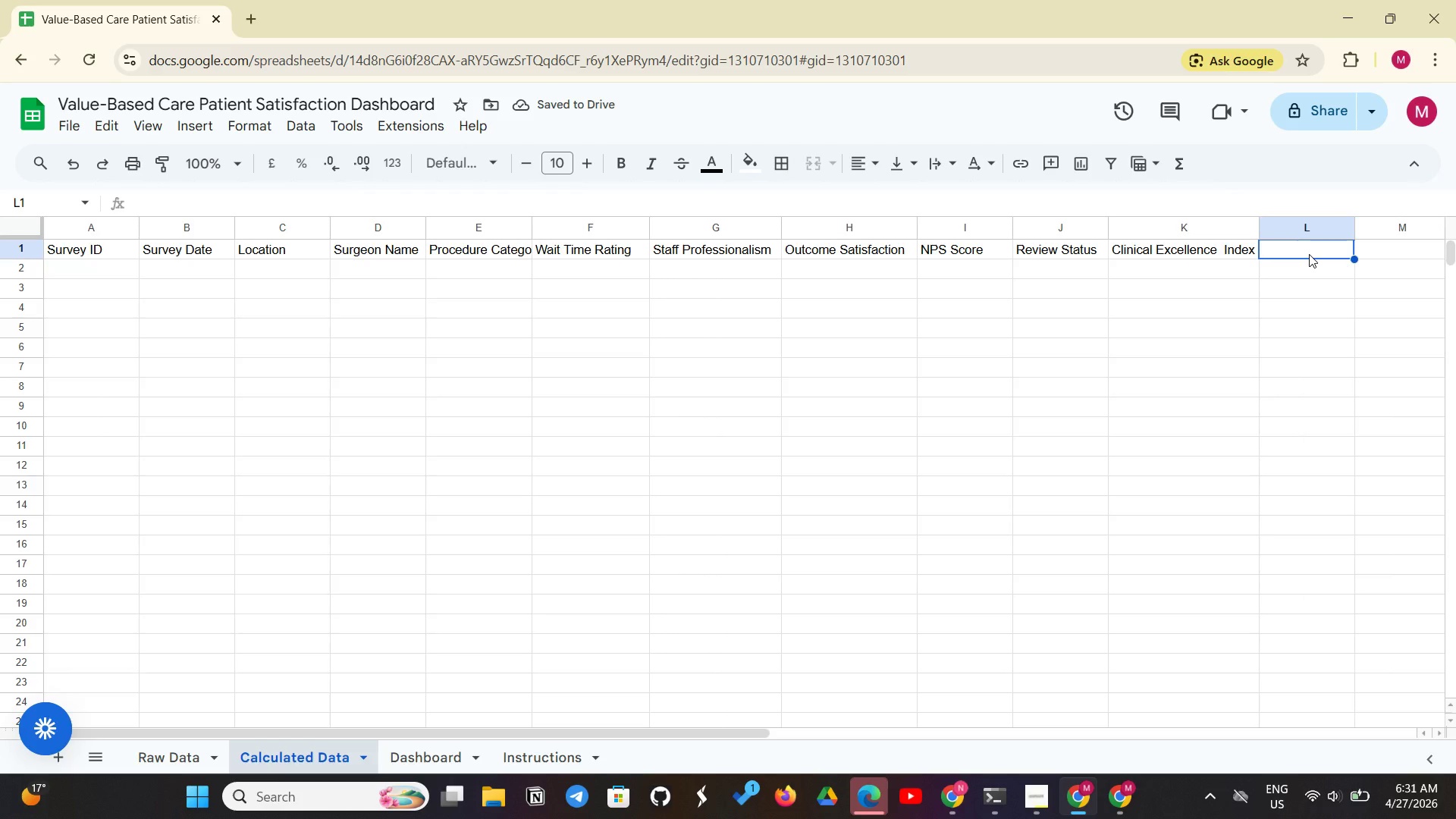 
type(Nps)
key(Backspace)
key(Backspace)
type(PS )
 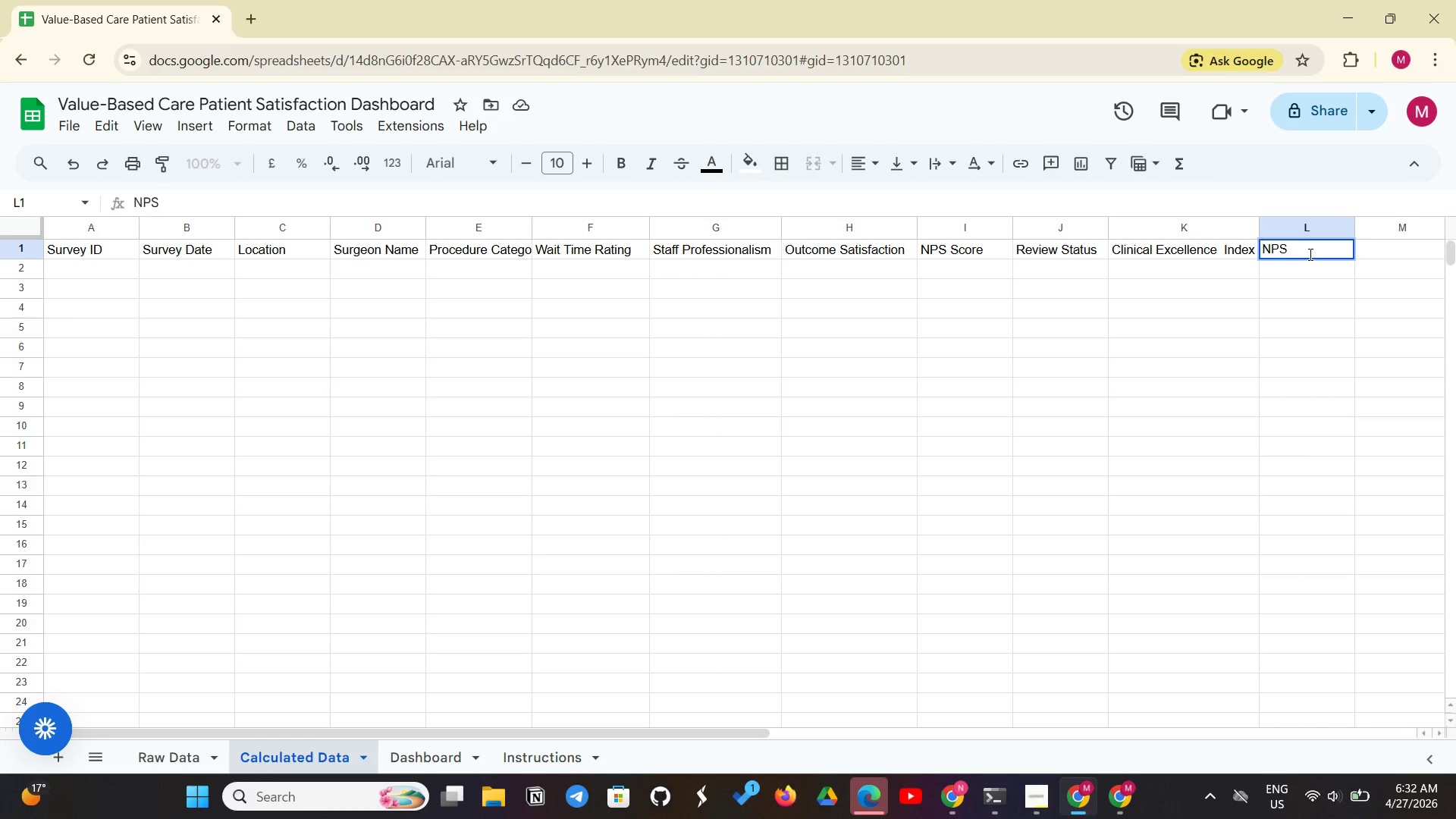 
type(Category)
 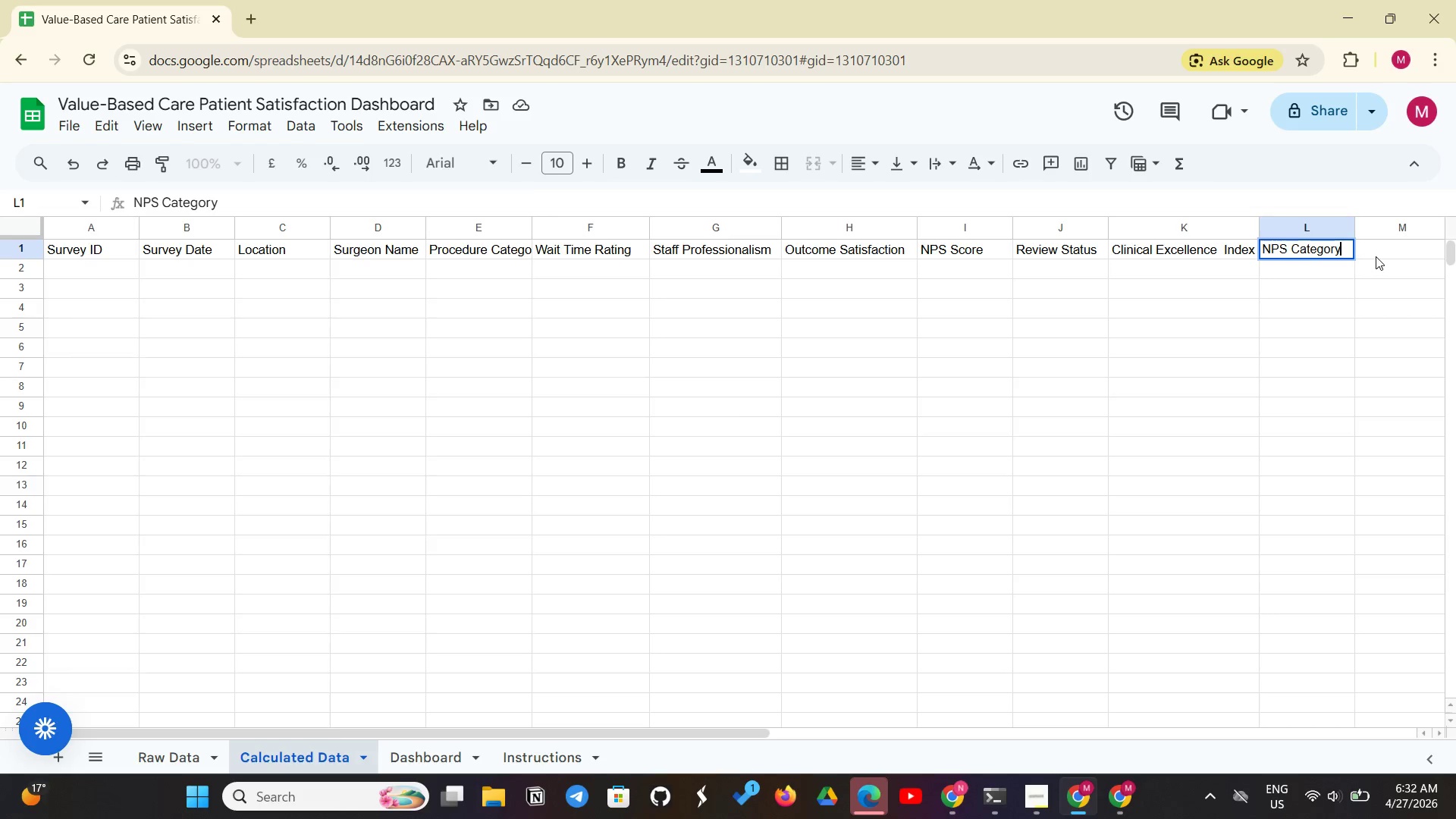 
left_click([1376, 256])
 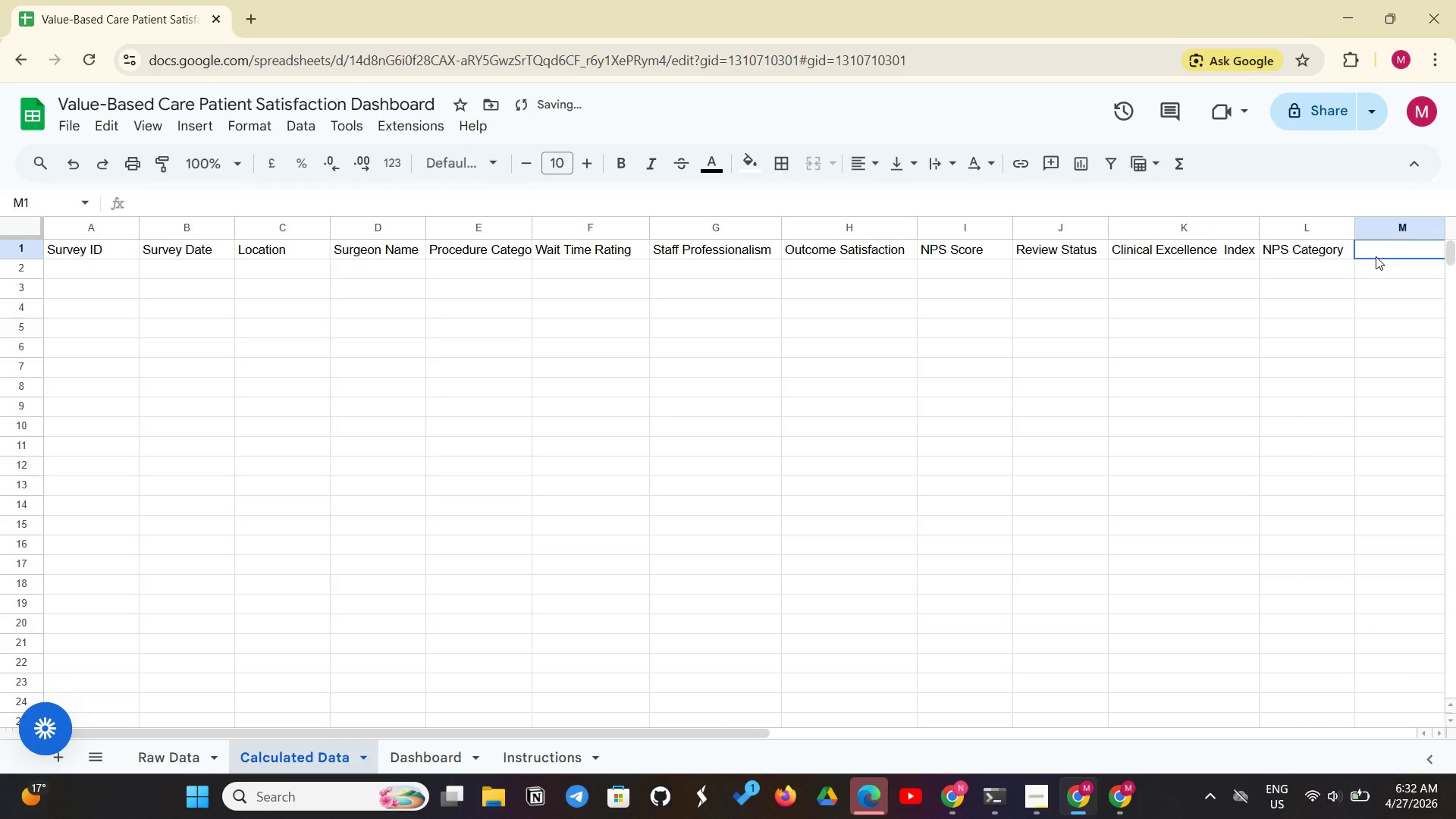 
left_click([1376, 256])
 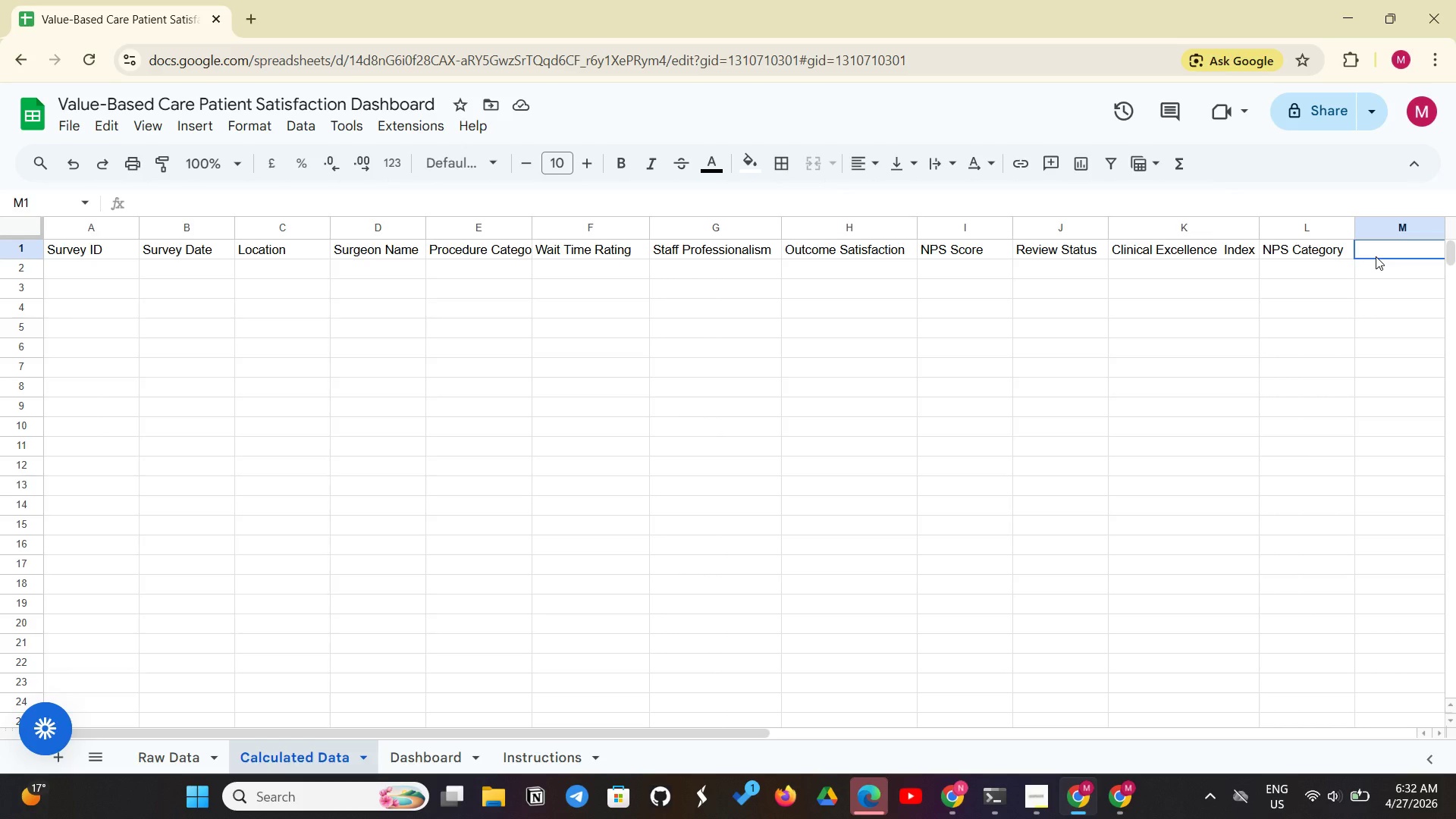 
wait(14.92)
 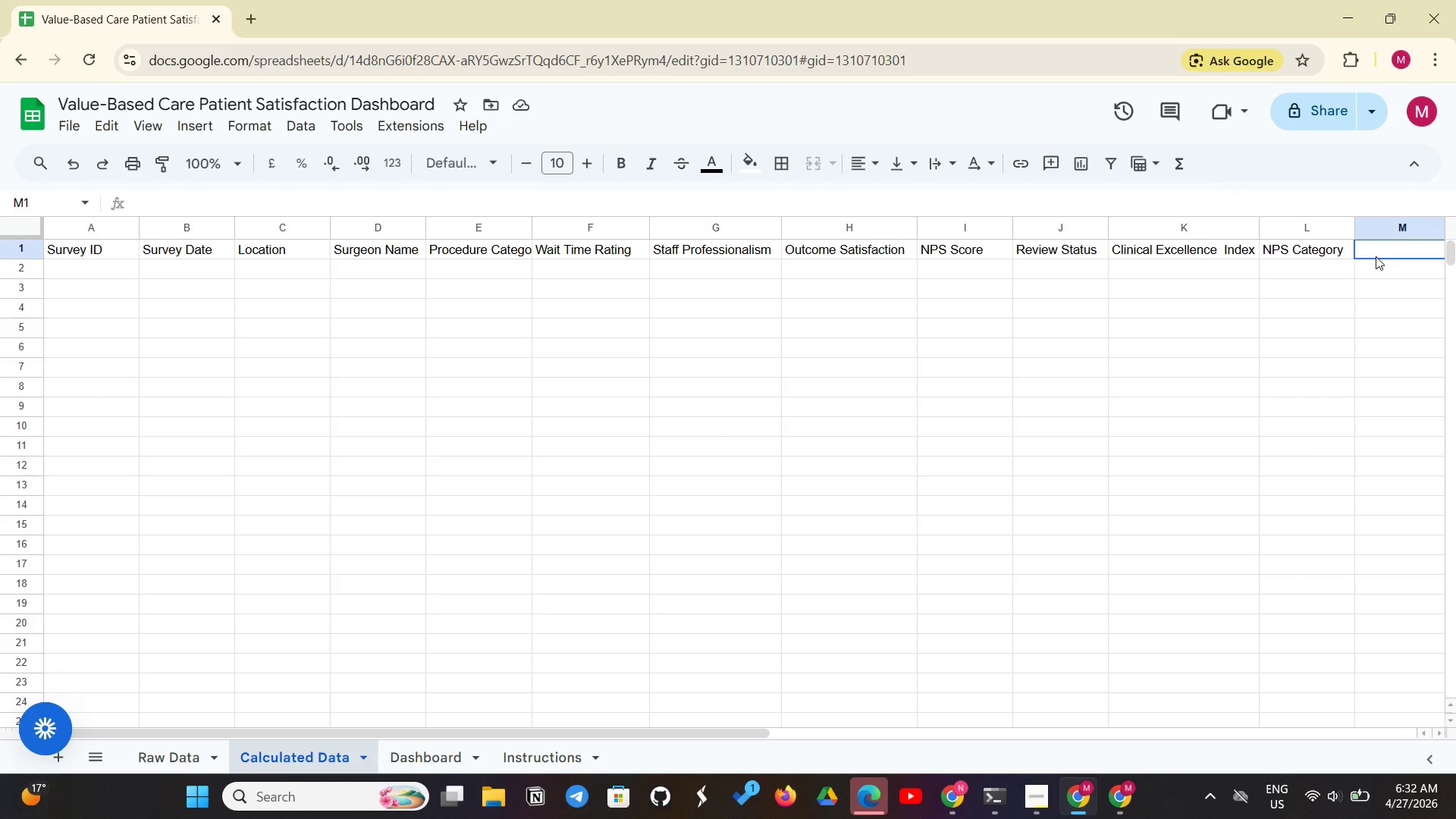 
left_click_drag(start_coordinate=[99, 248], to_coordinate=[1071, 249])
 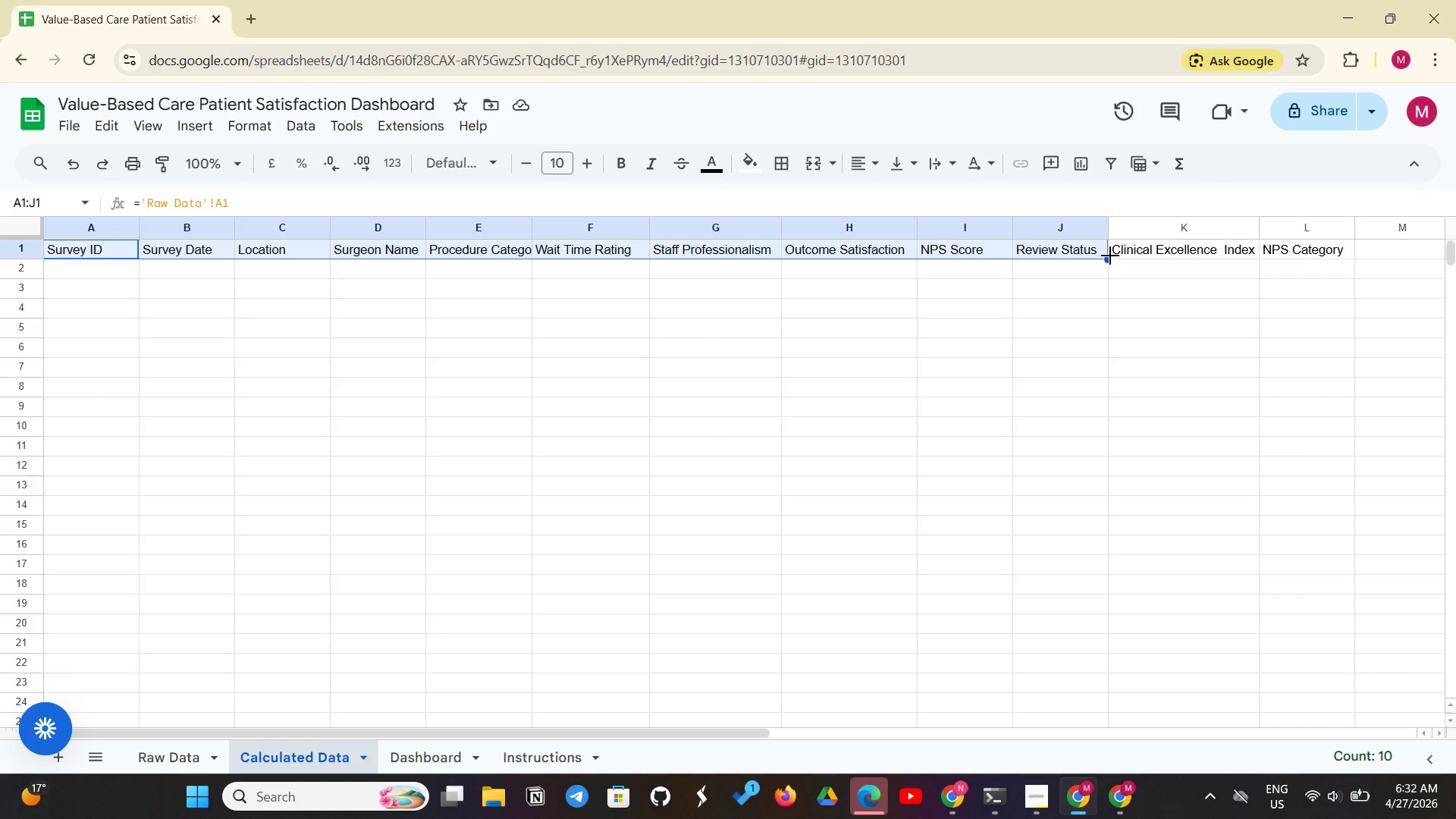 
left_click_drag(start_coordinate=[1109, 256], to_coordinate=[1153, 498])
 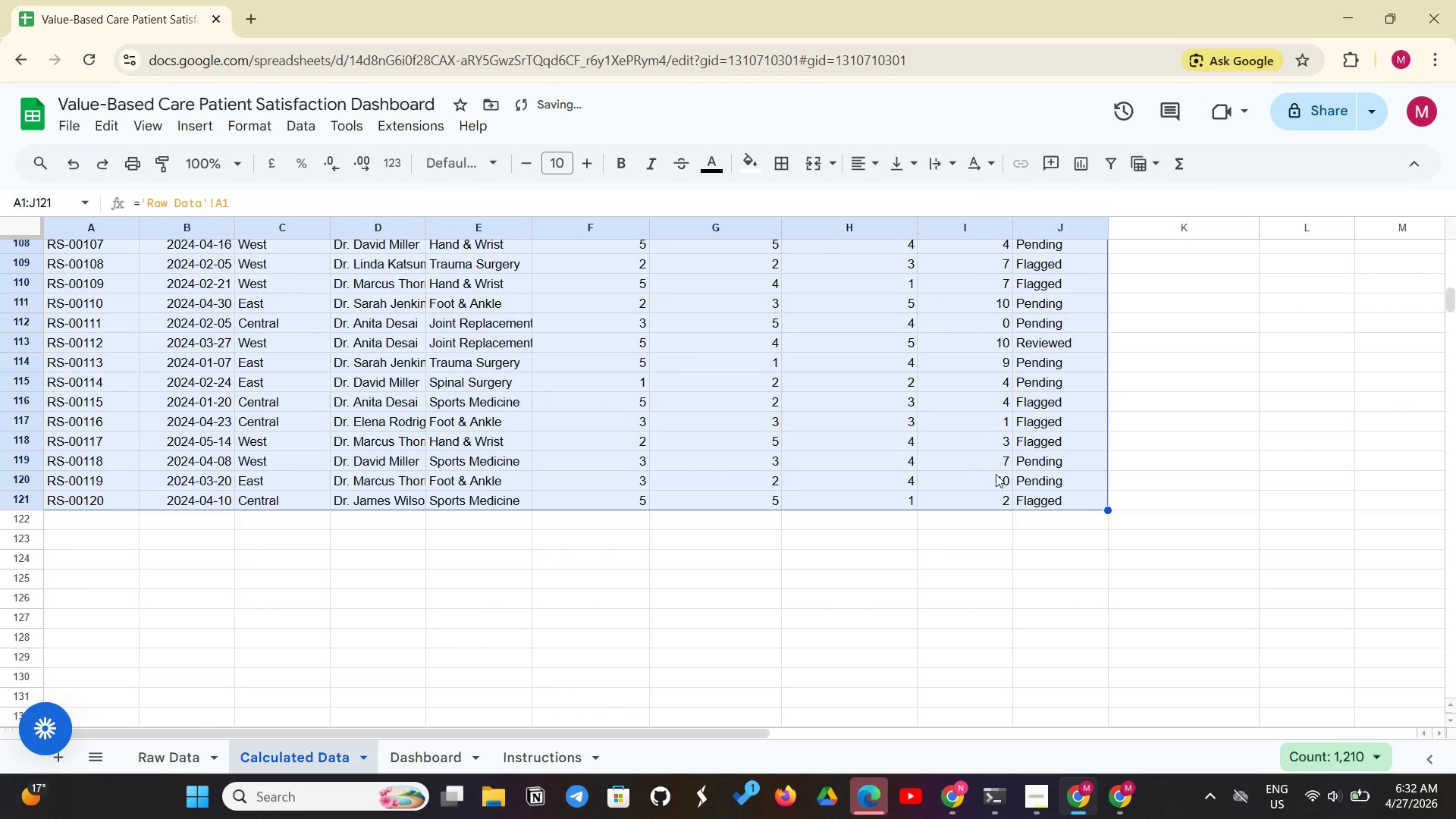 
scroll: coordinate [1060, 450], scroll_direction: up, amount: 30.0
 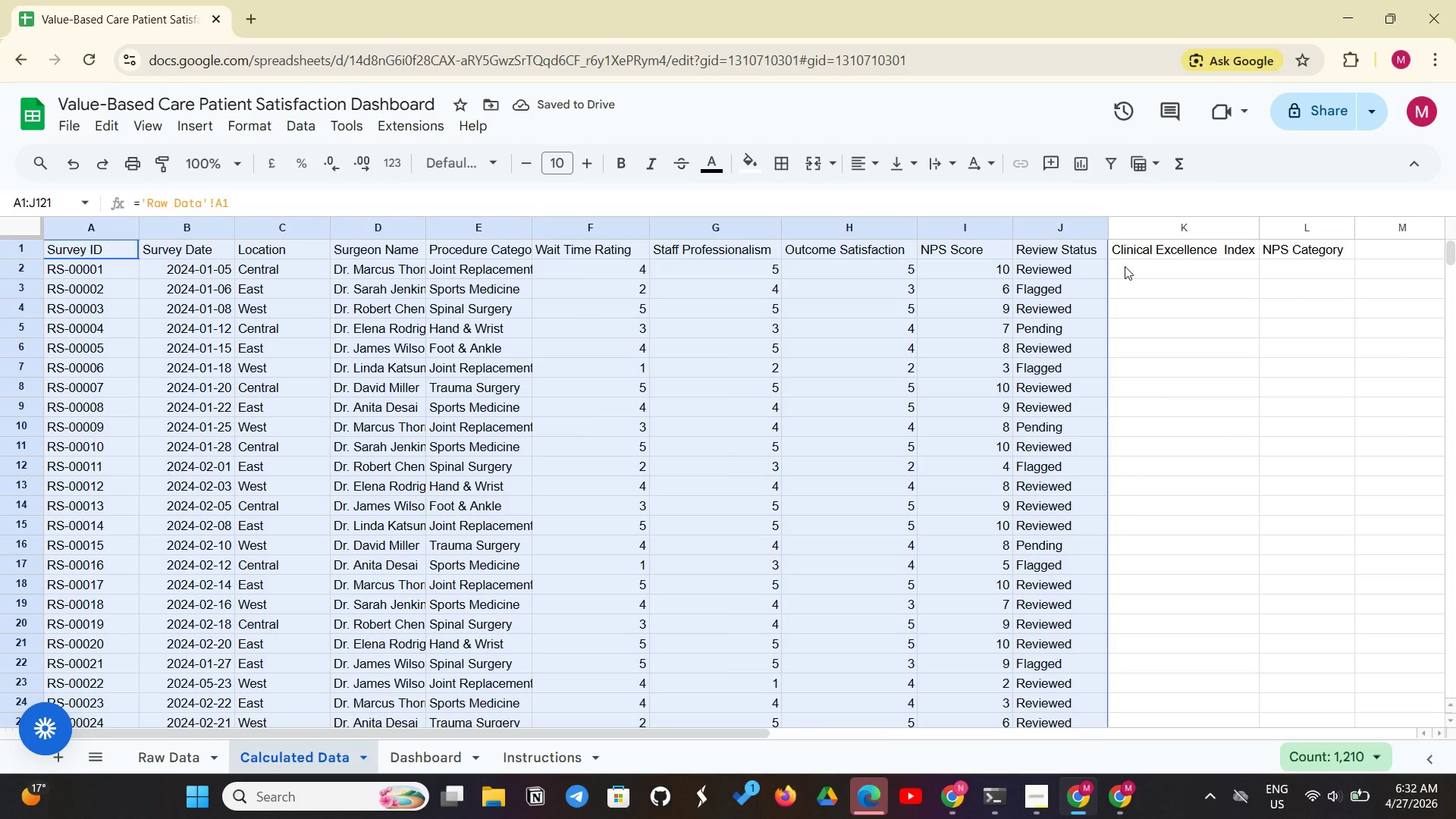 
left_click([1125, 266])
 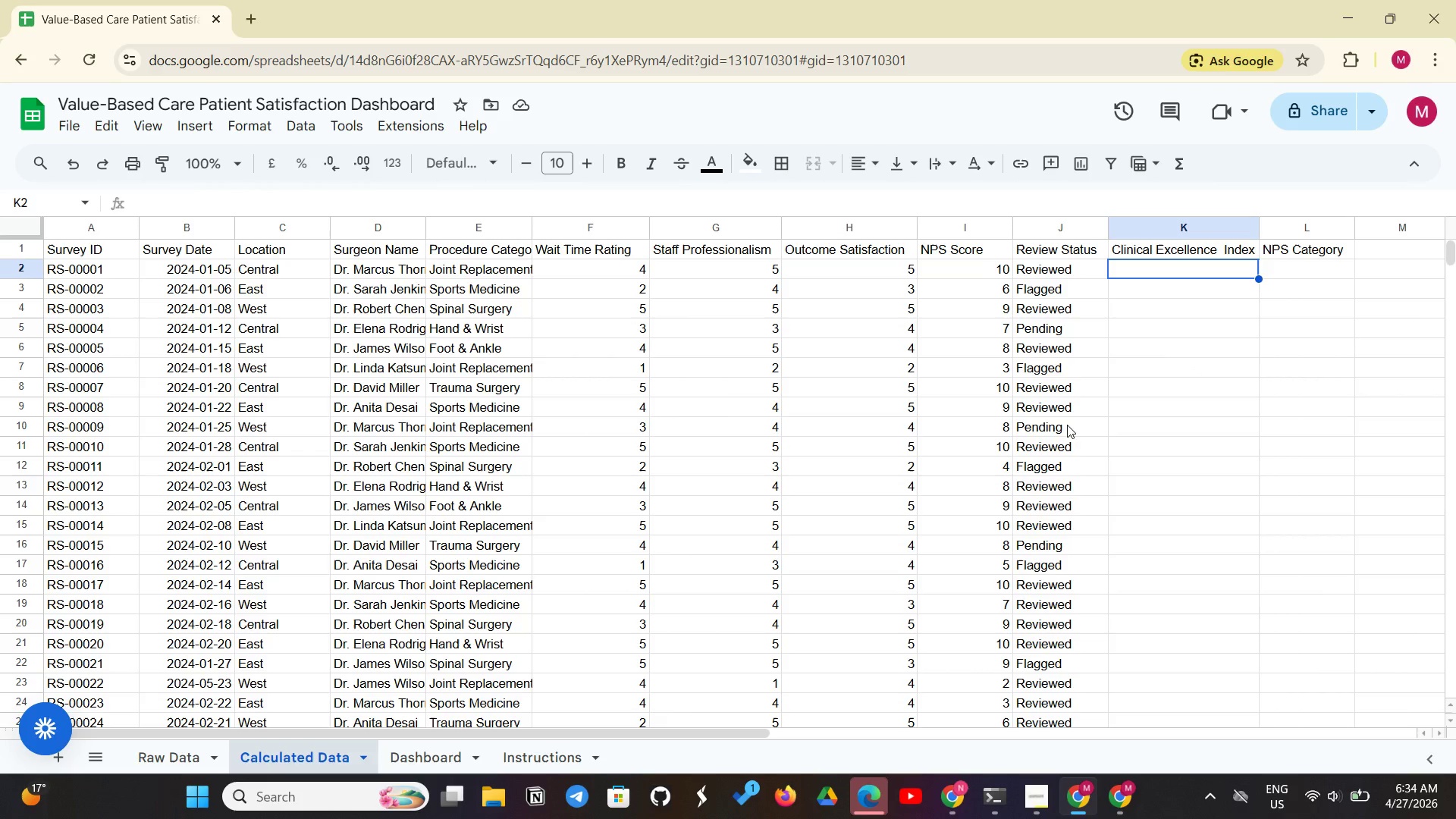 
wait(115.05)
 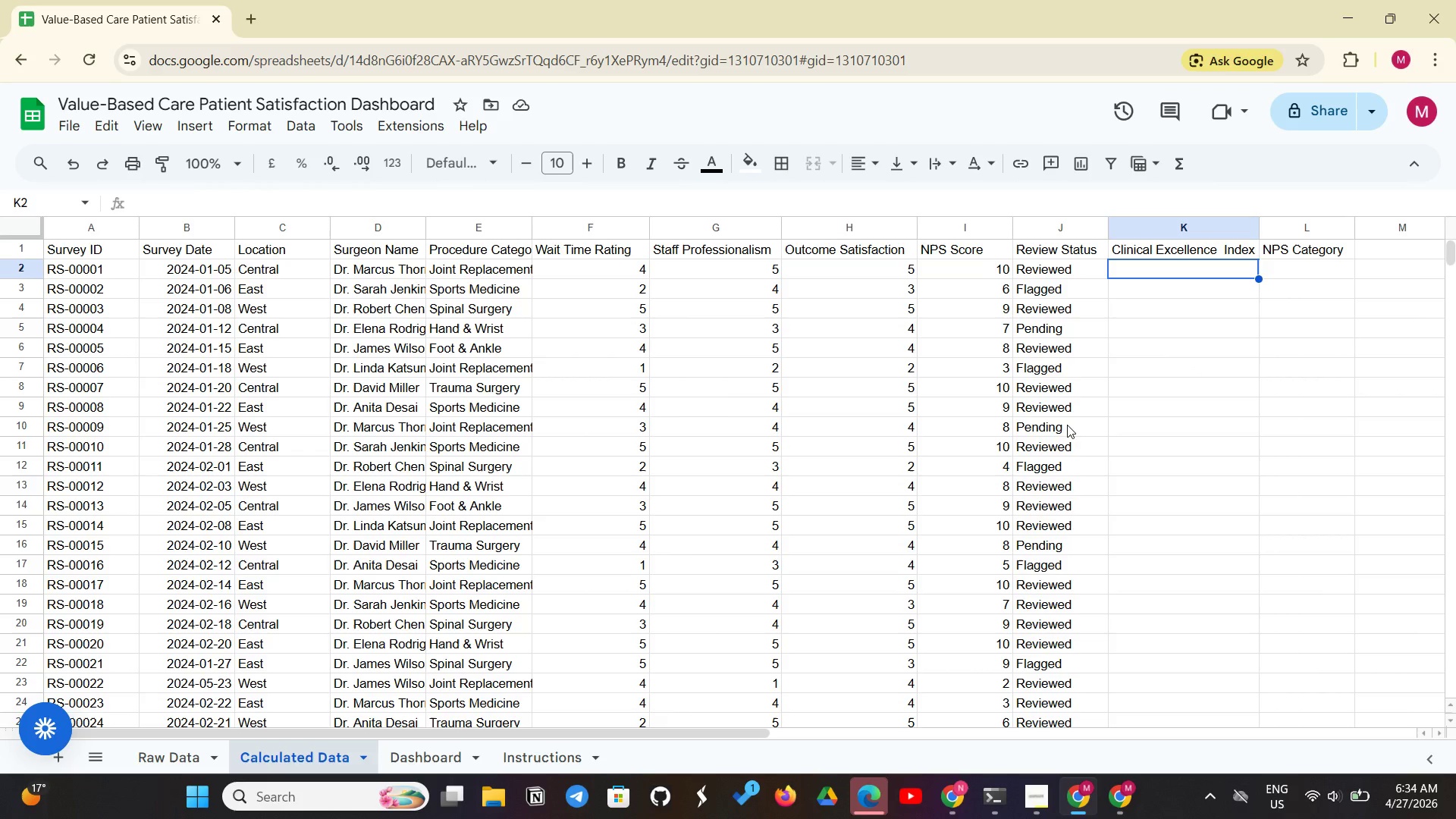 
left_click([1170, 250])
 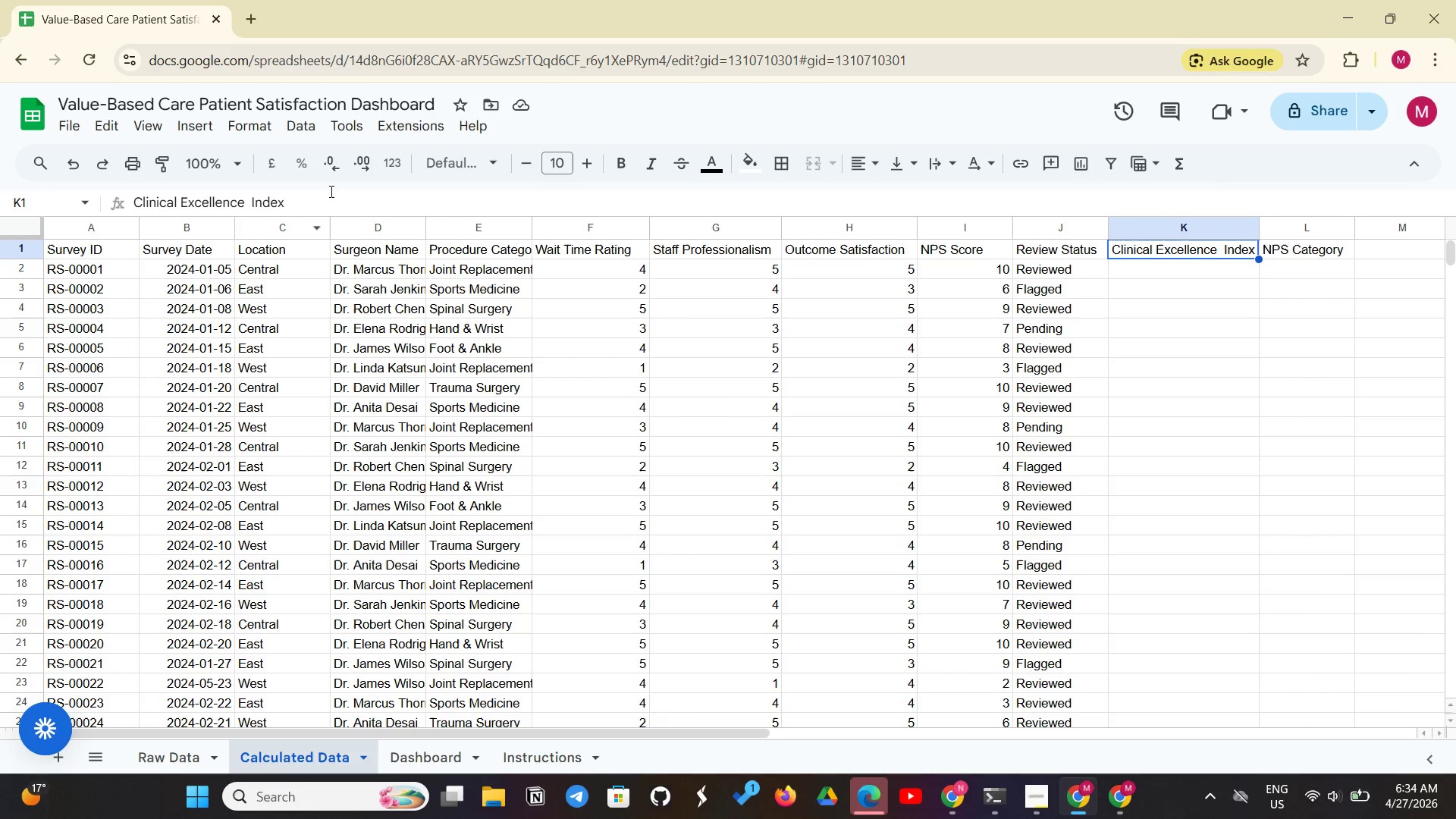 
left_click([318, 200])
 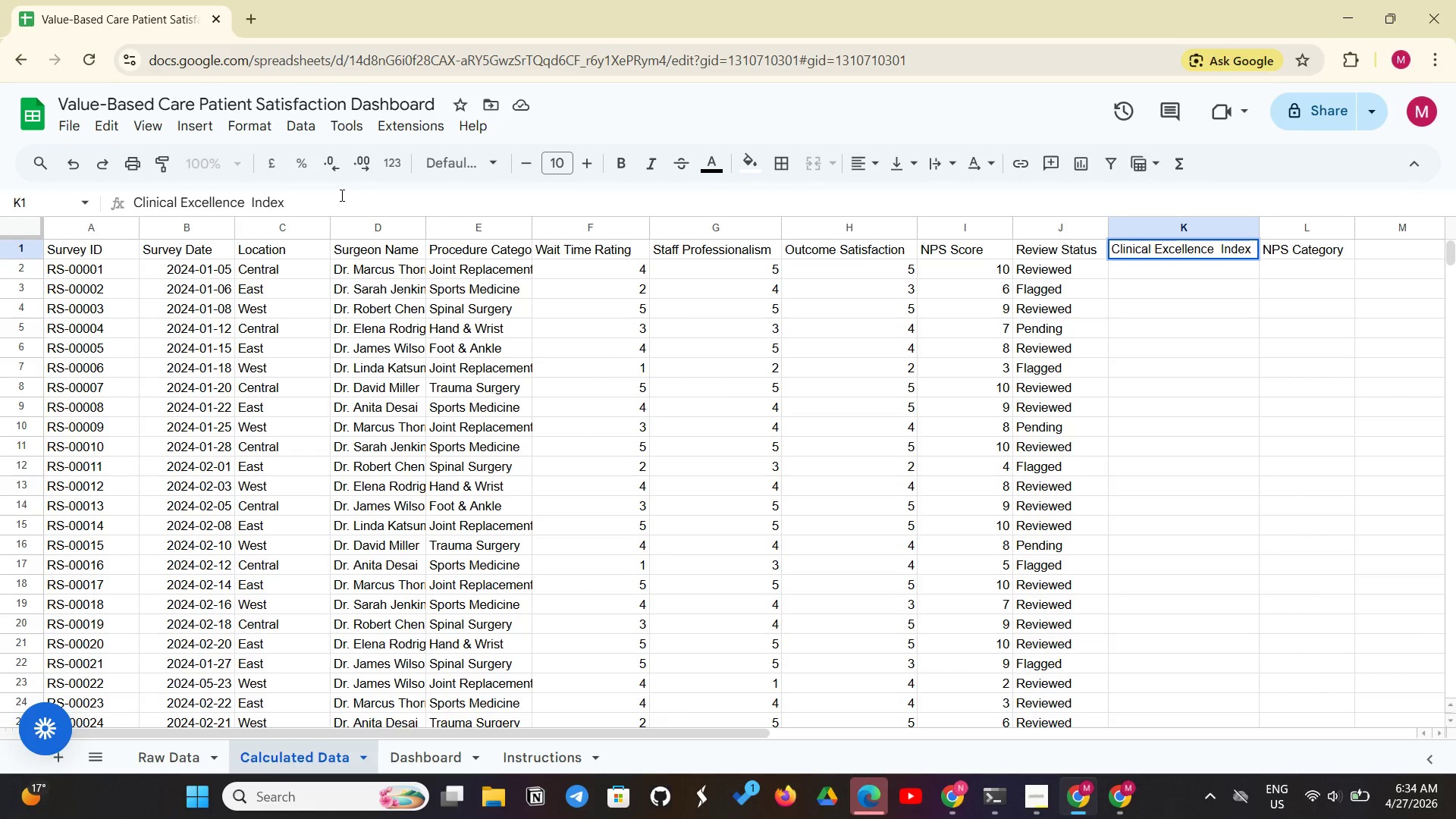 
type( (CEI))
 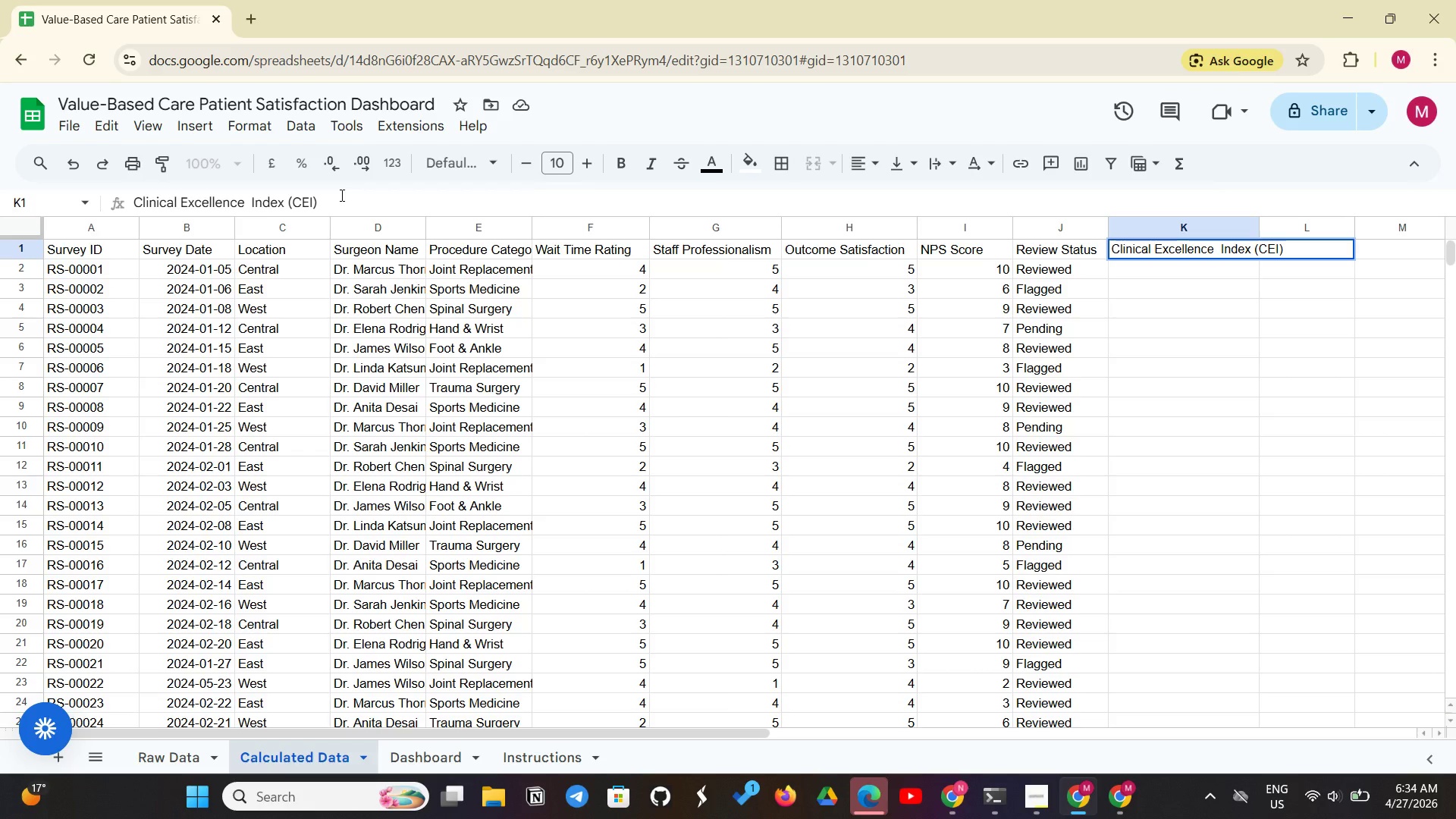 
key(Enter)
 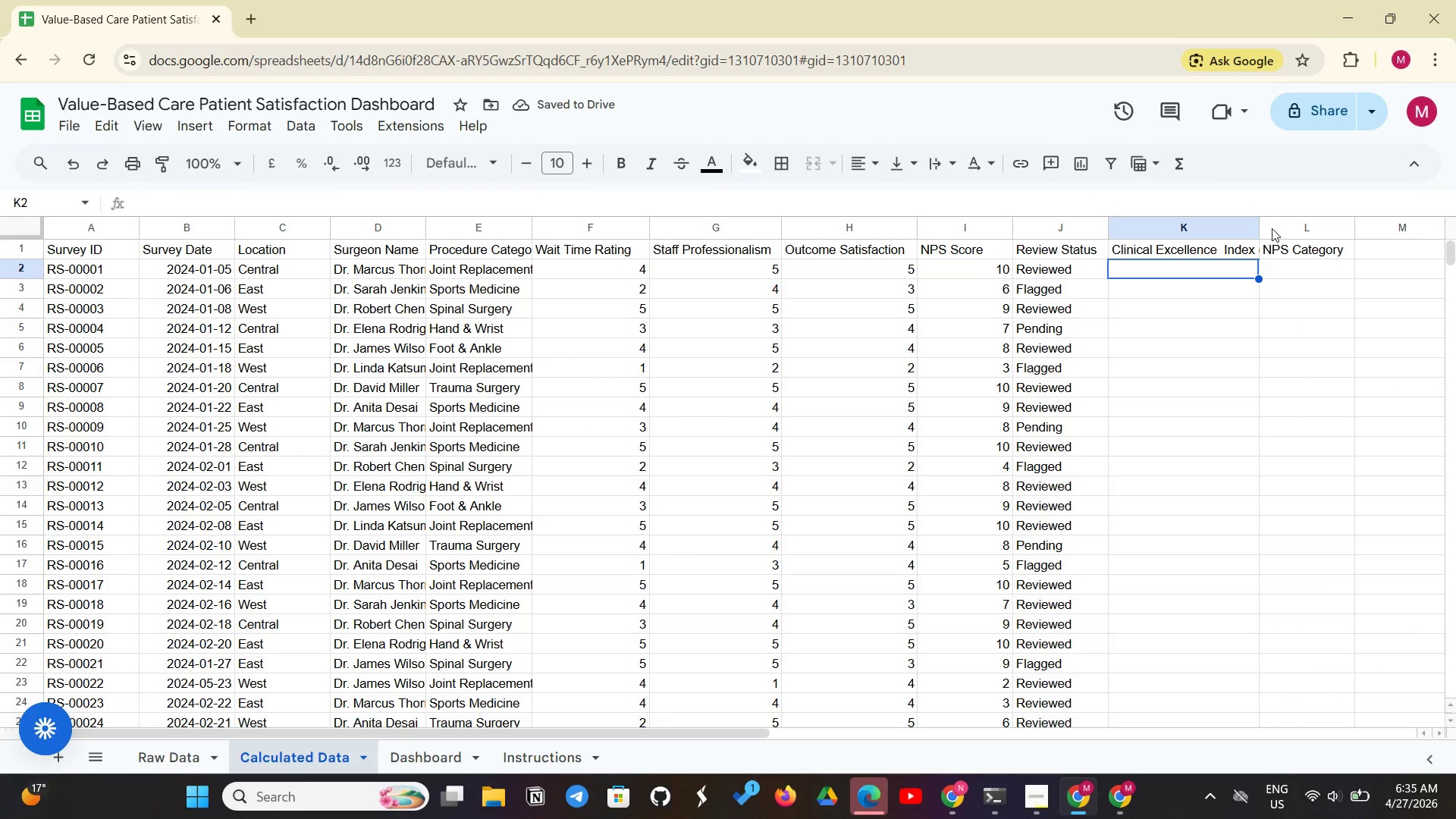 
wait(6.67)
 